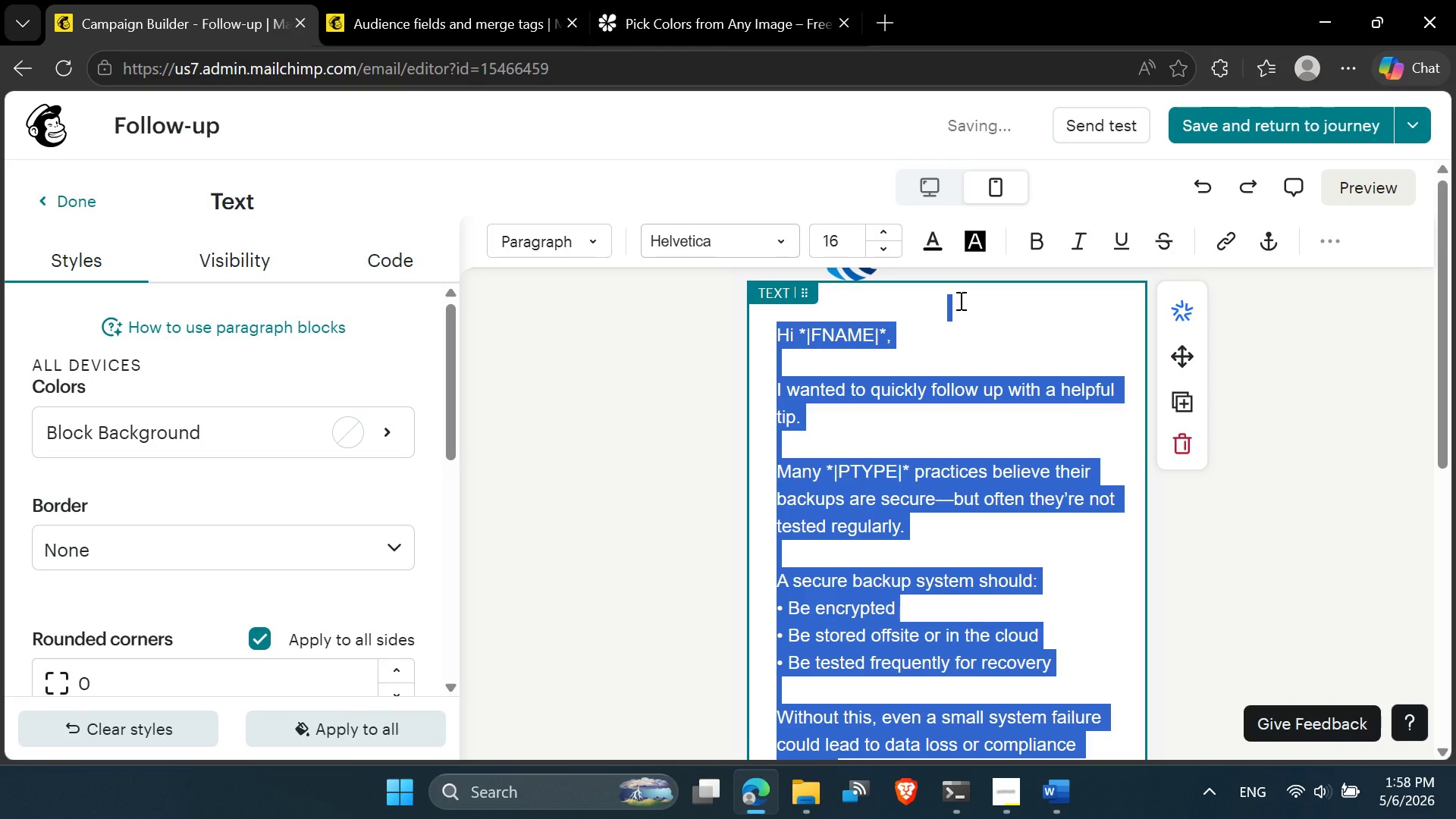 
key(ArrowUp)
 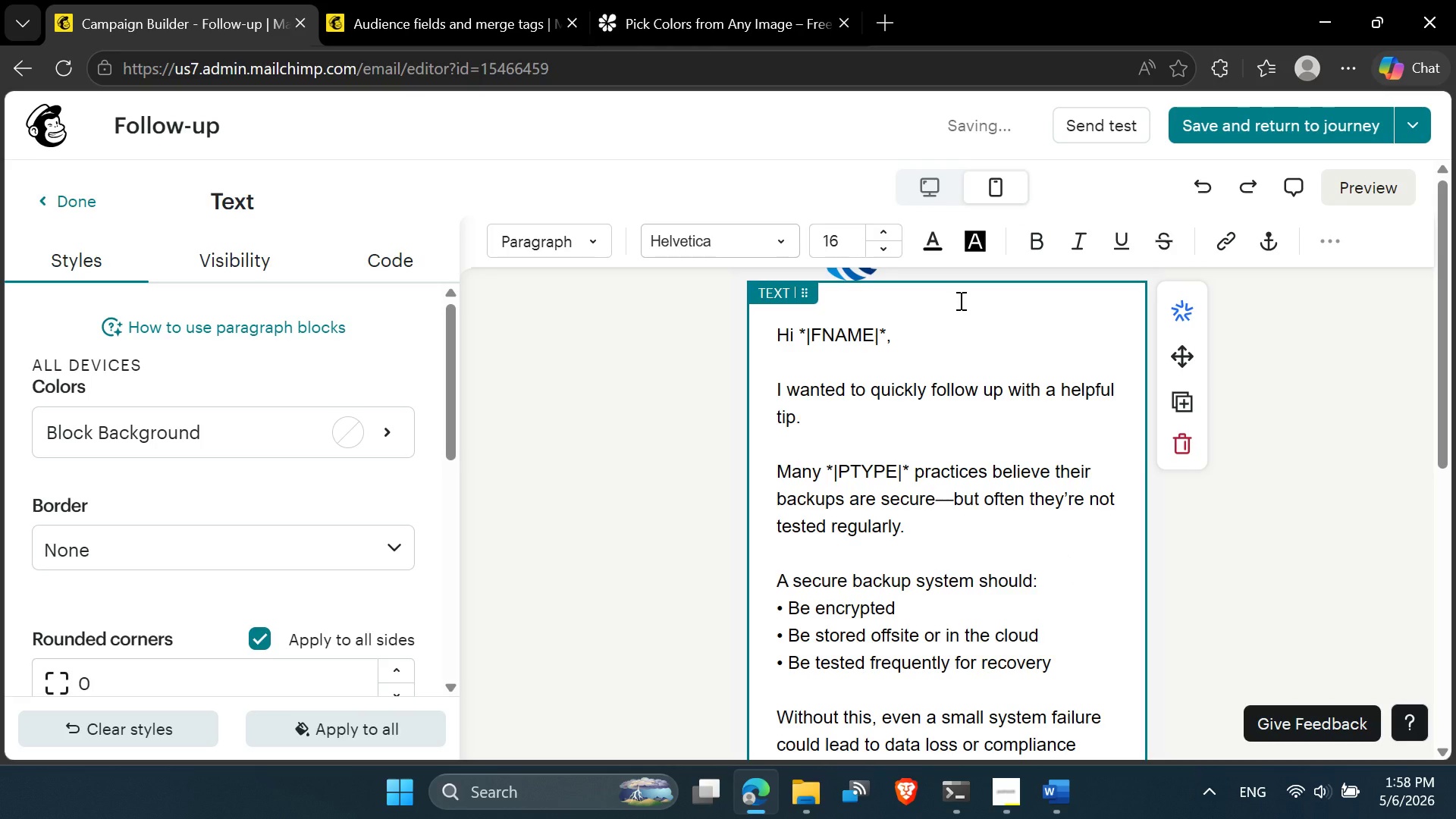 
key(Delete)
 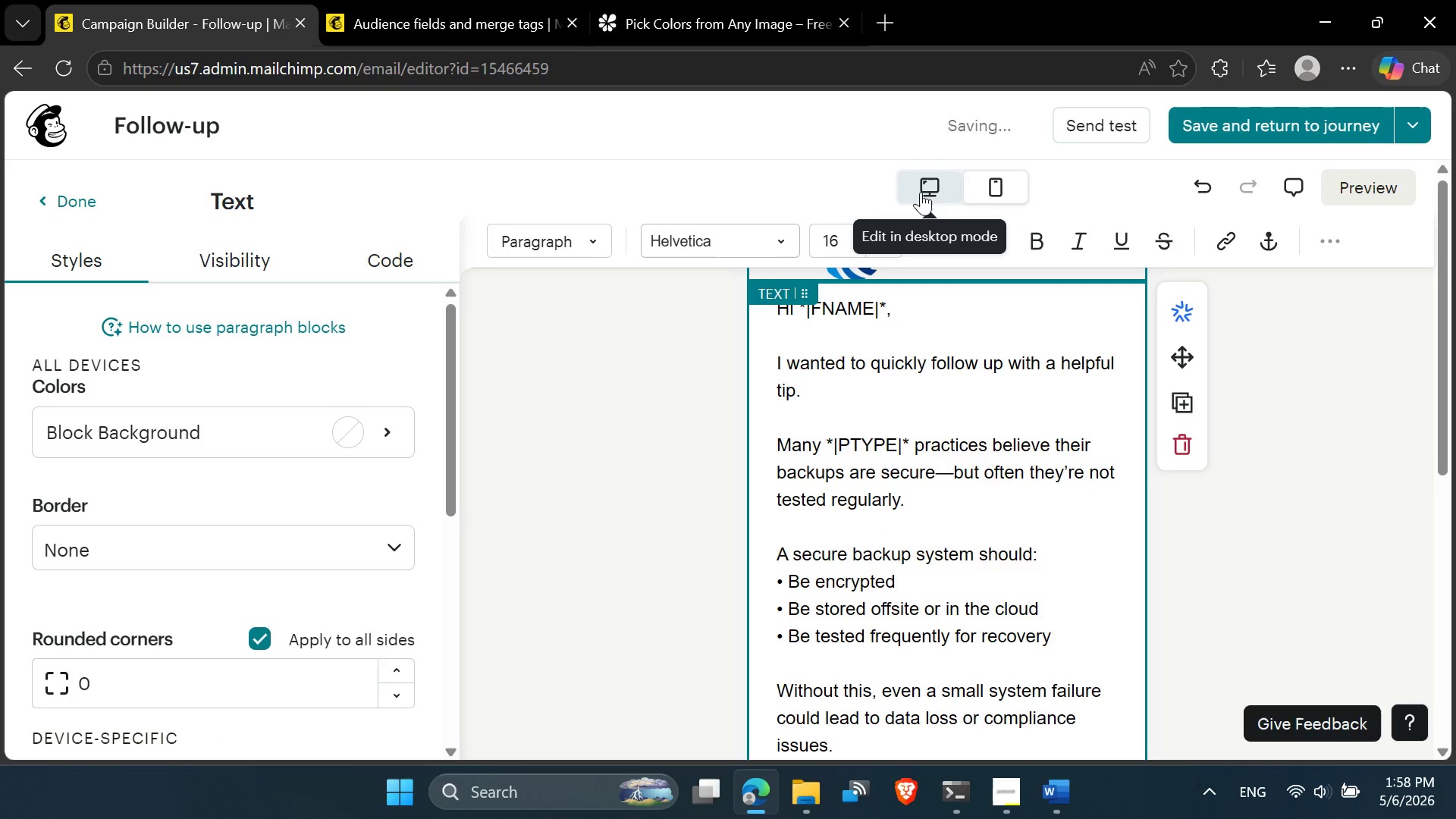 
left_click([921, 192])
 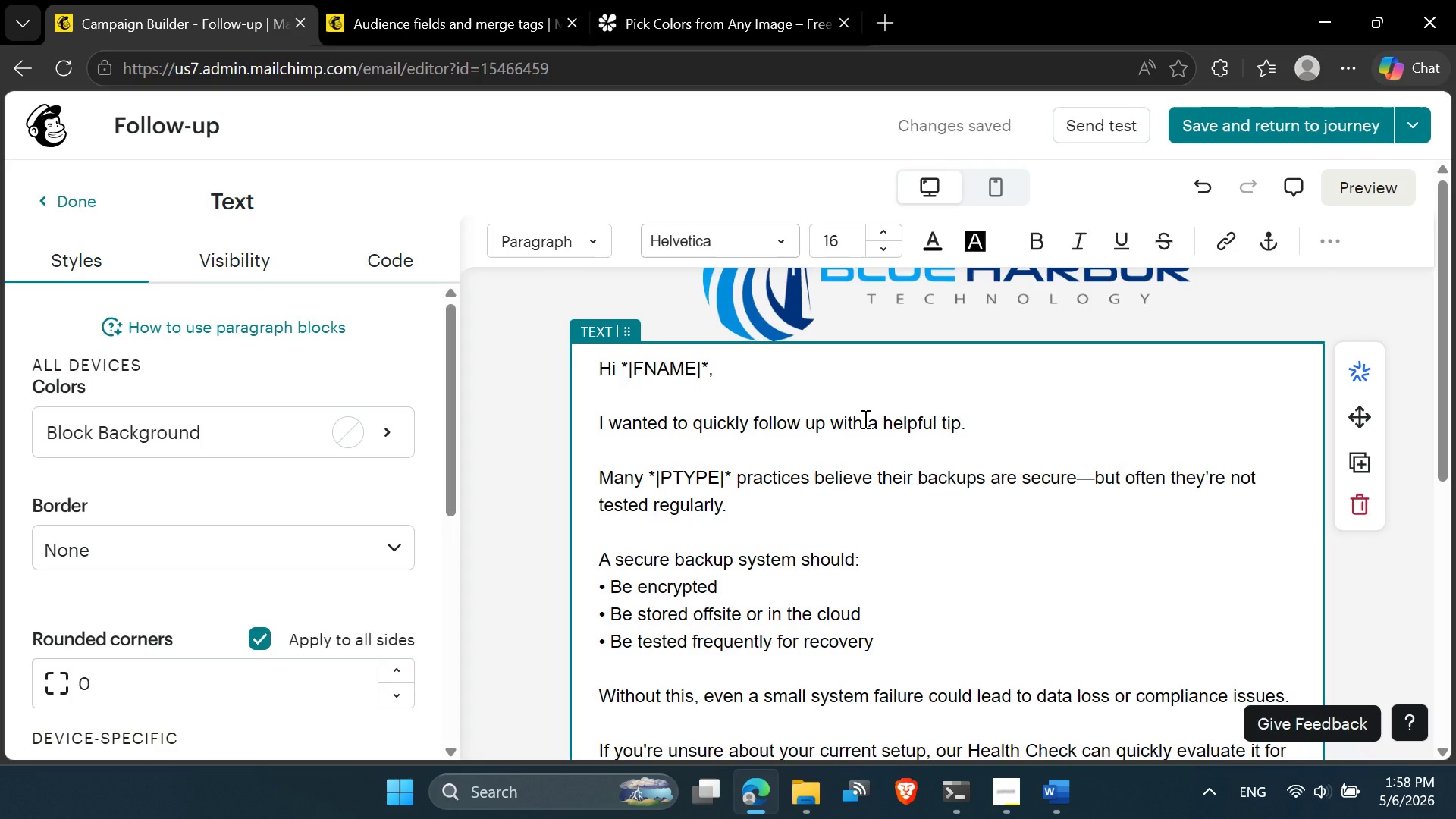 
left_click([864, 419])
 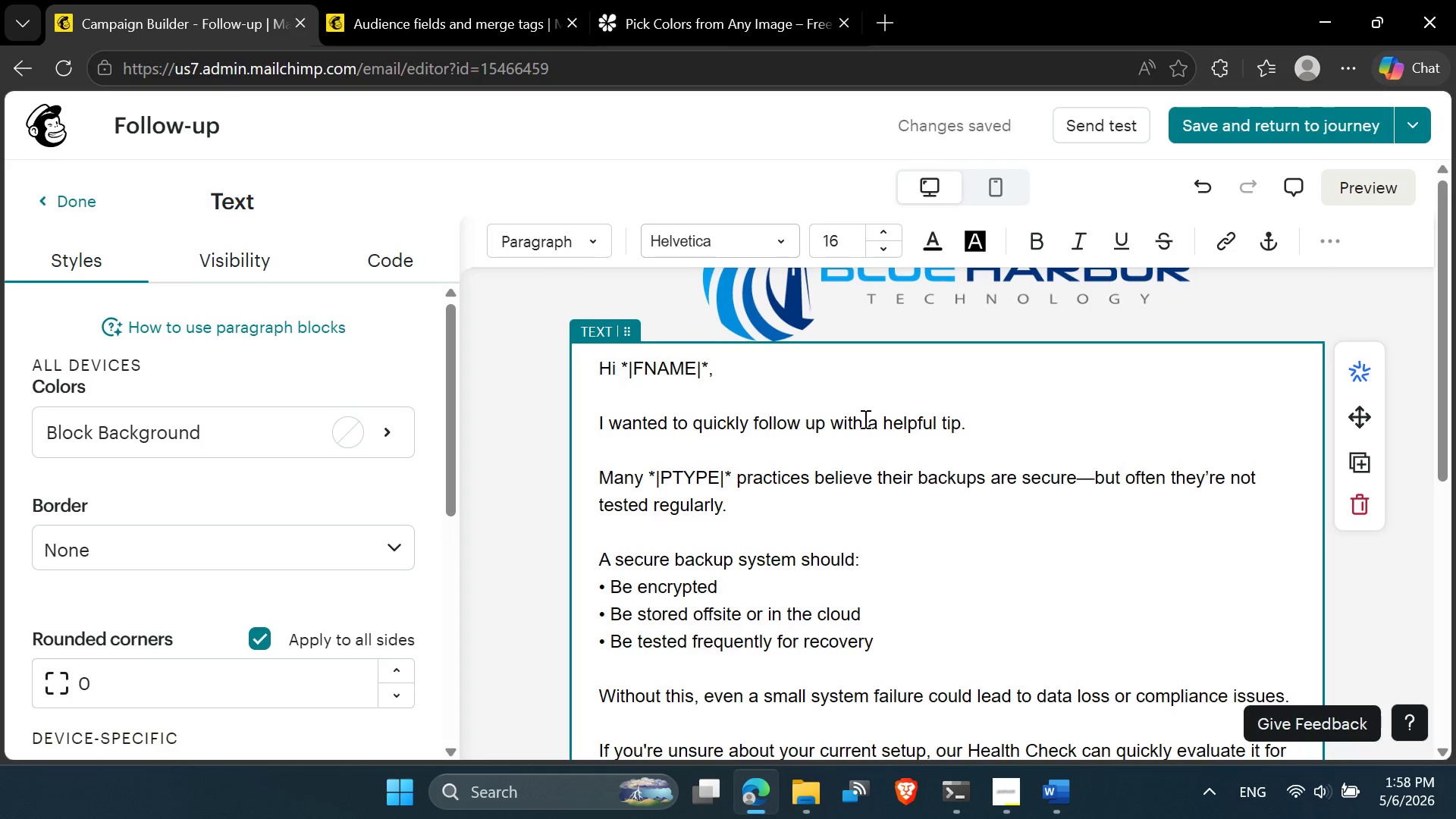 
key(Control+A)
 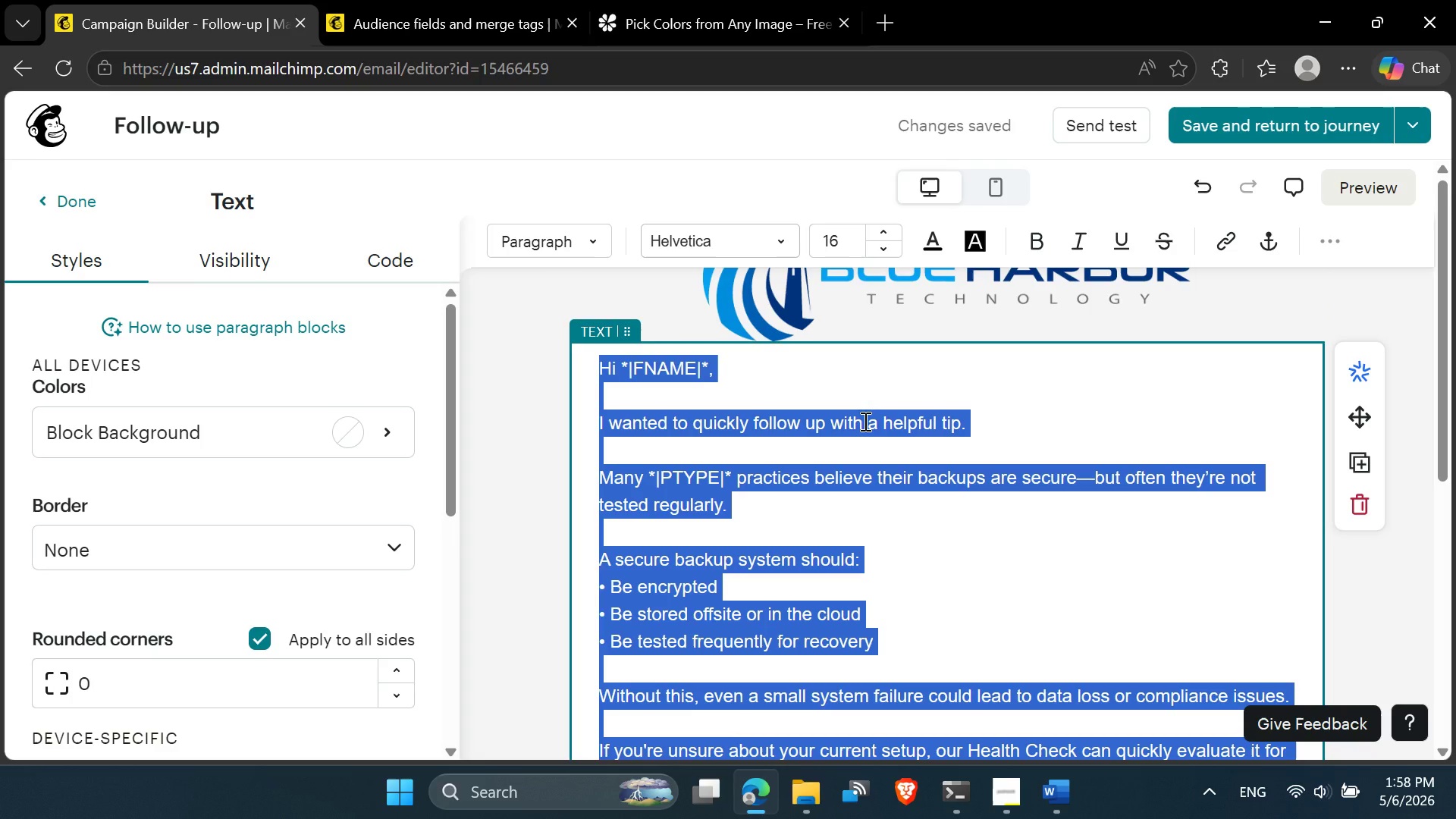 
left_click([864, 421])
 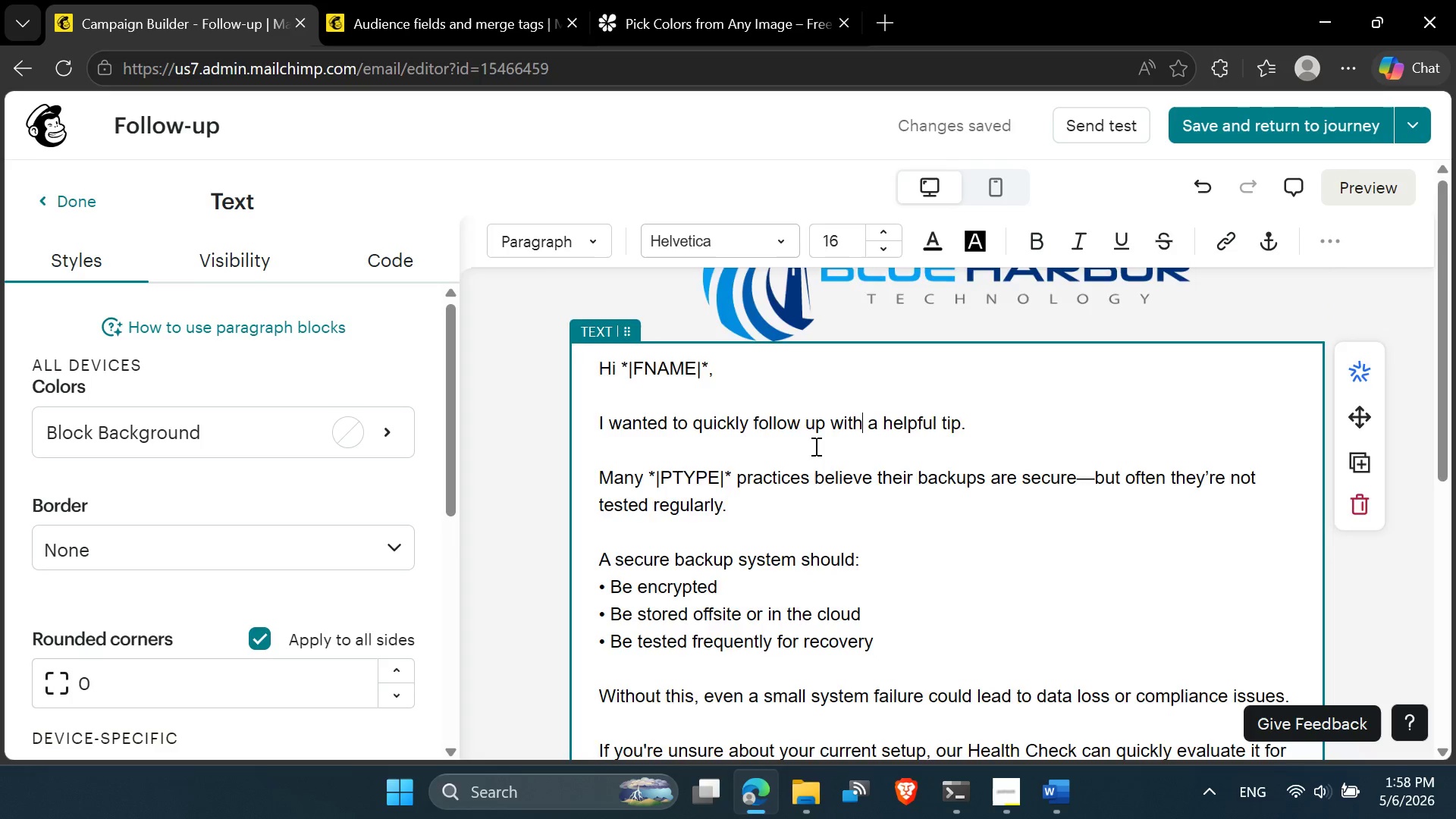 
scroll: coordinate [743, 516], scroll_direction: down, amount: 4.0
 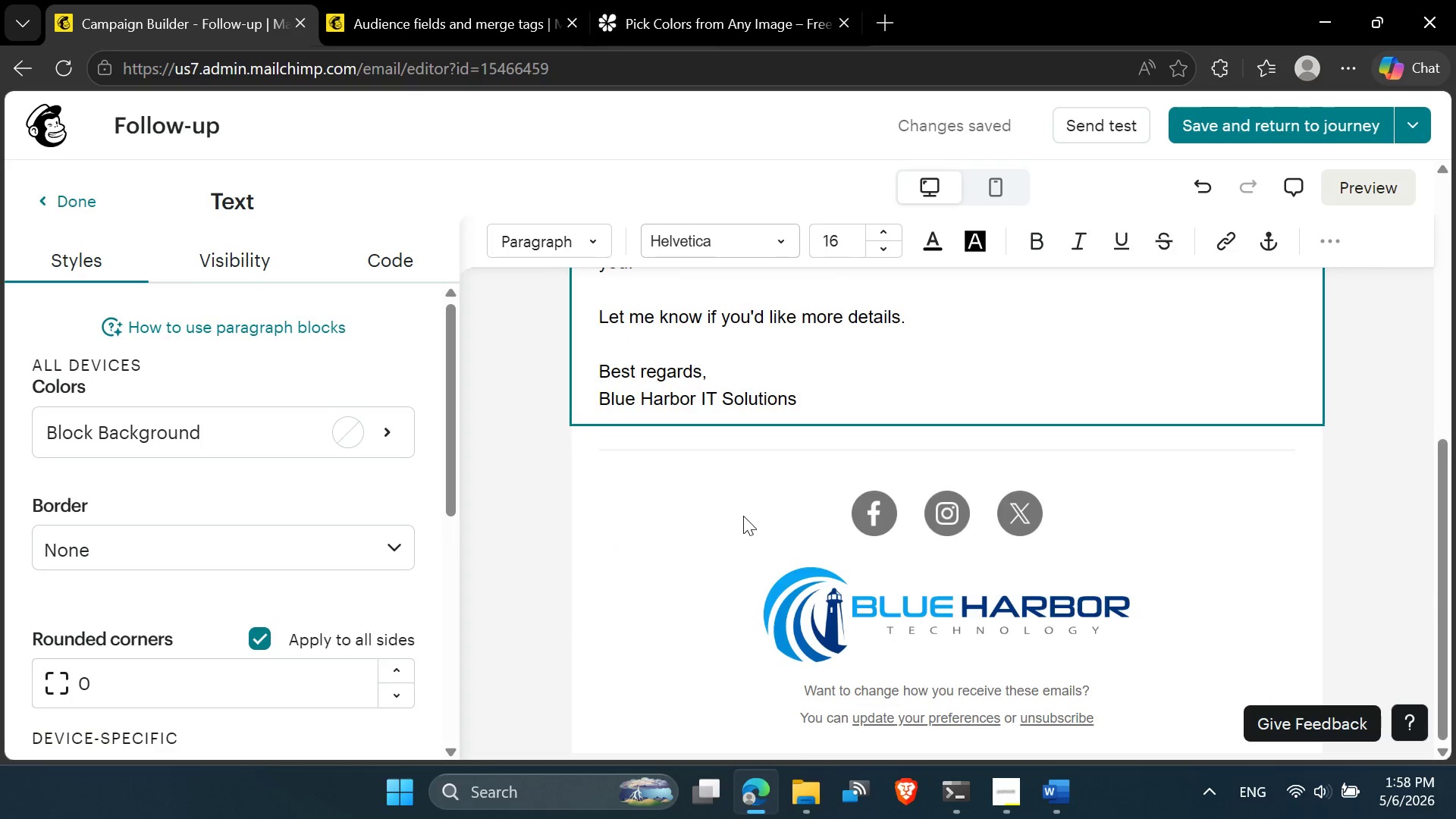 
scroll: coordinate [743, 516], scroll_direction: up, amount: 8.0
 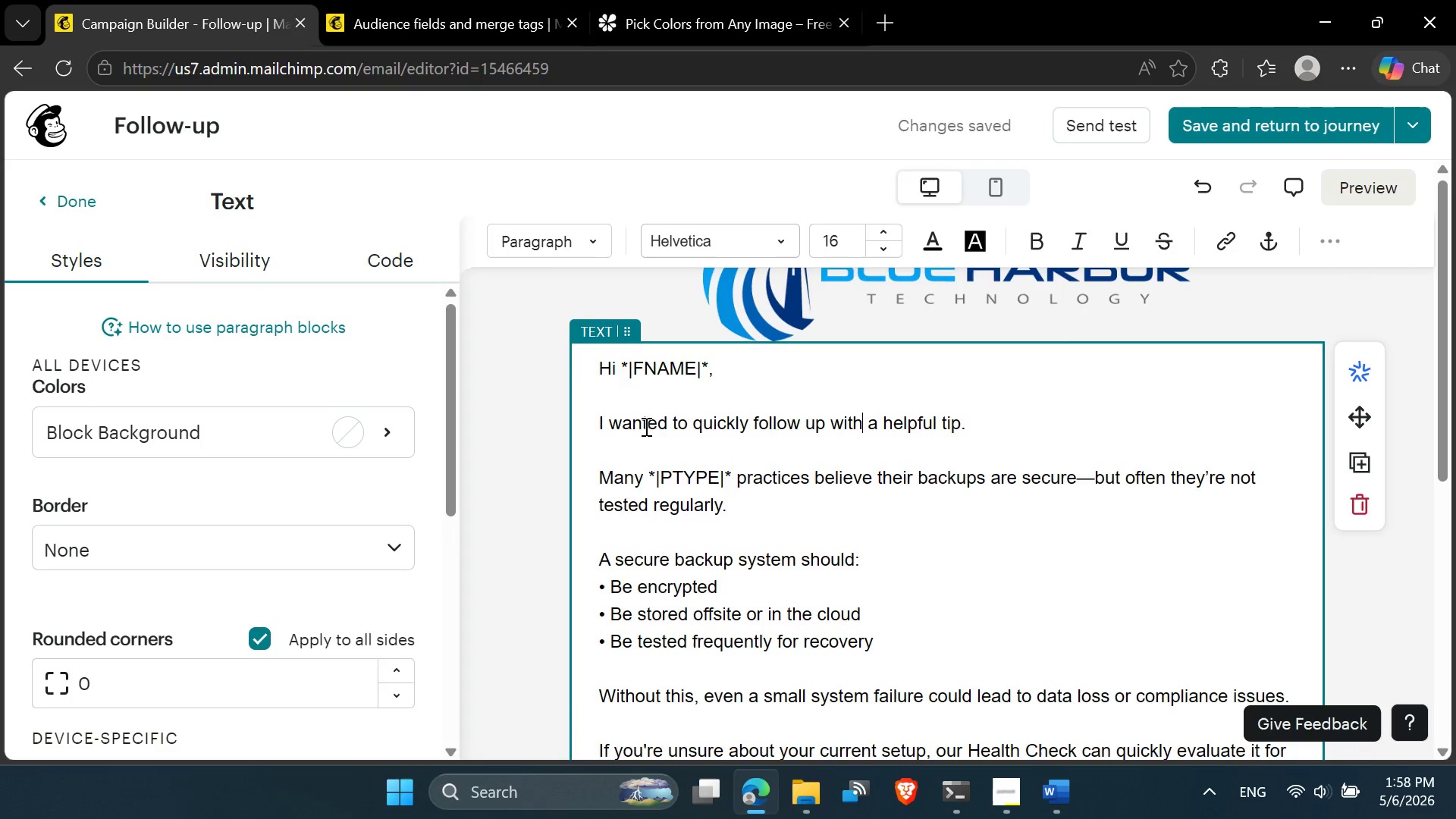 
left_click([642, 397])
 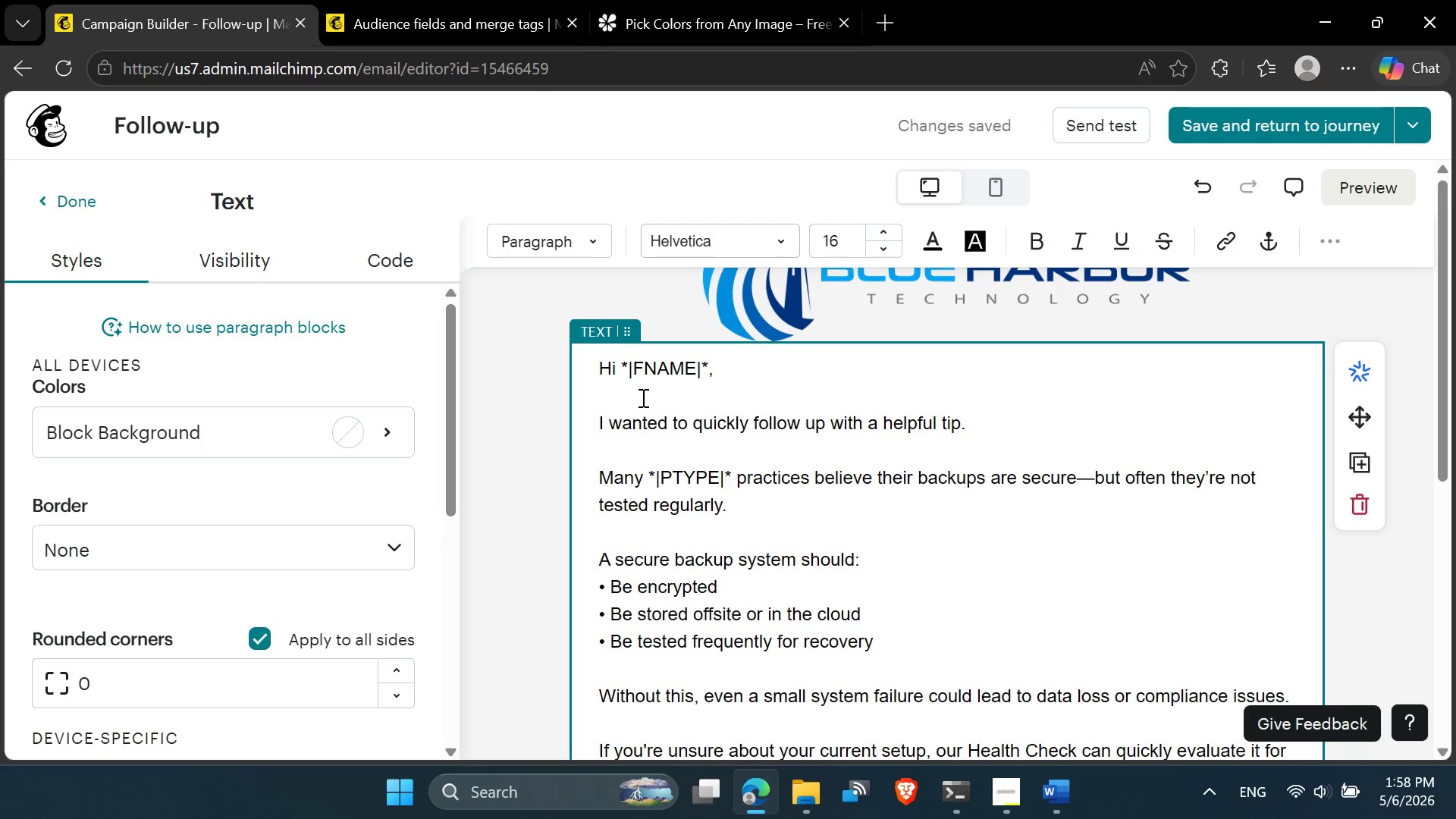 
key(Backspace)
 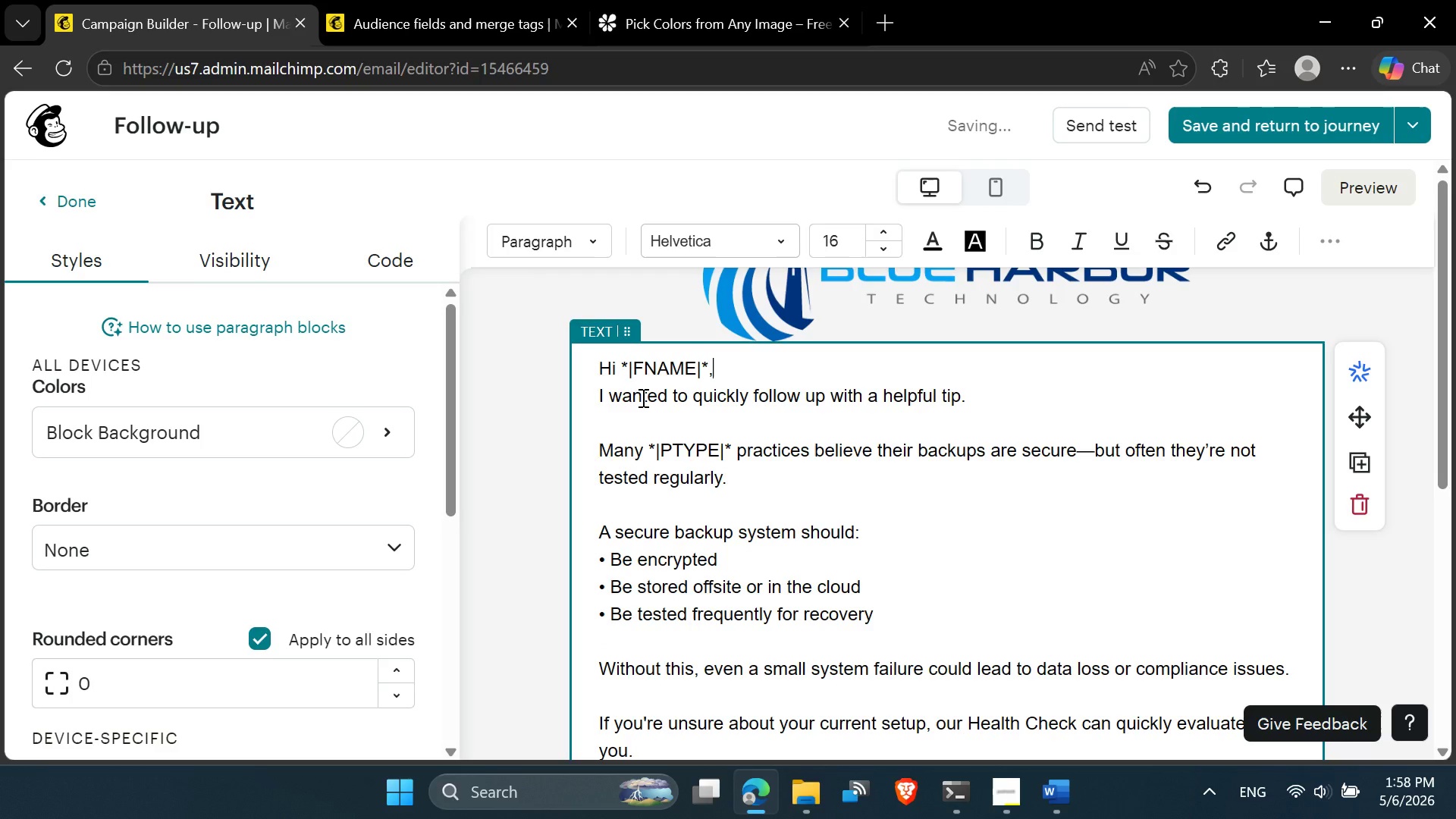 
key(Delete)
 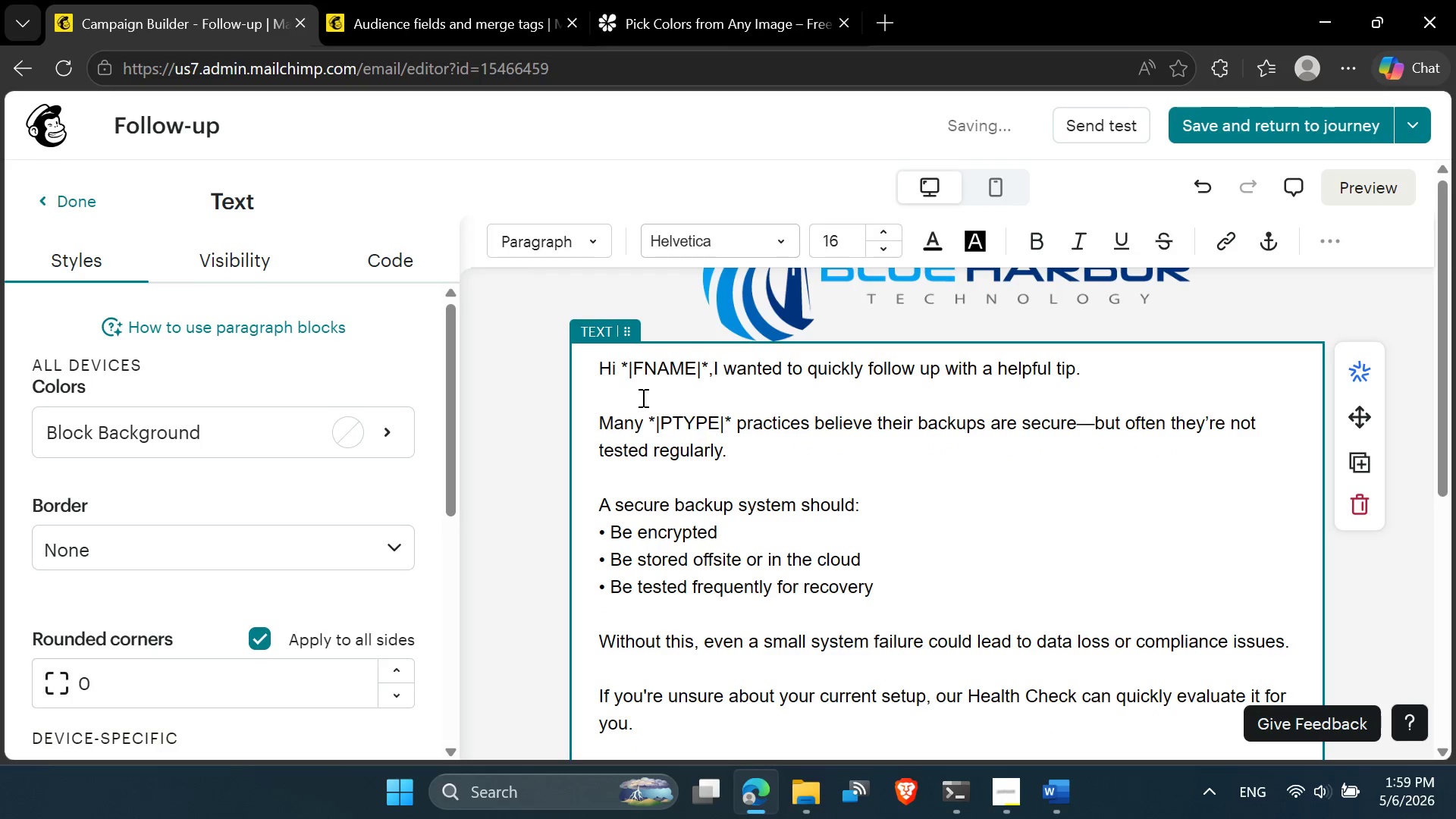 
key(Enter)
 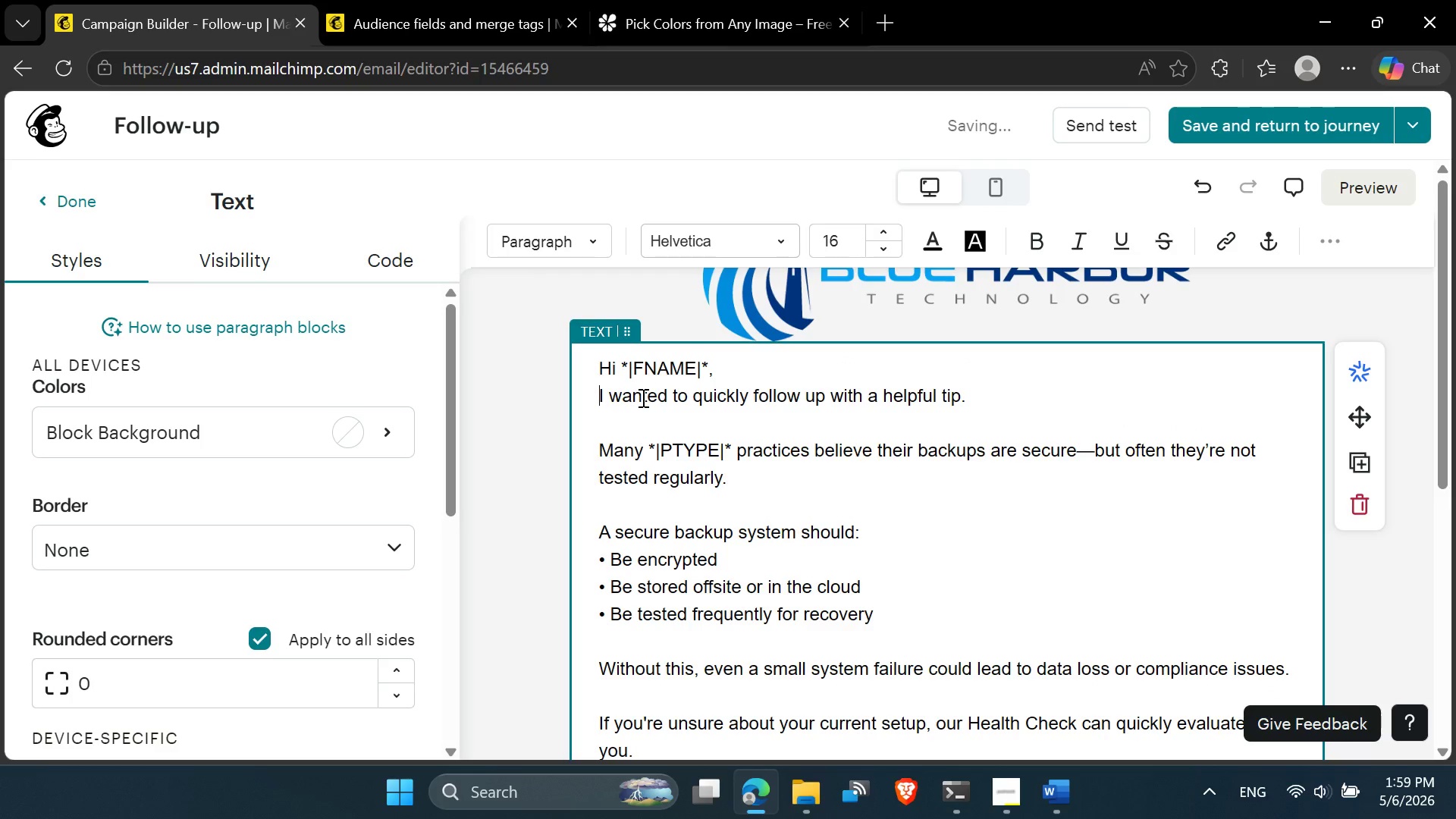 
key(ArrowDown)
 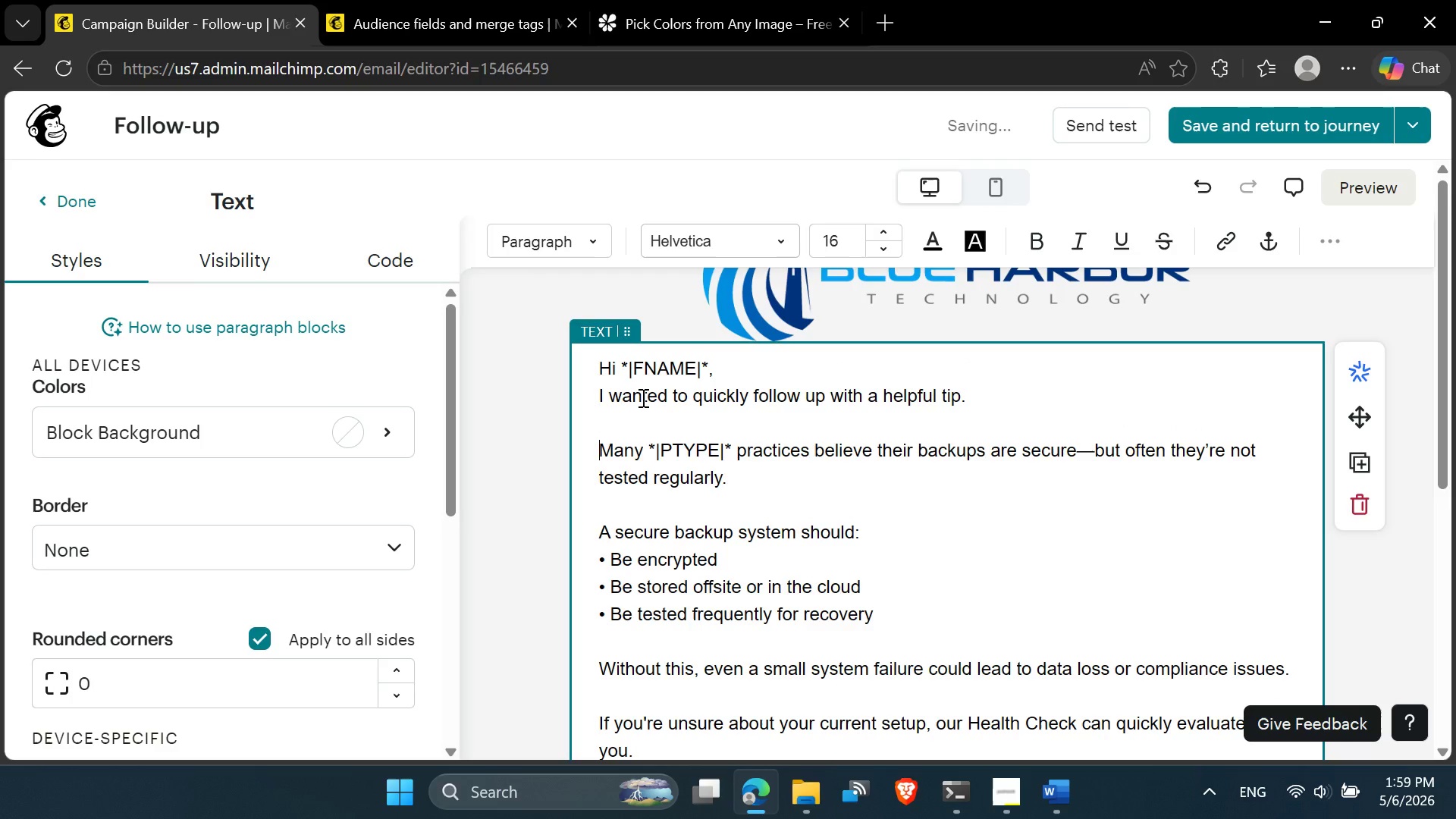 
key(ArrowDown)
 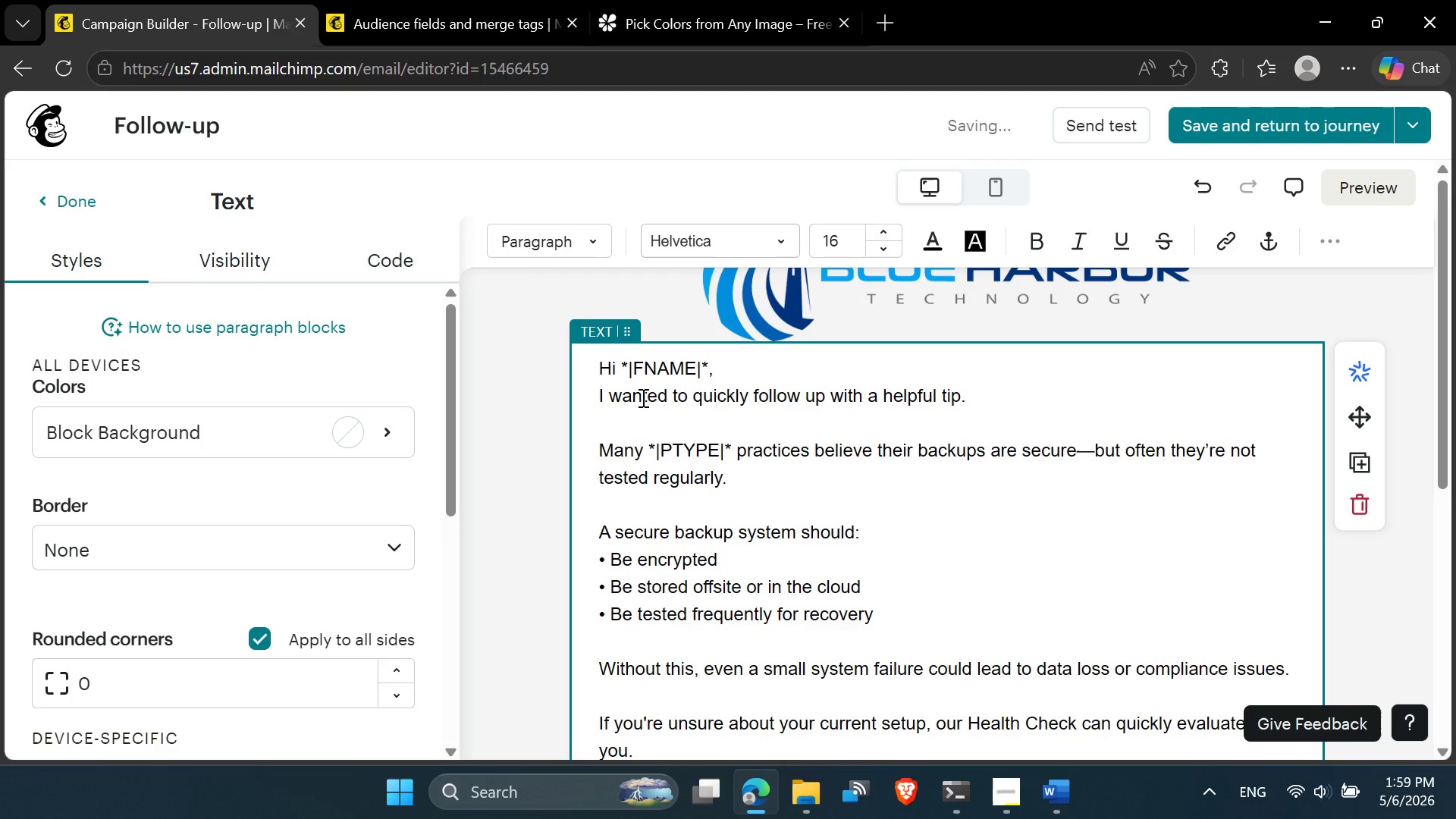 
key(Backspace)
 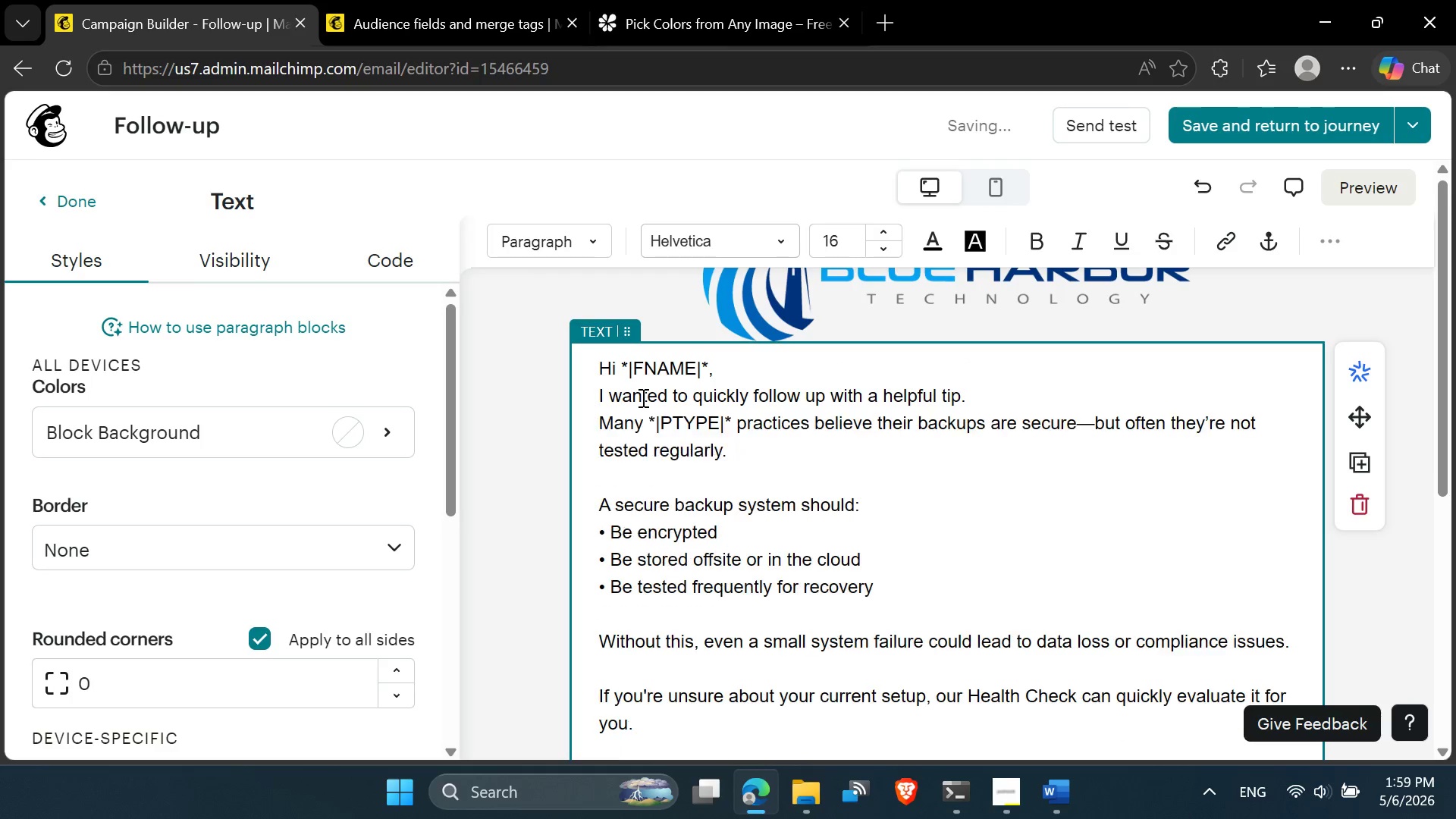 
key(Backspace)
 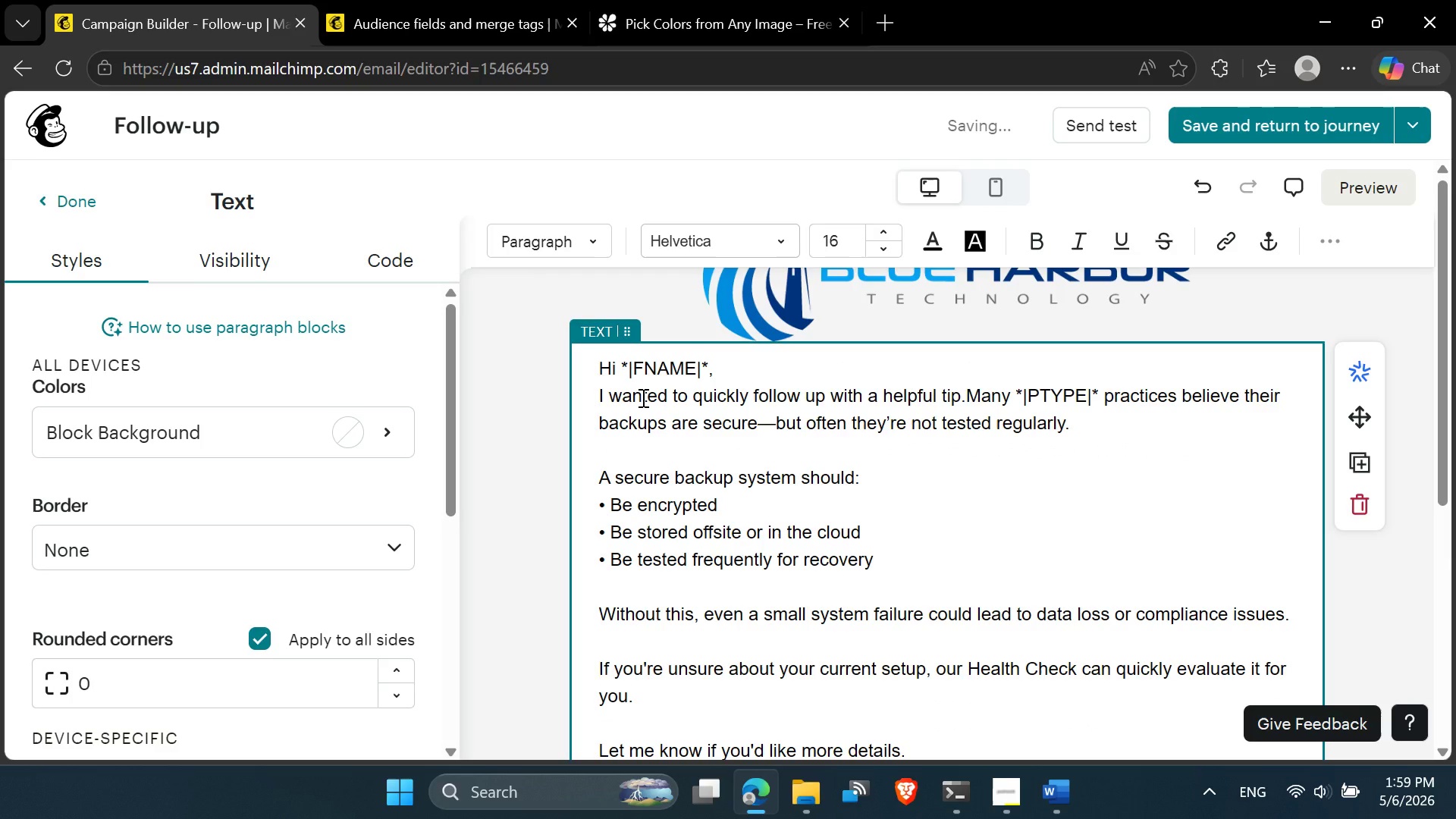 
key(Enter)
 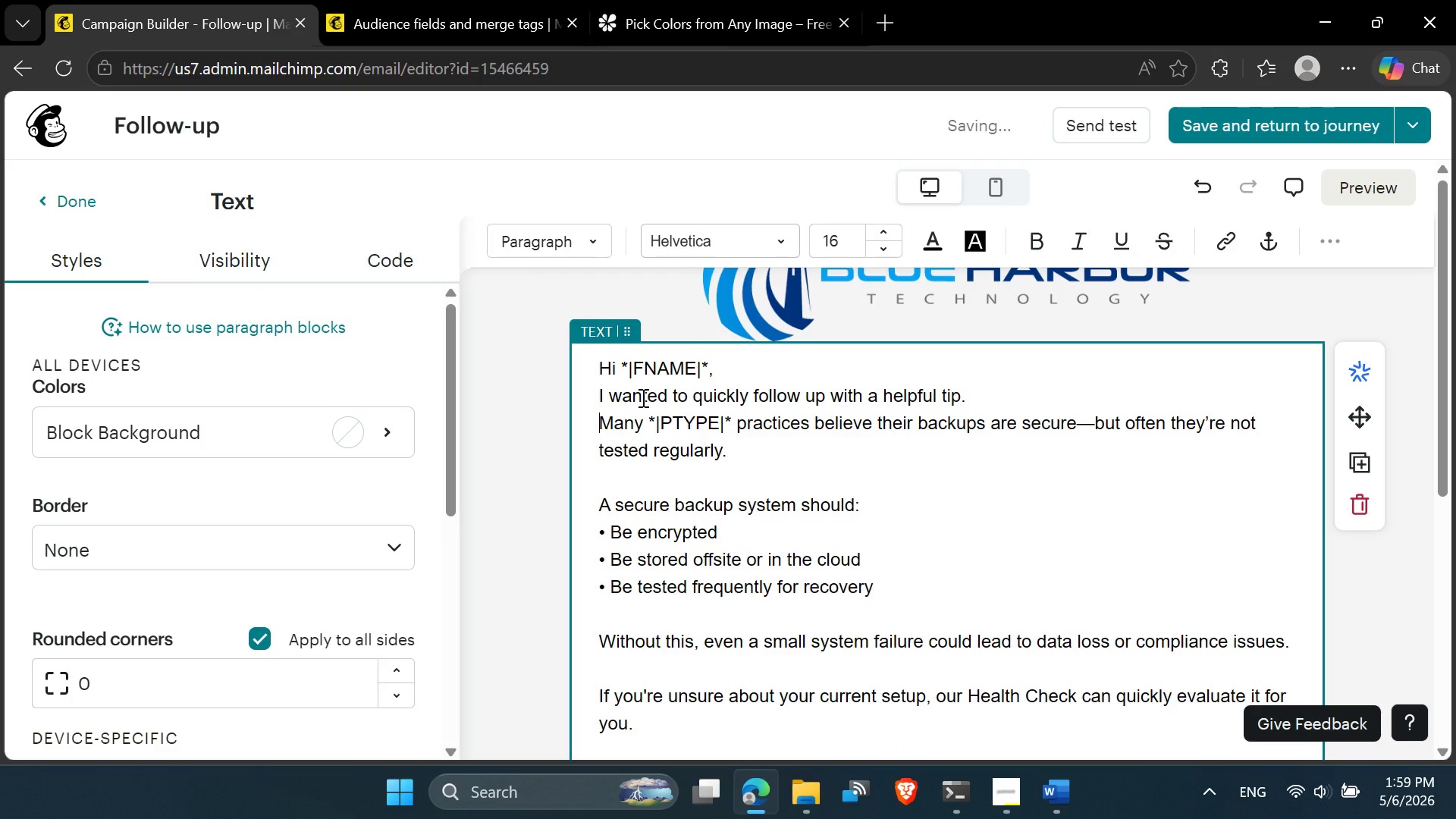 
key(ArrowDown)
 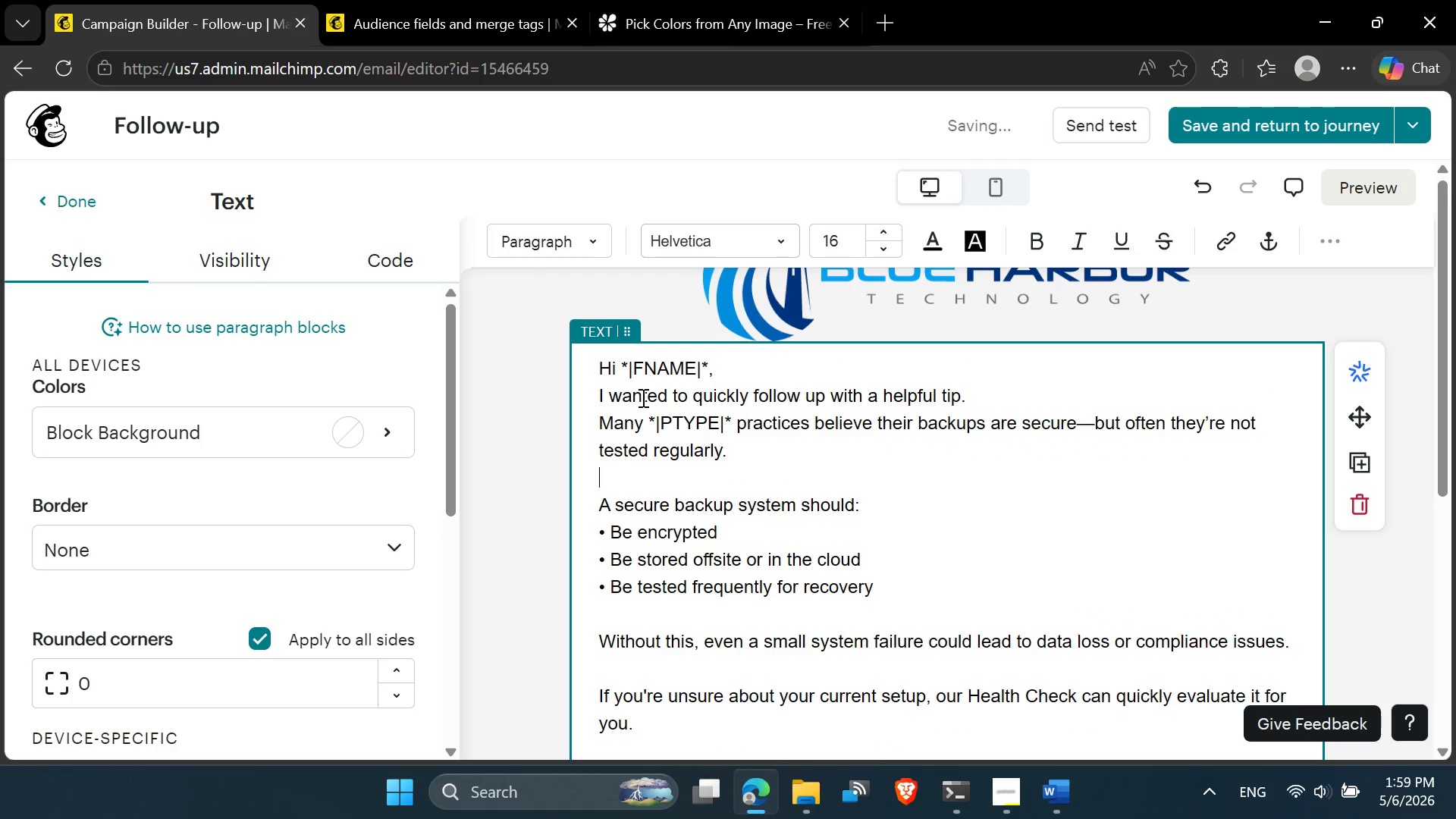 
key(ArrowDown)
 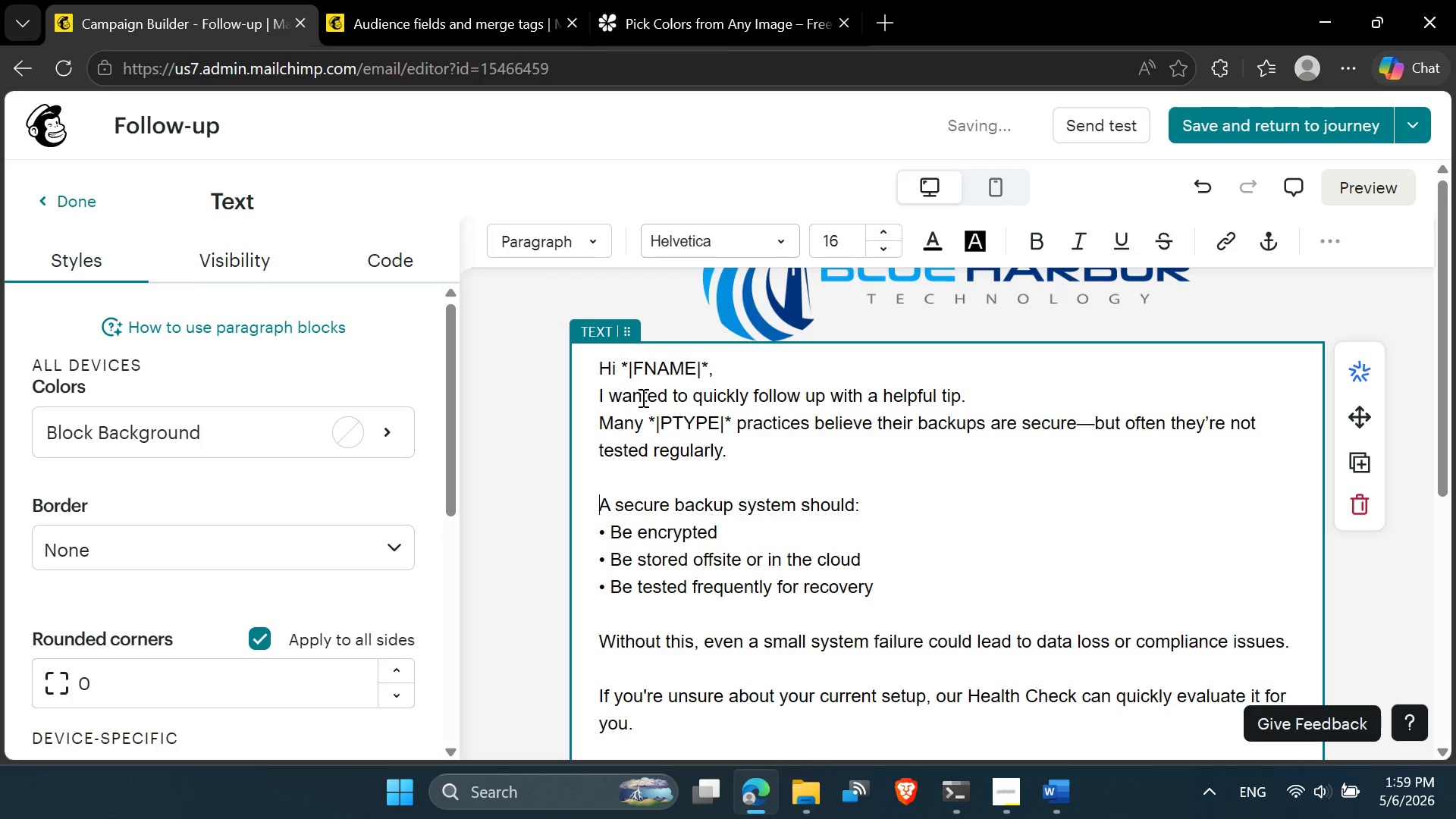 
key(ArrowDown)
 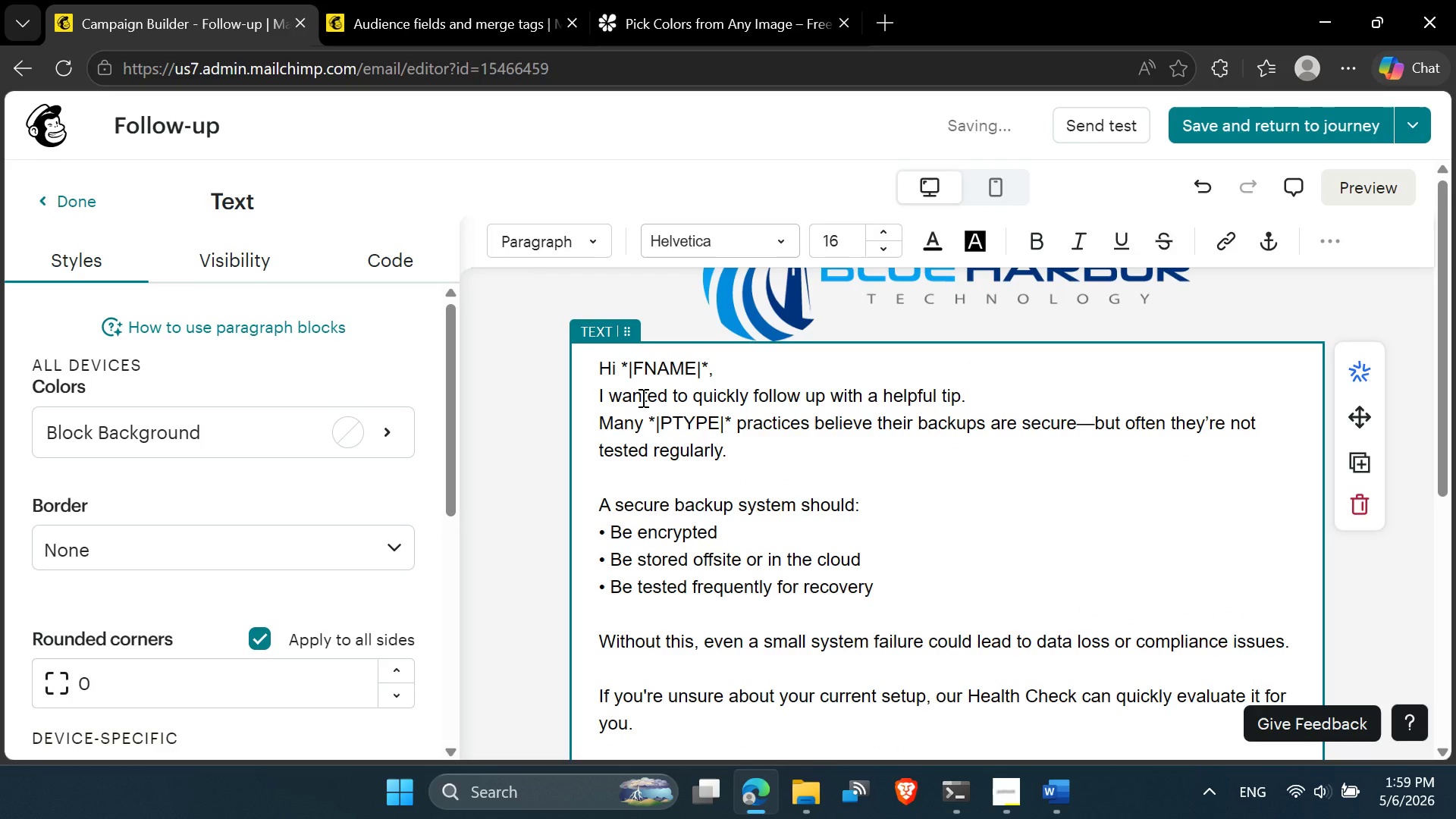 
key(Backspace)
 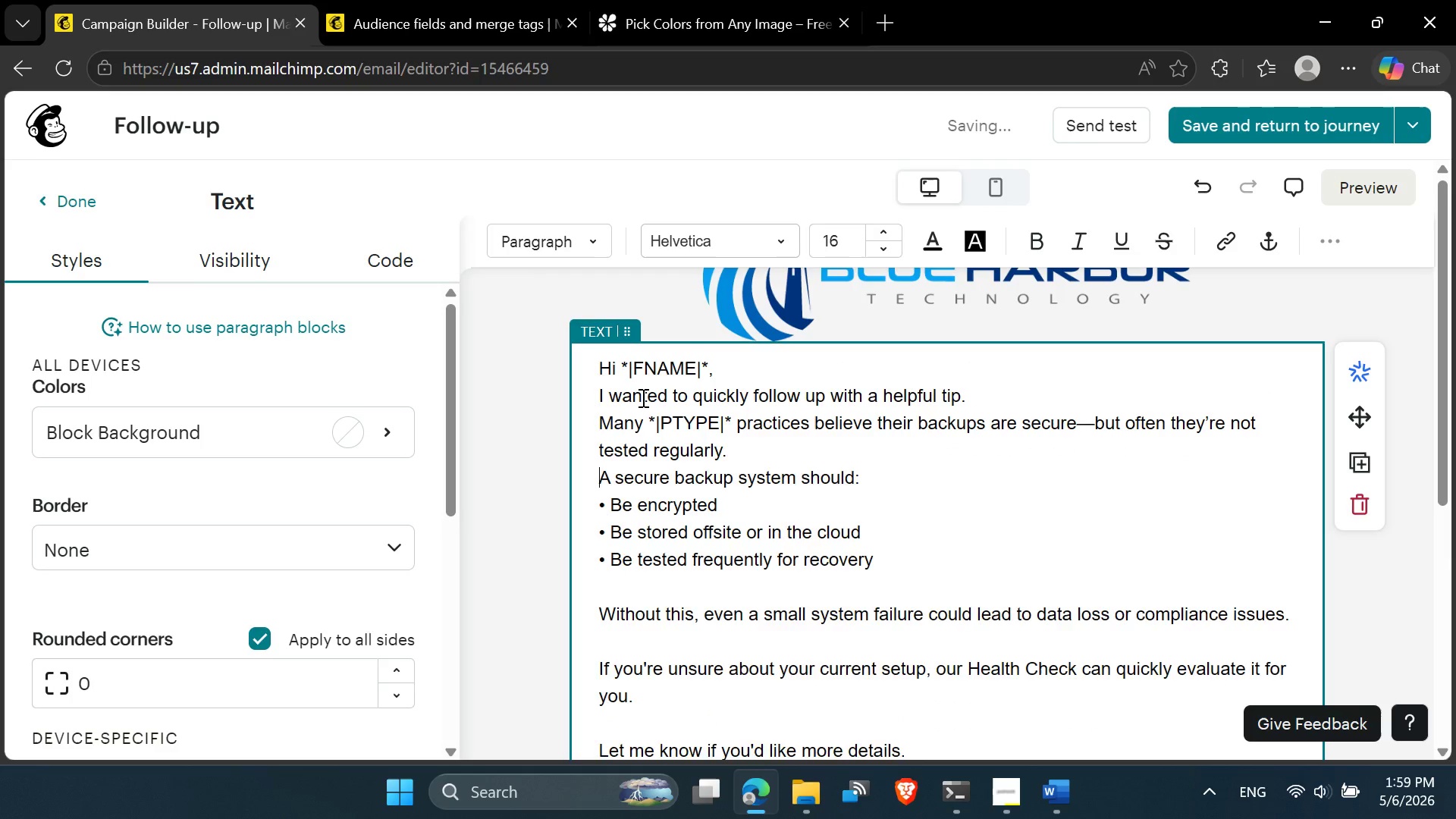 
key(Backspace)
 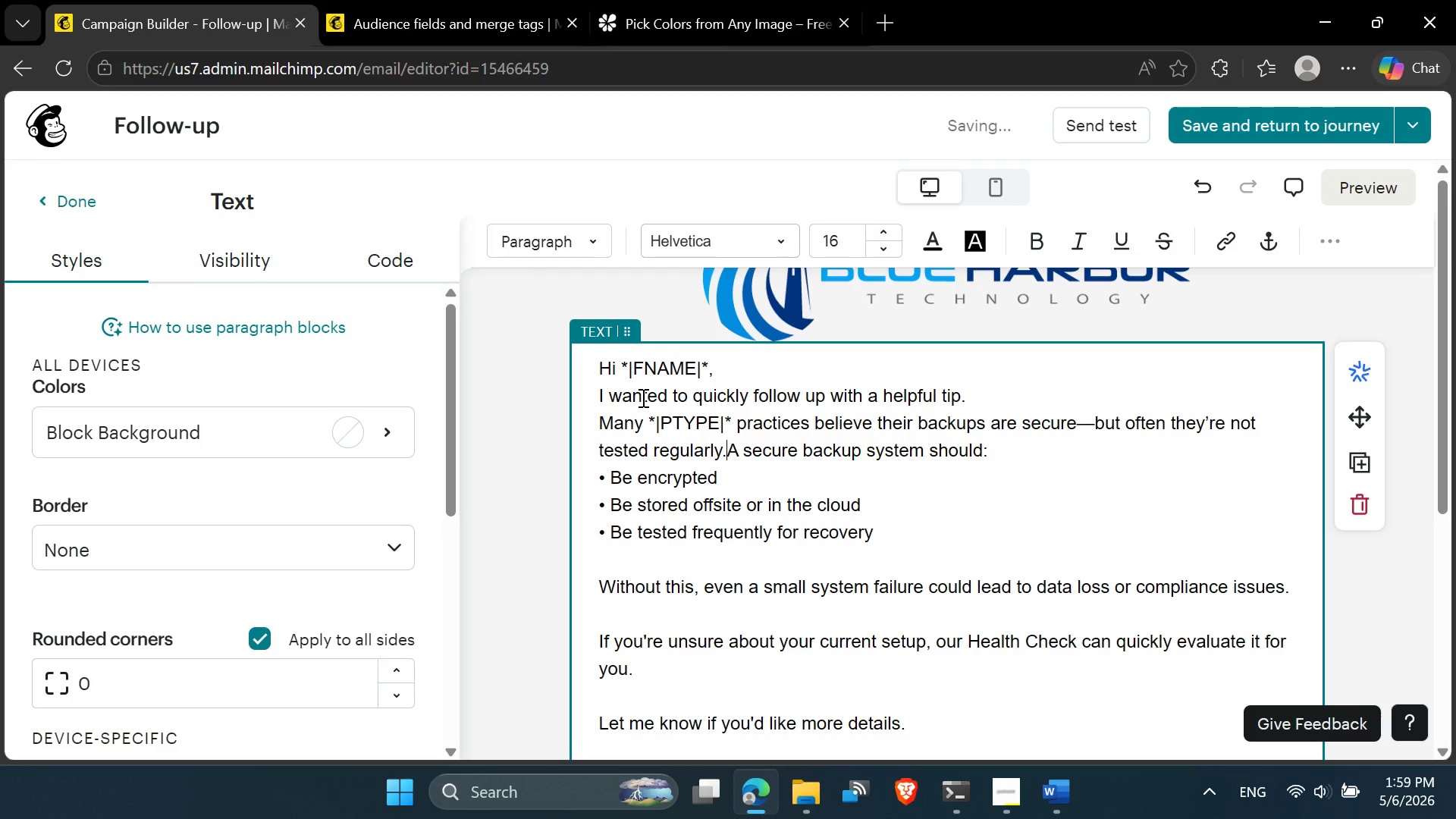 
key(Enter)
 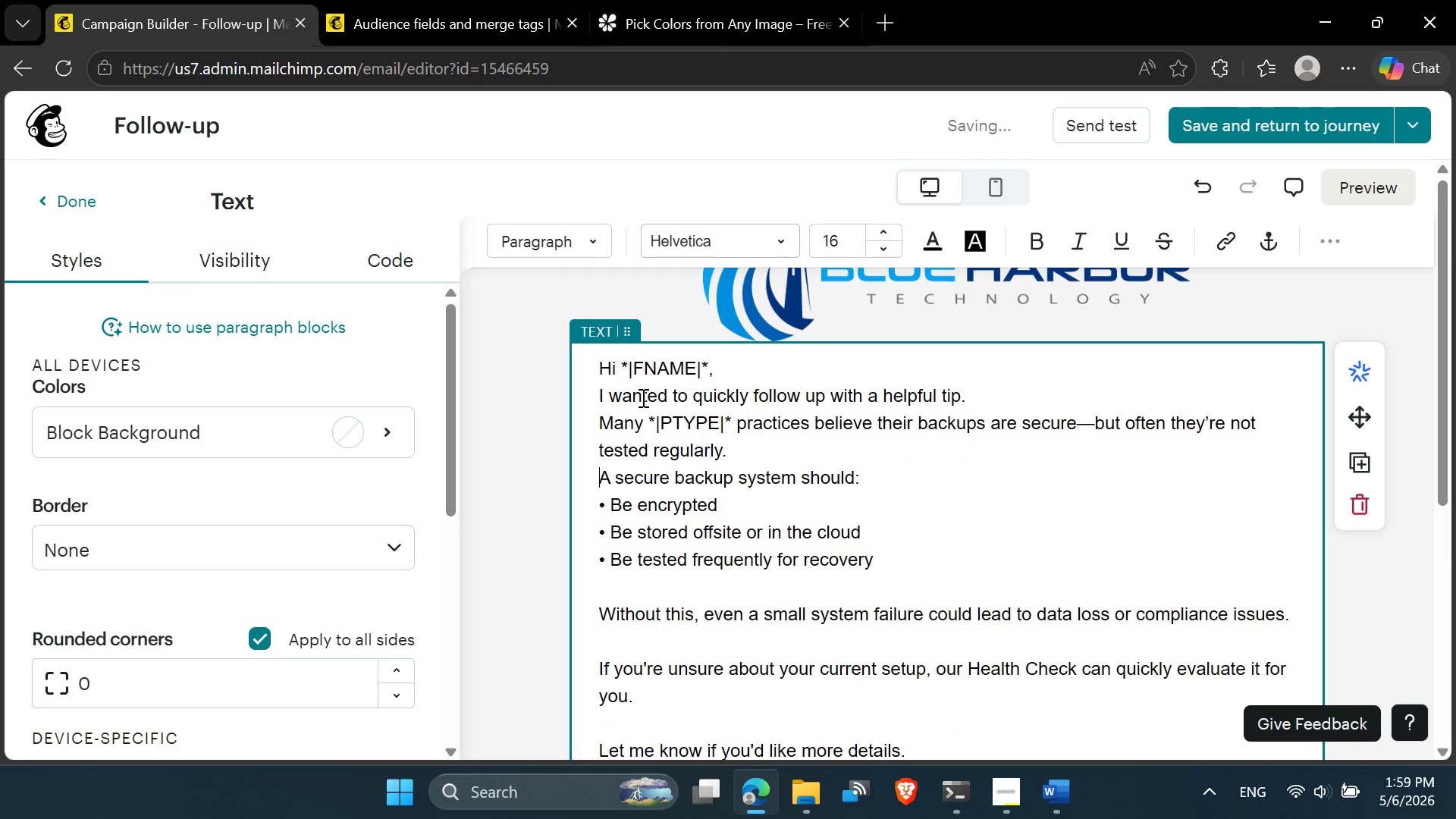 
key(ArrowDown)
 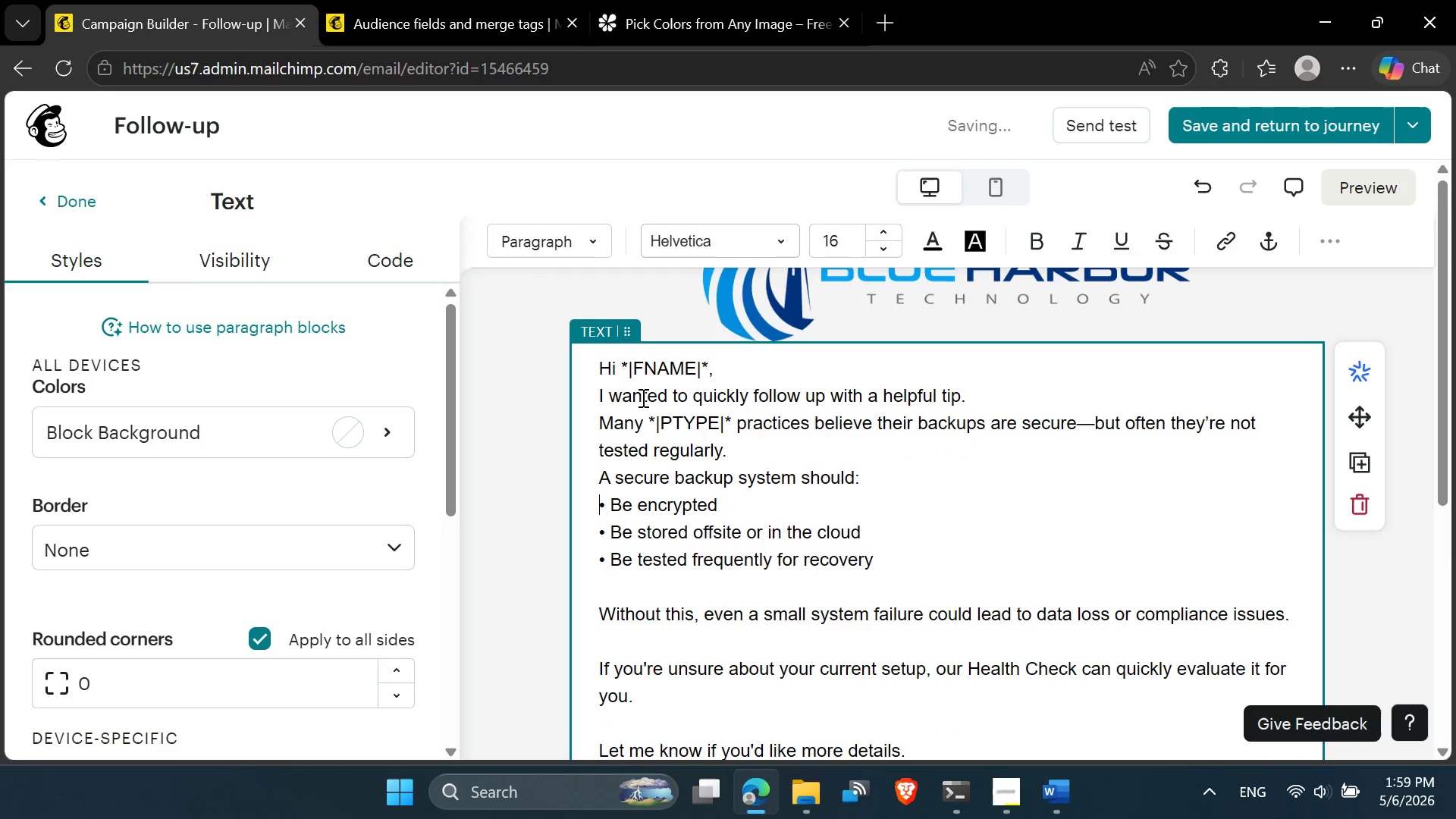 
key(ArrowDown)
 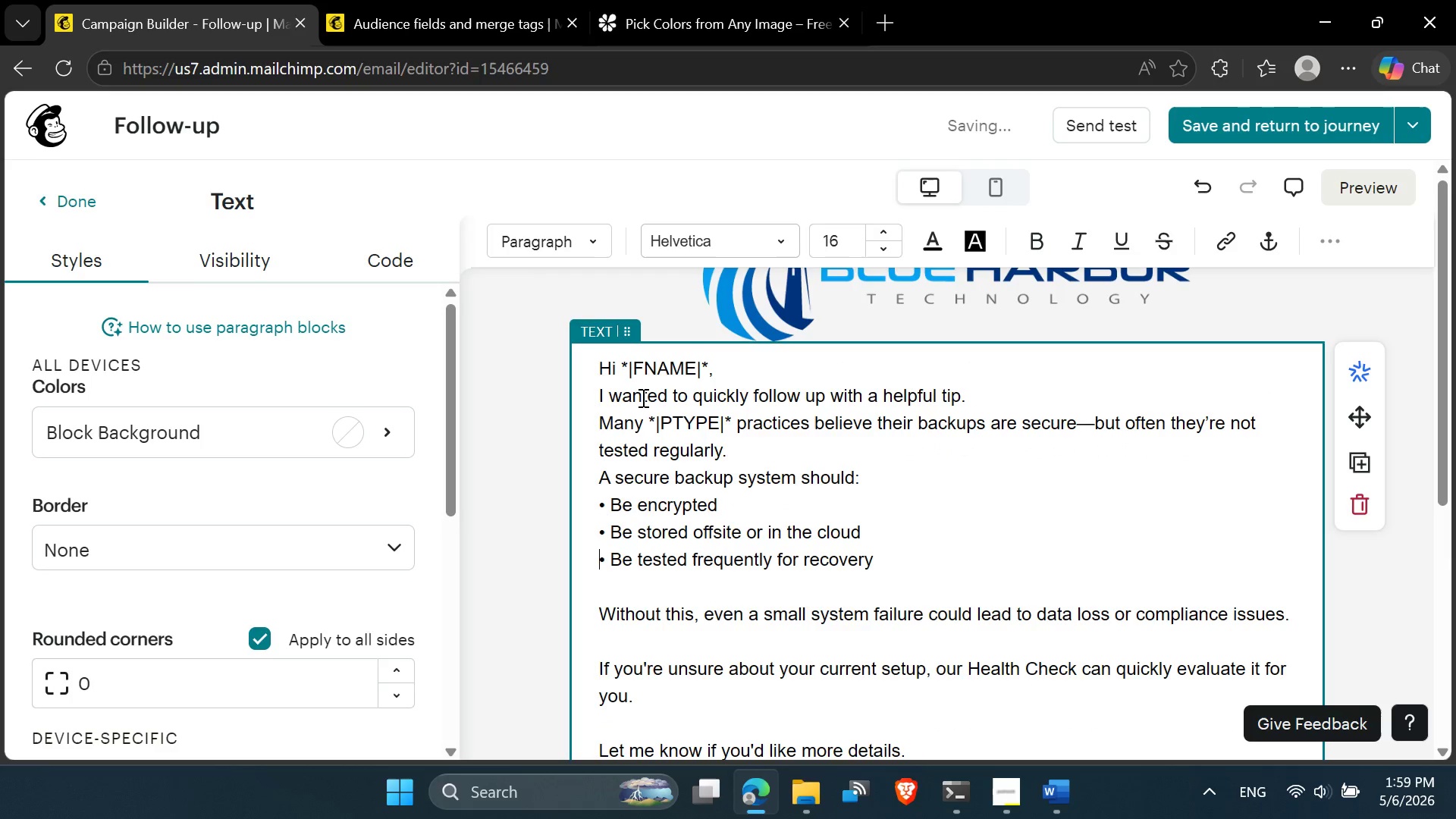 
key(ArrowDown)
 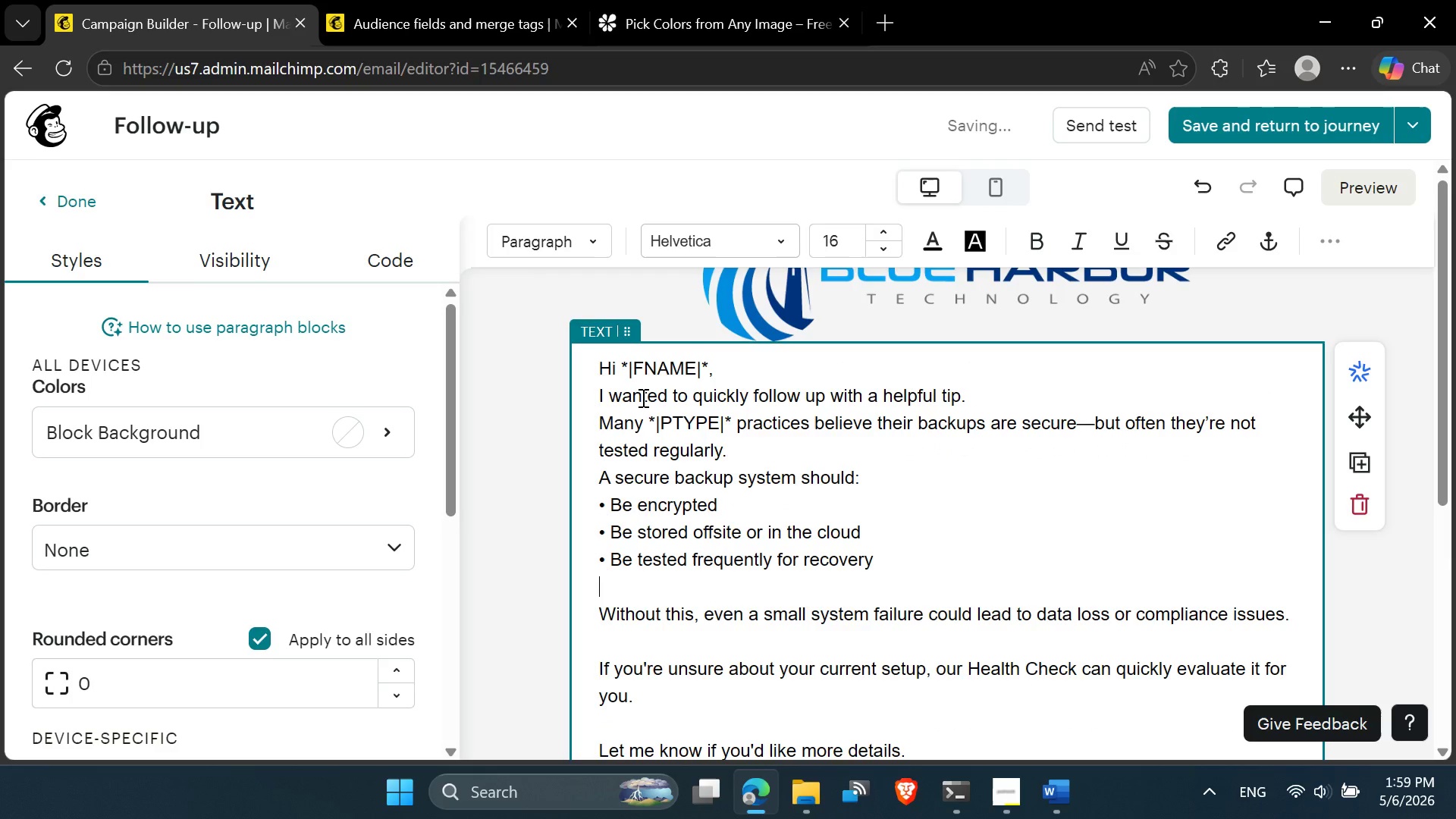 
key(ArrowDown)
 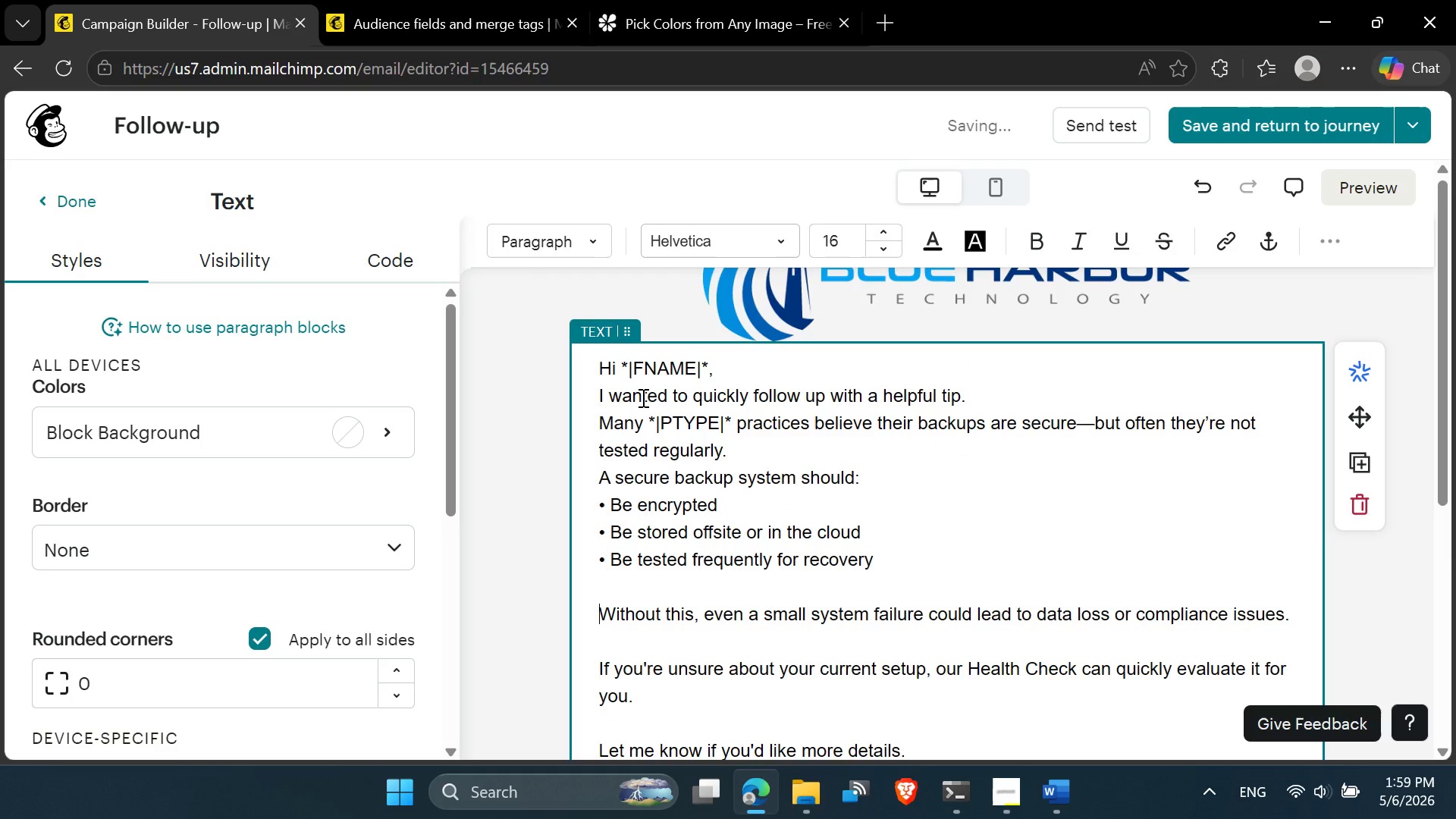 
key(ArrowDown)
 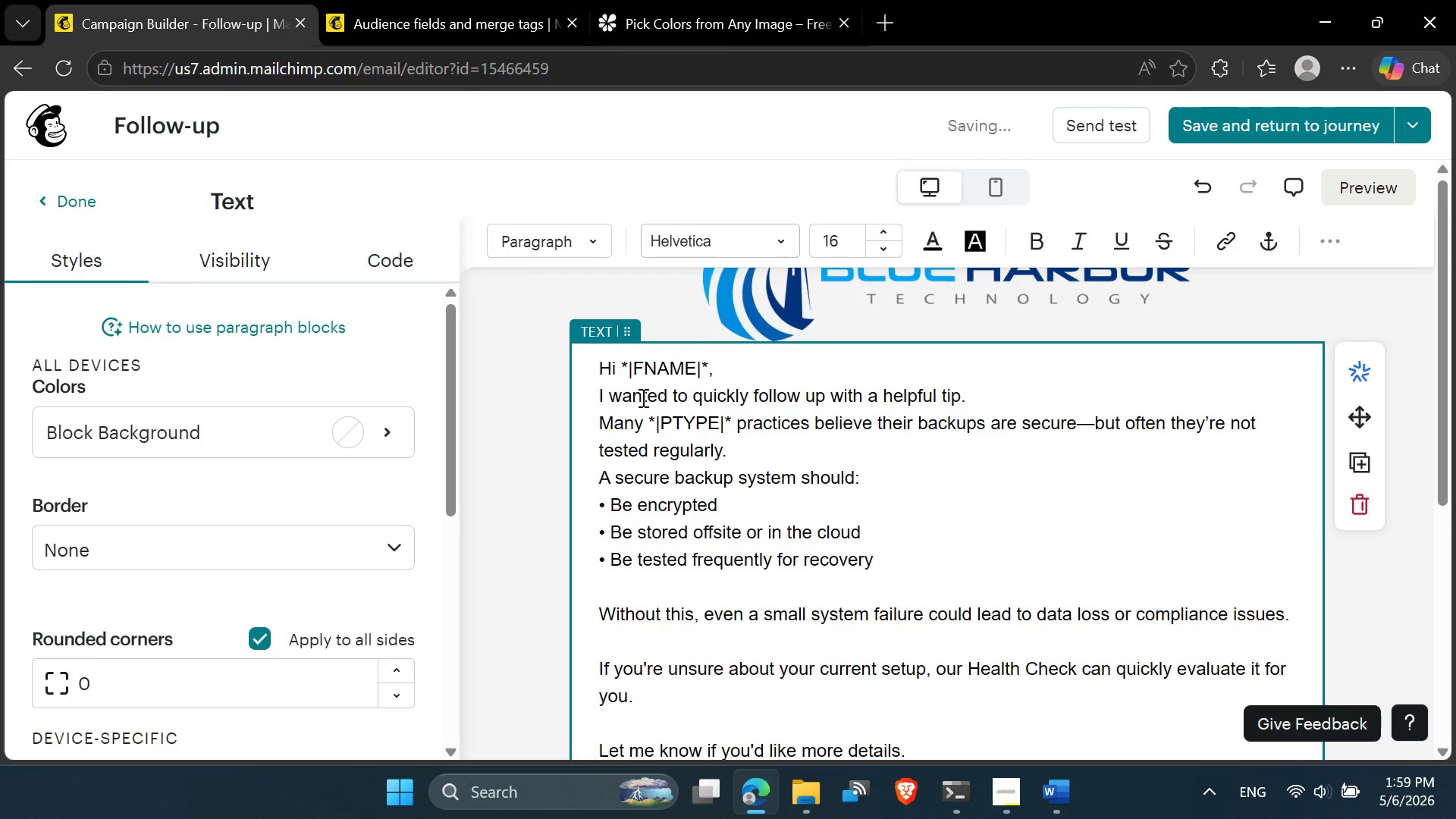 
key(Backspace)
 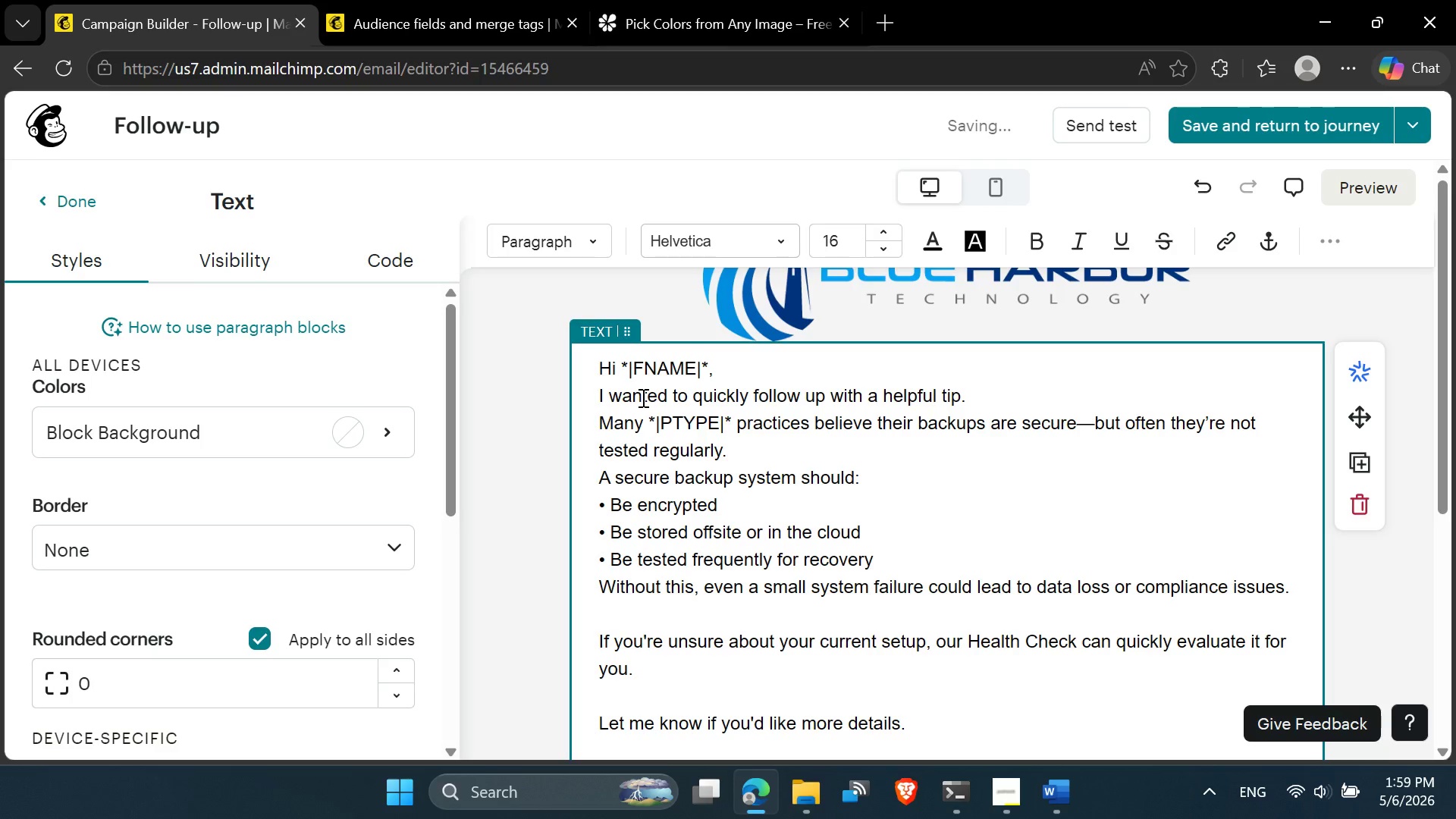 
key(Backspace)
 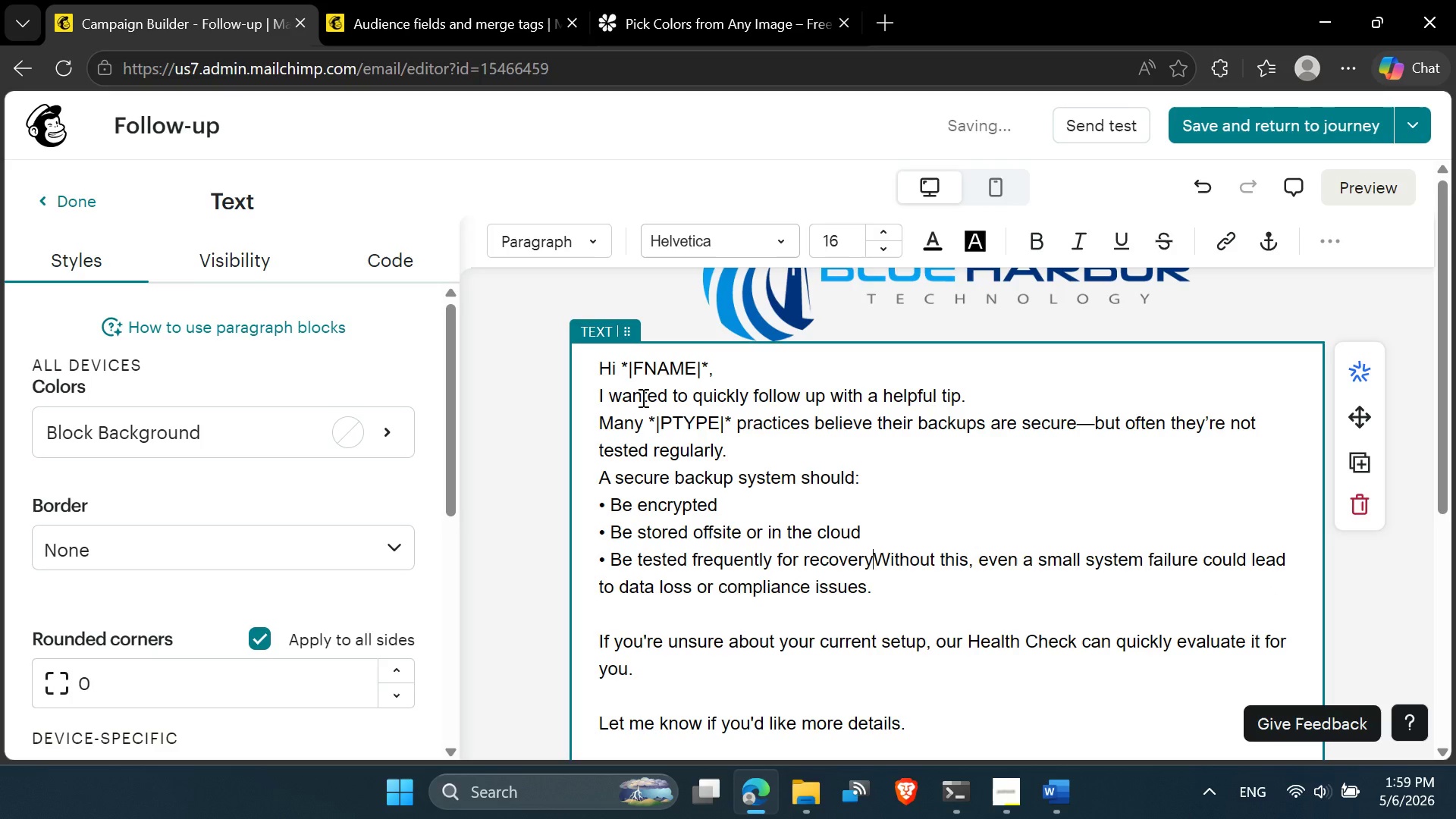 
key(Enter)
 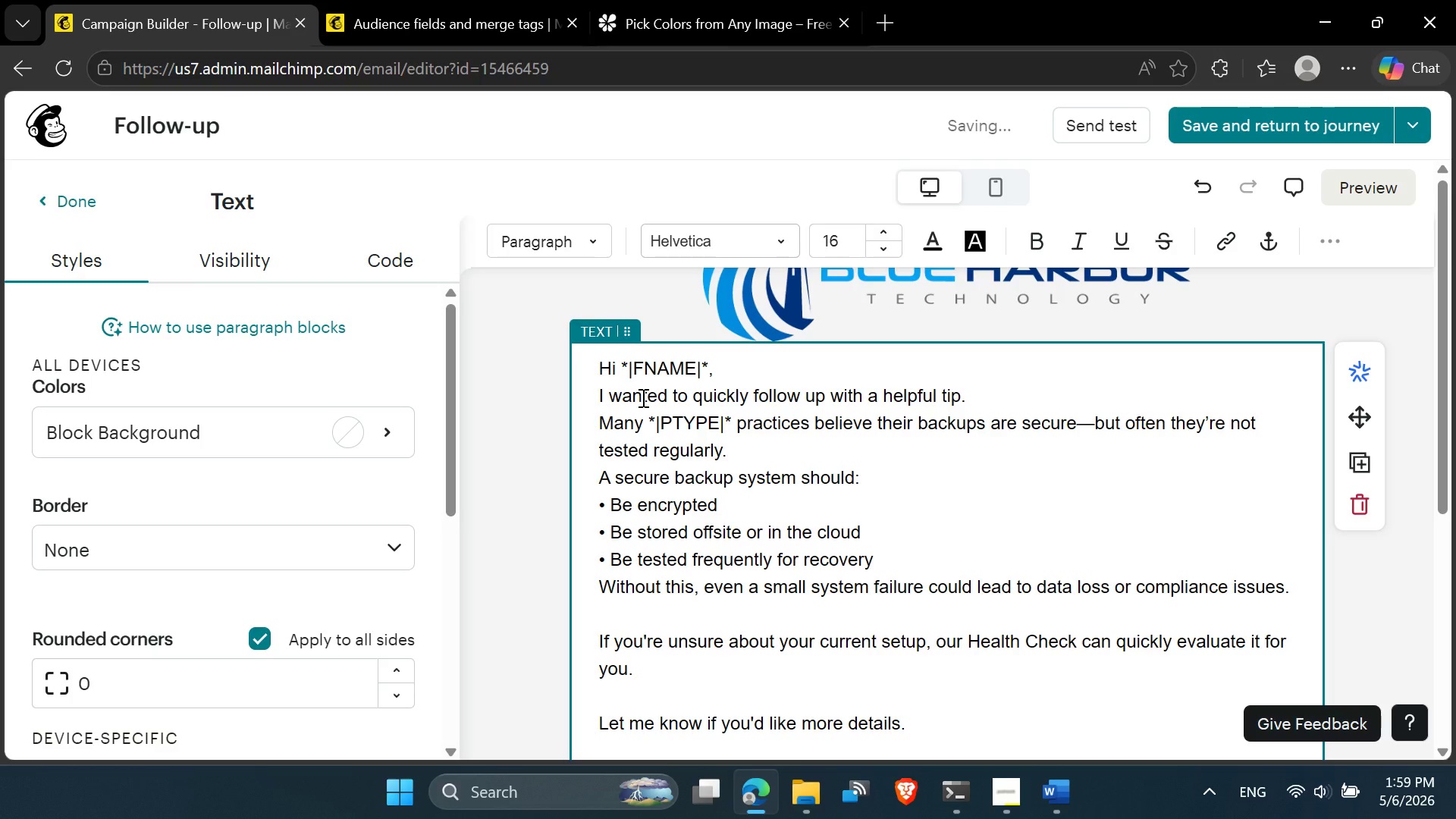 
key(ArrowDown)
 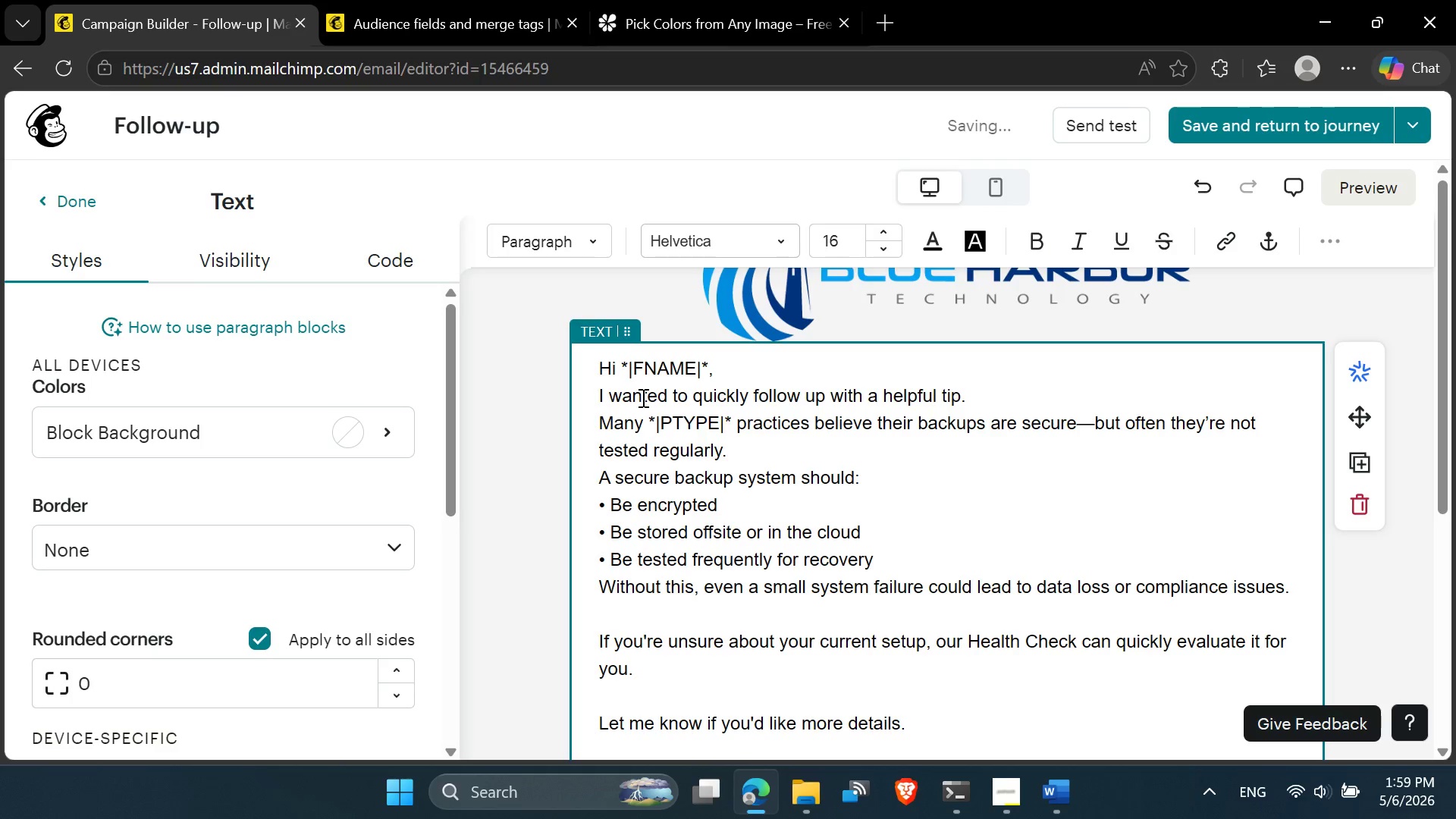 
key(ArrowDown)
 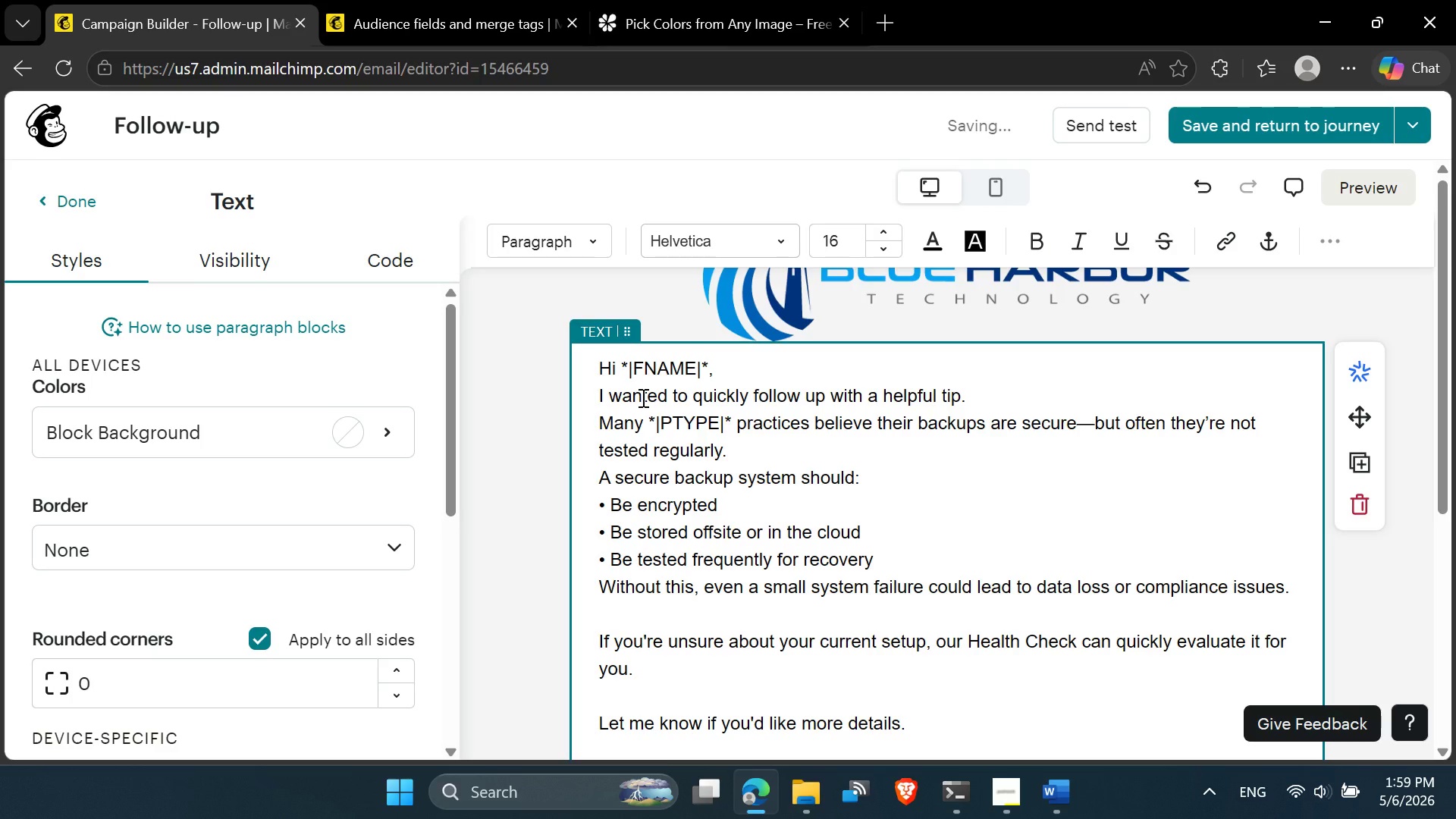 
key(Backspace)
 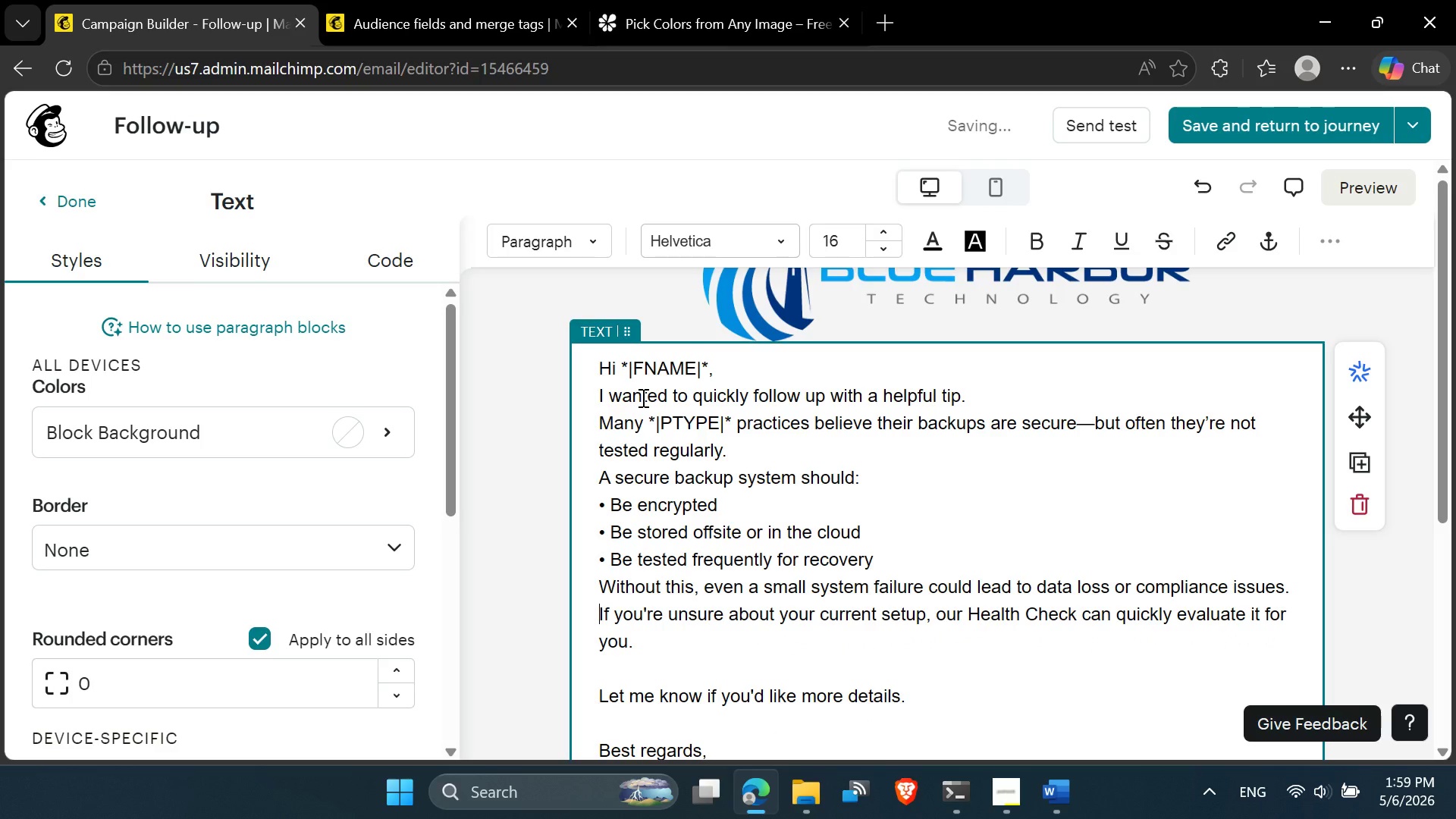 
key(Backspace)
 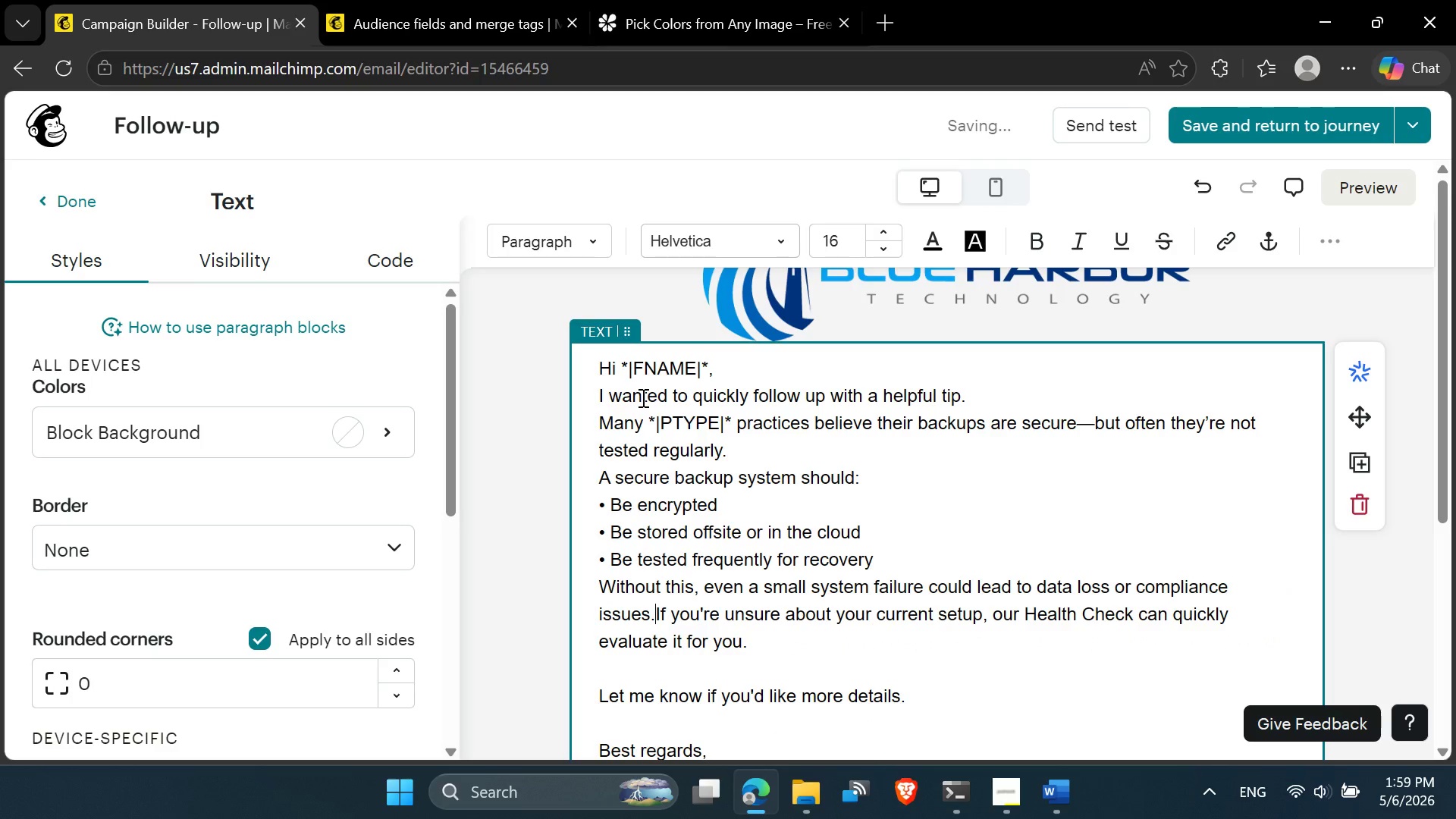 
key(Enter)
 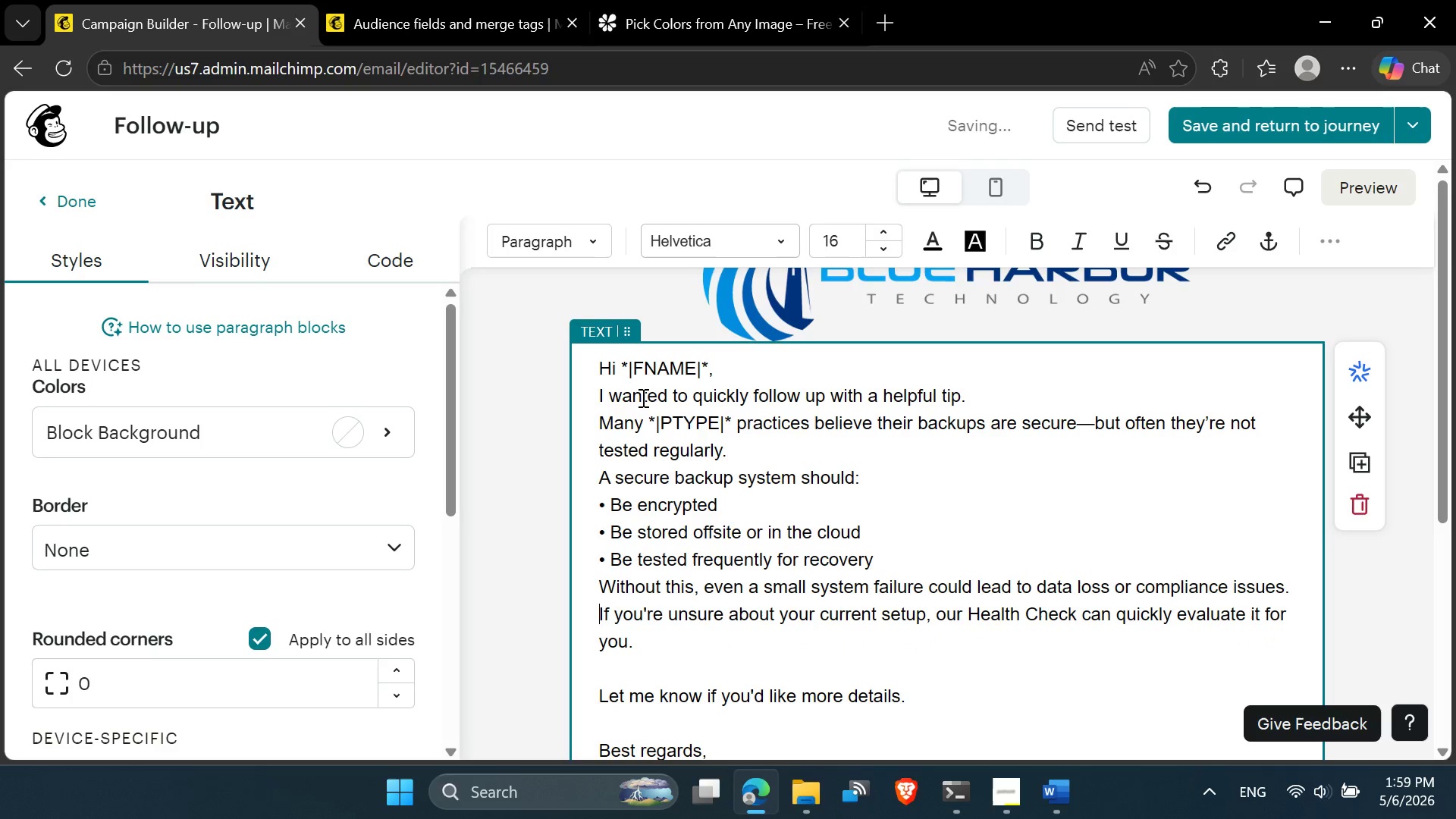 
key(ArrowDown)
 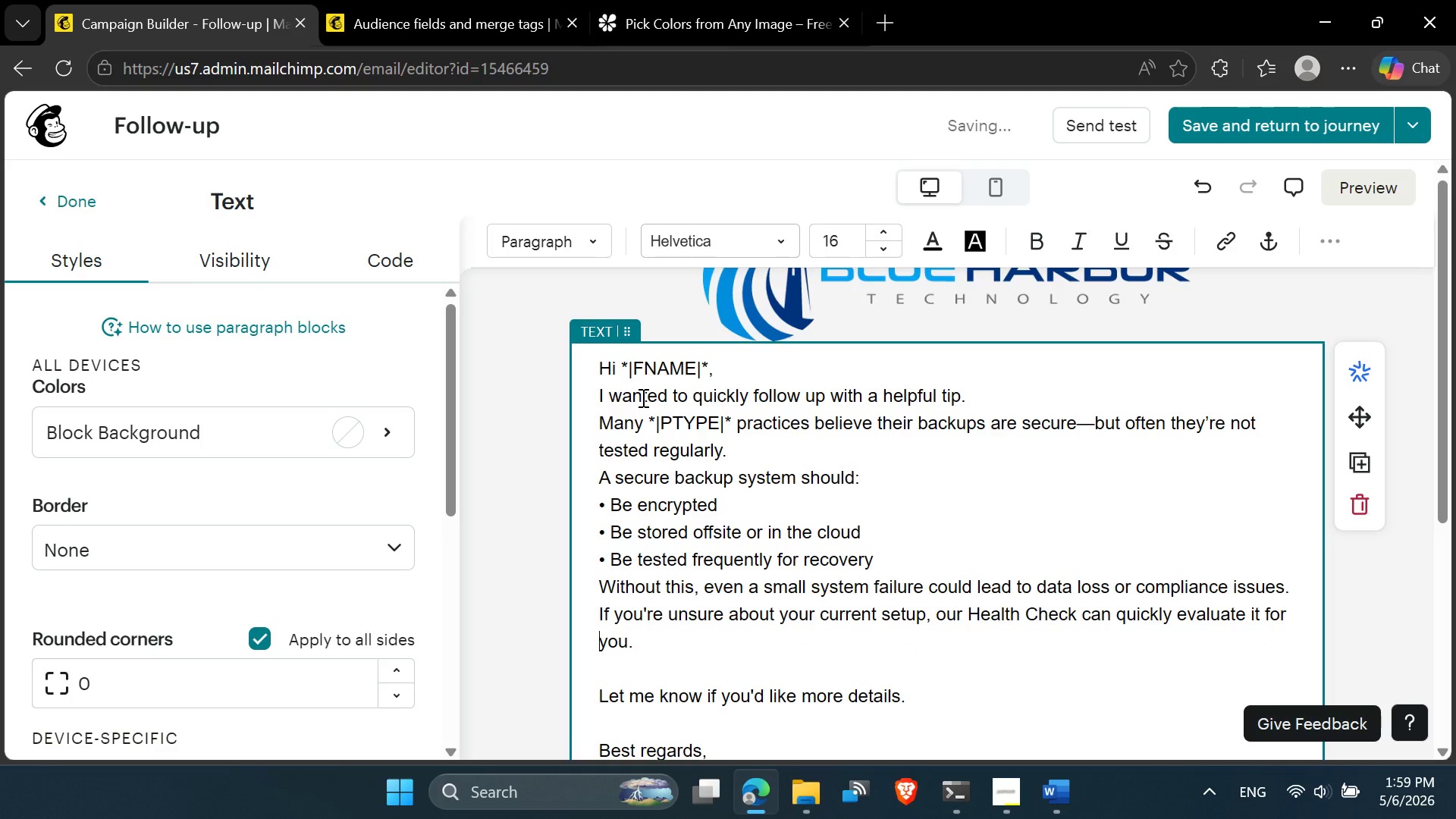 
key(ArrowDown)
 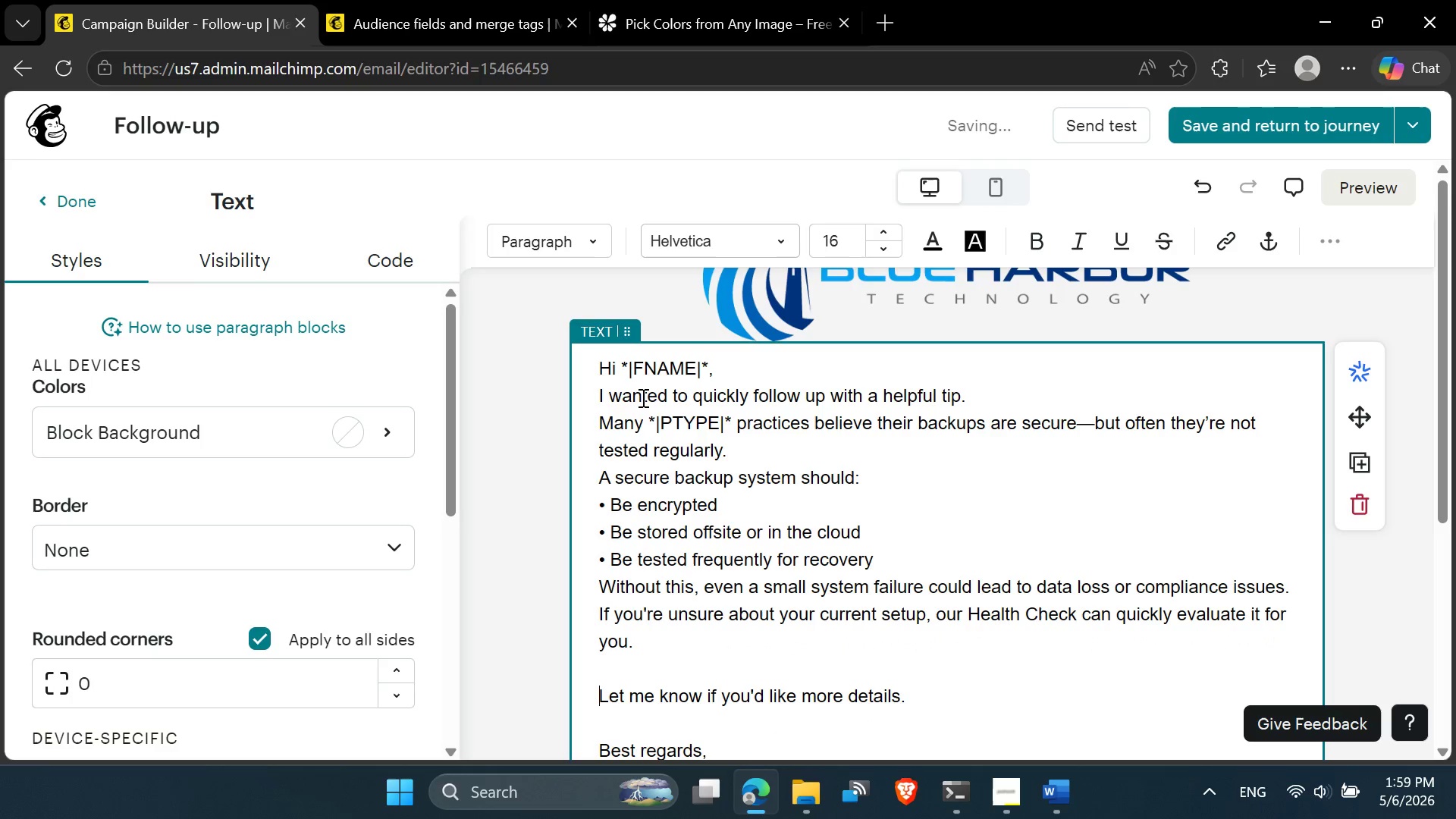 
key(ArrowDown)
 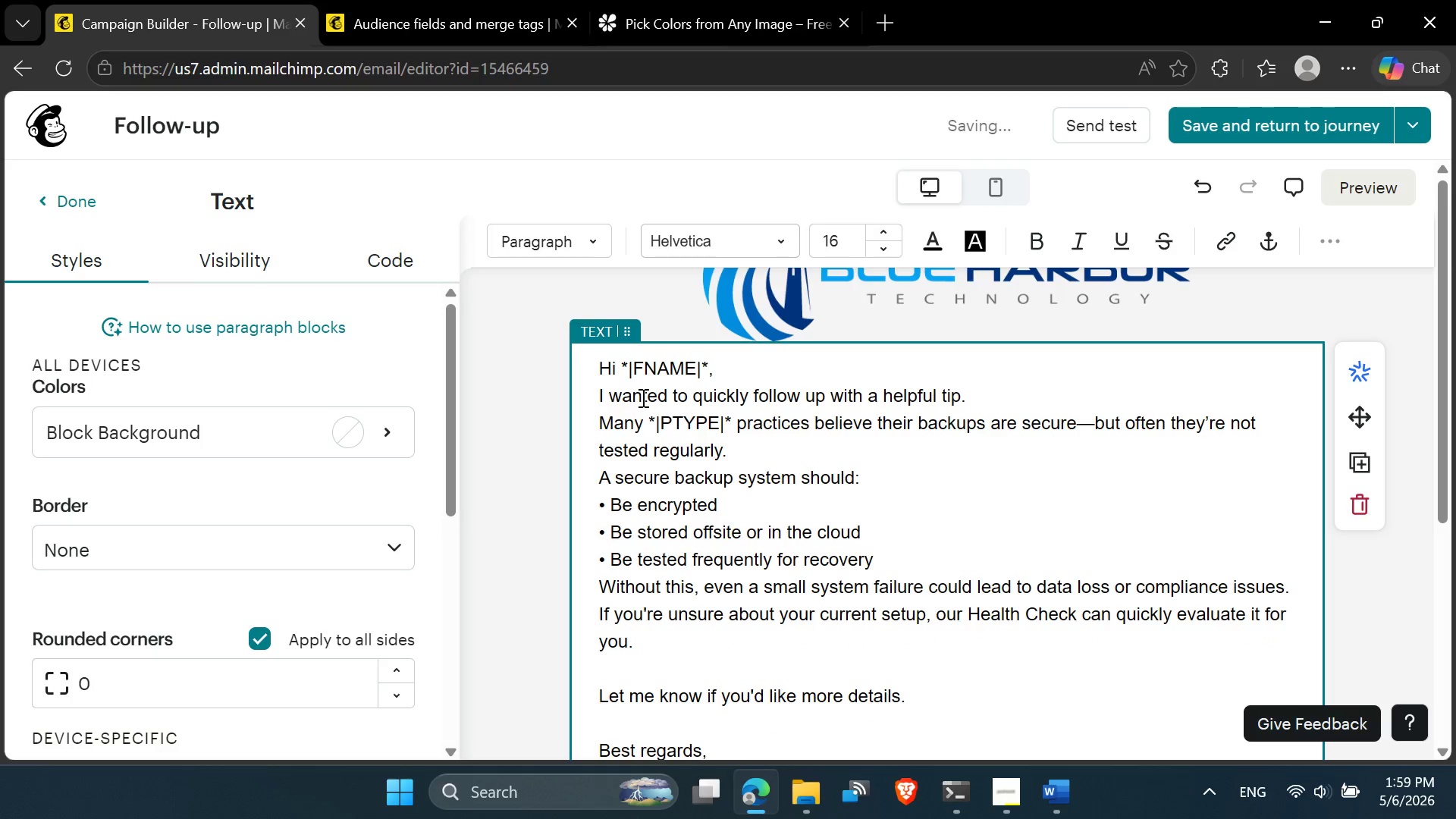 
key(Backspace)
 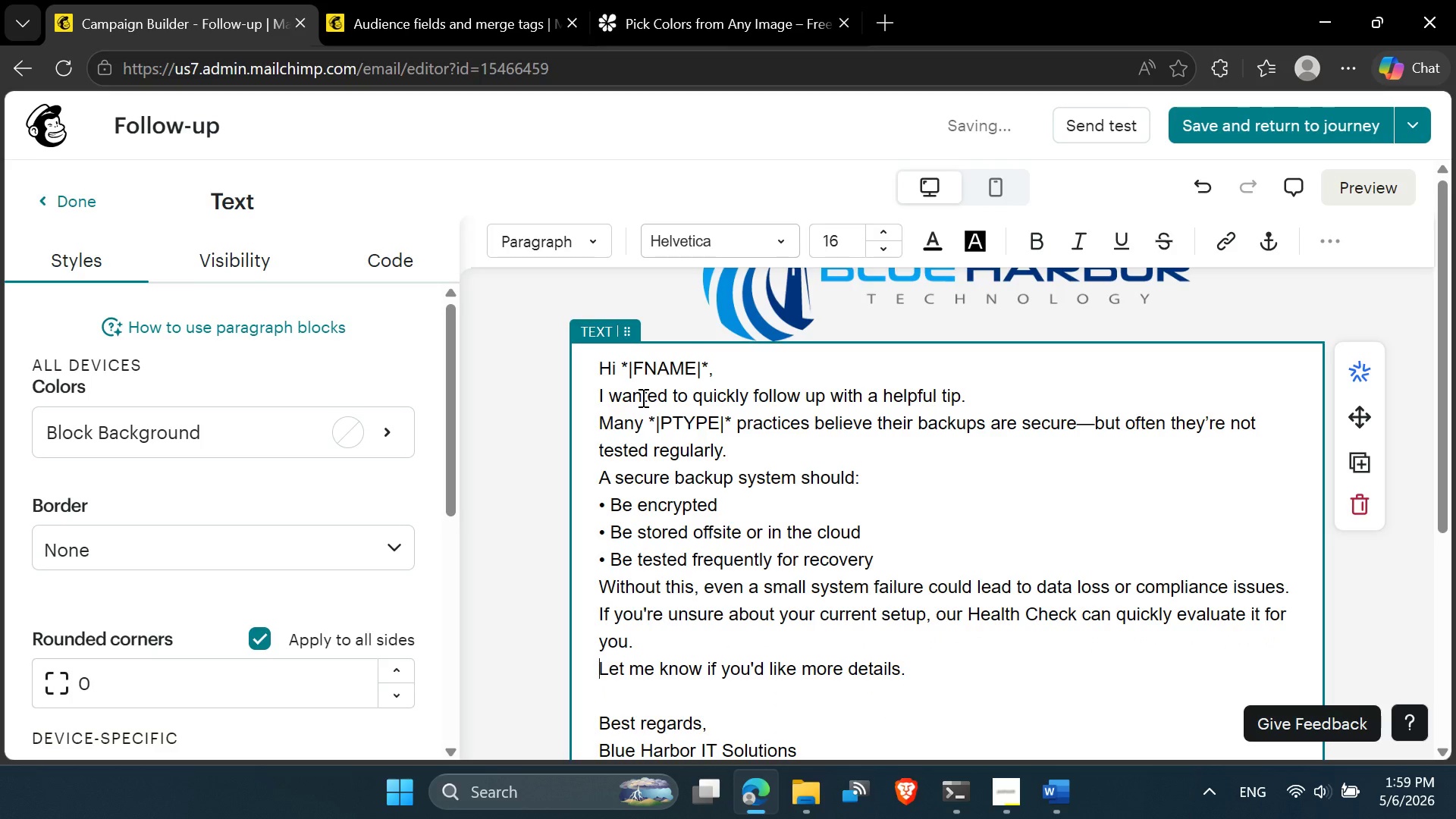 
key(Backspace)
 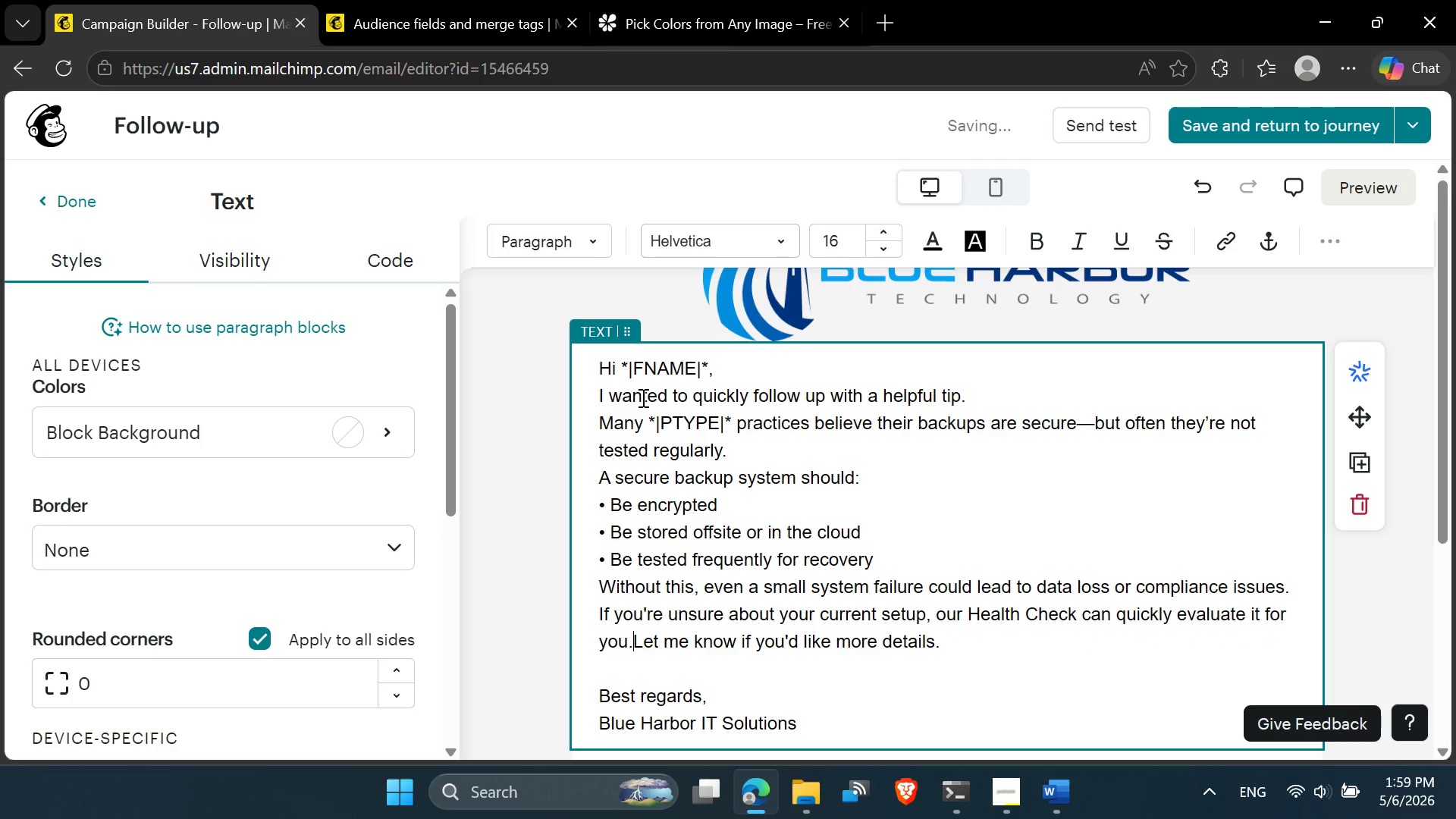 
key(Enter)
 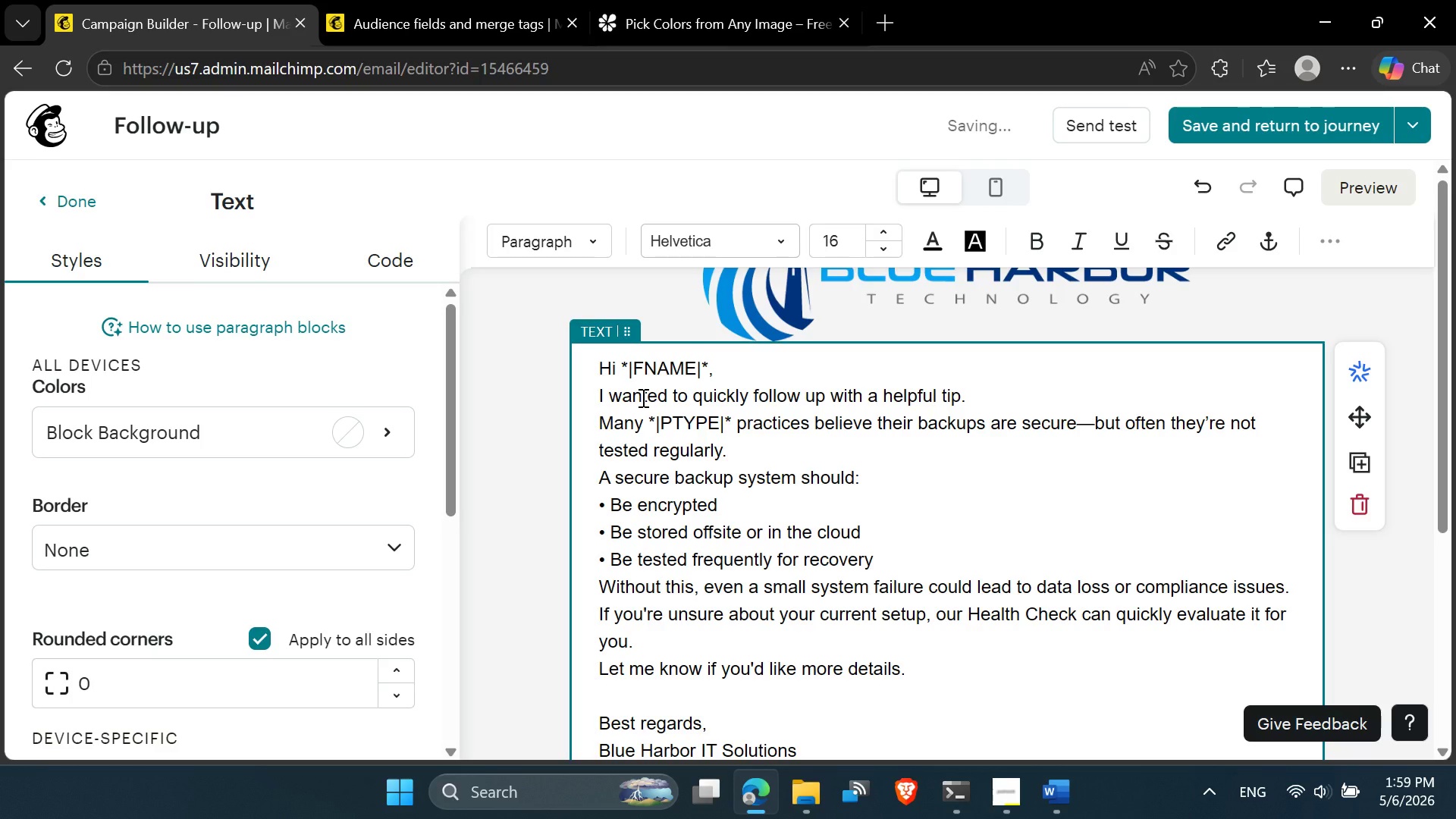 
key(Control+A)
 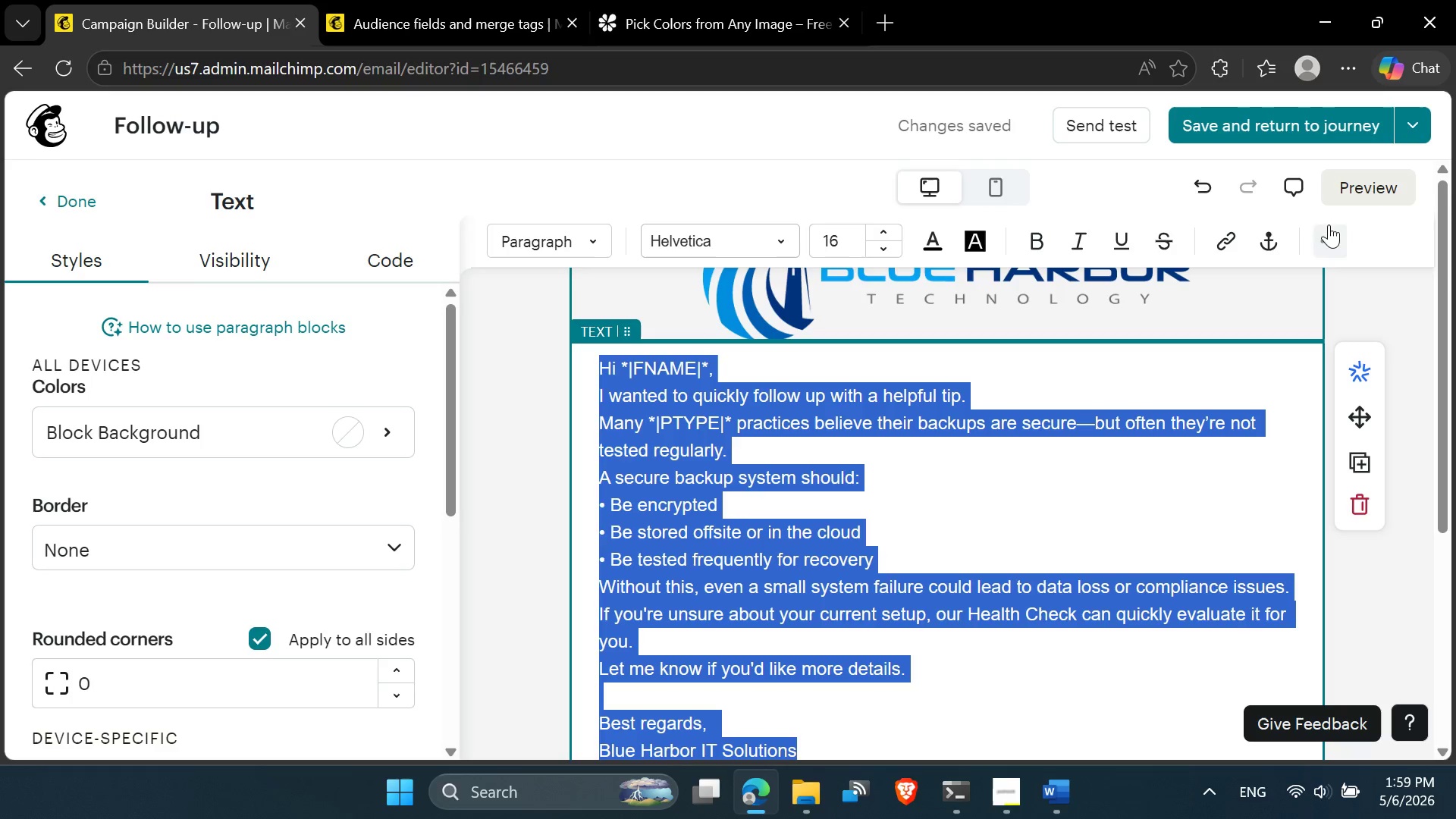 
left_click([1329, 239])
 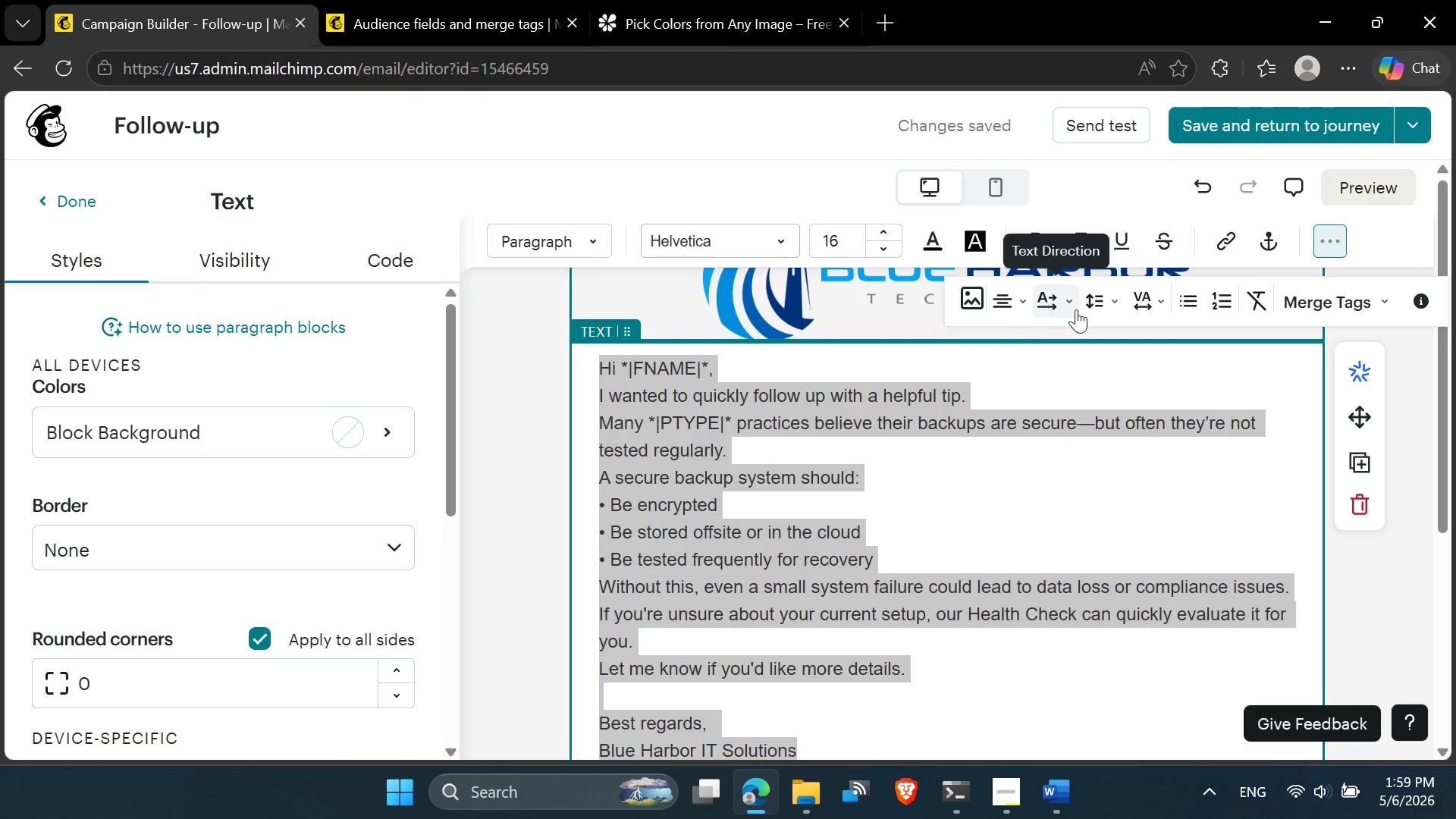 
left_click([1098, 306])
 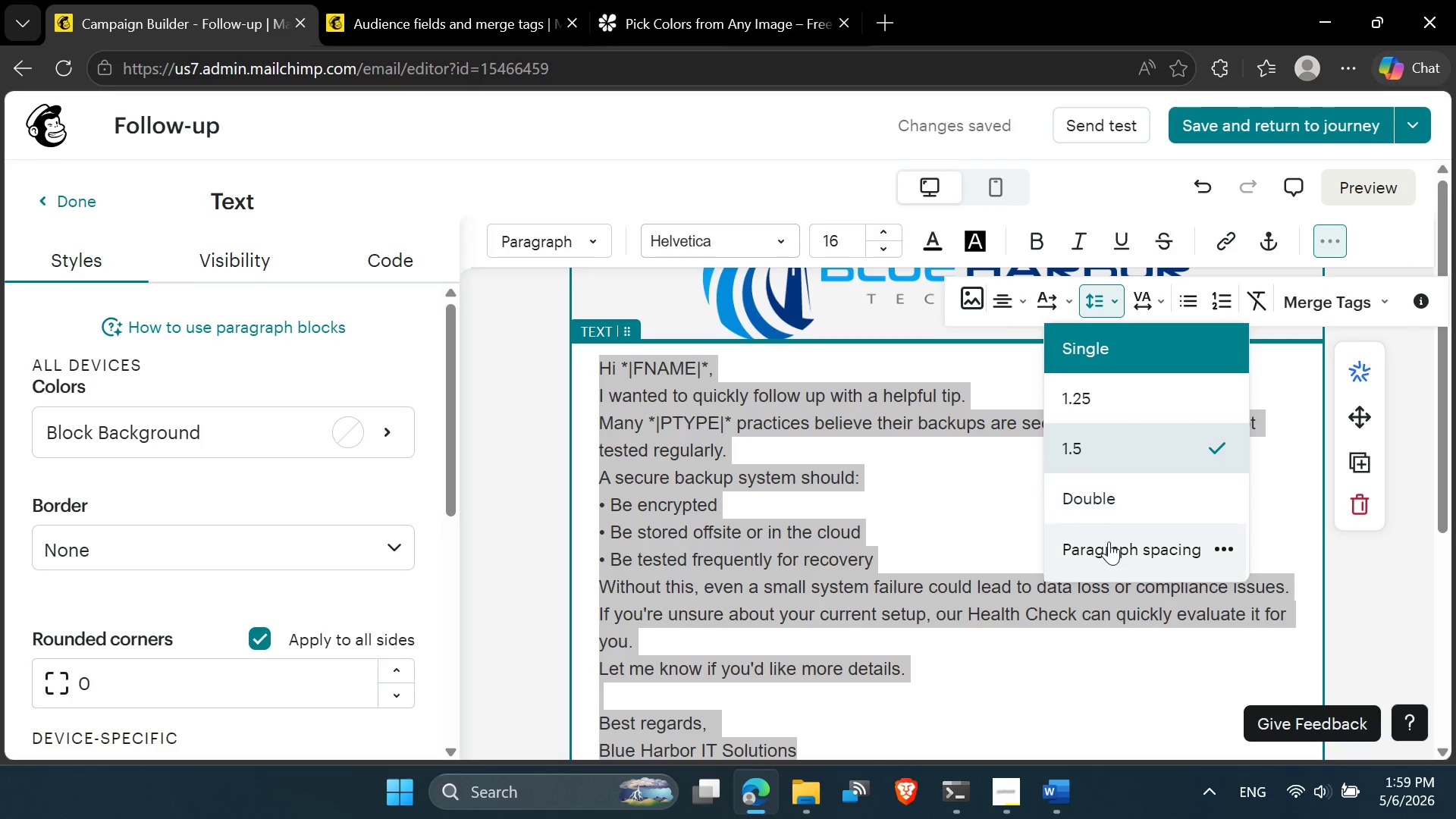 
left_click([1109, 545])
 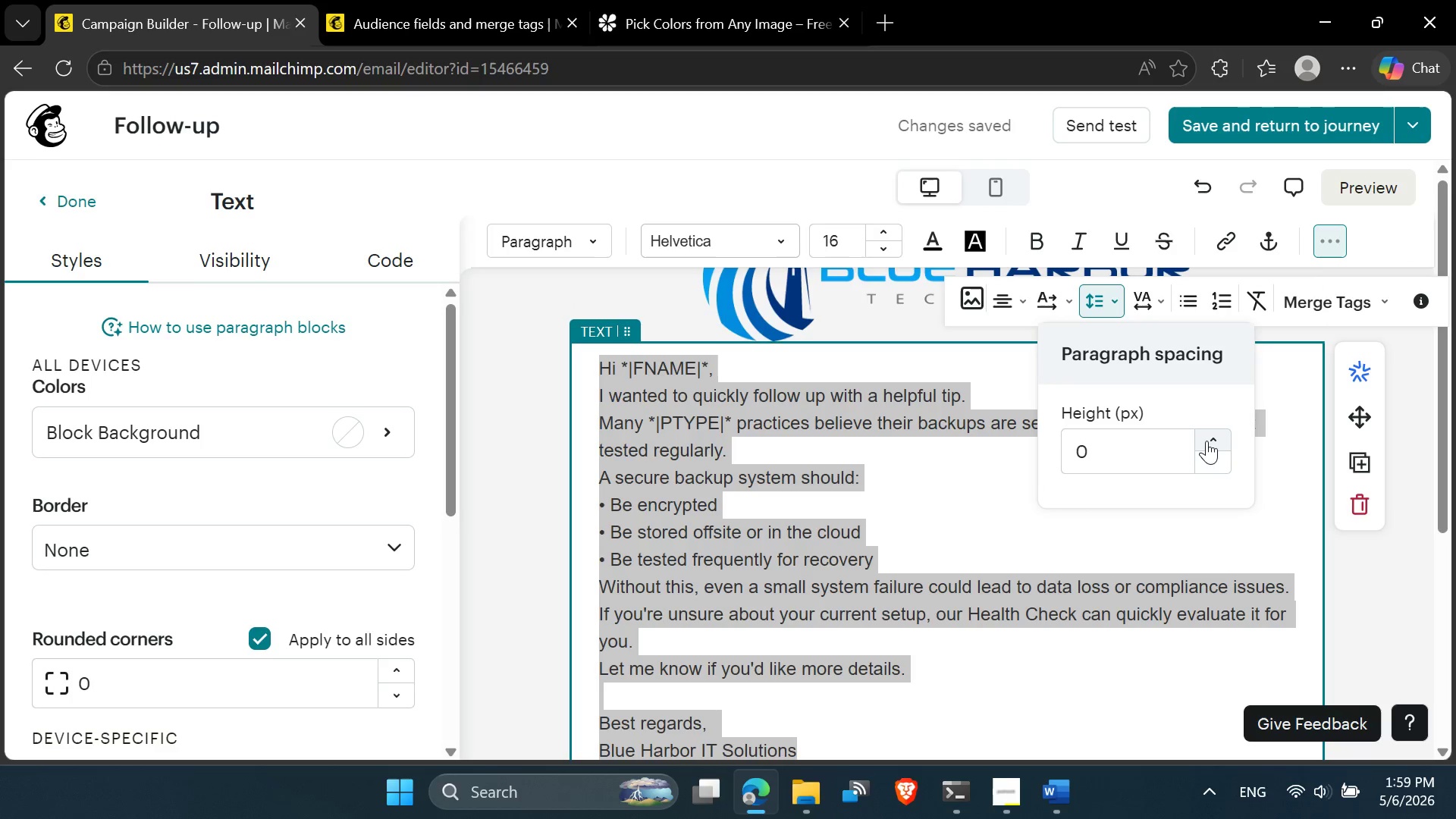 
double_click([1208, 441])
 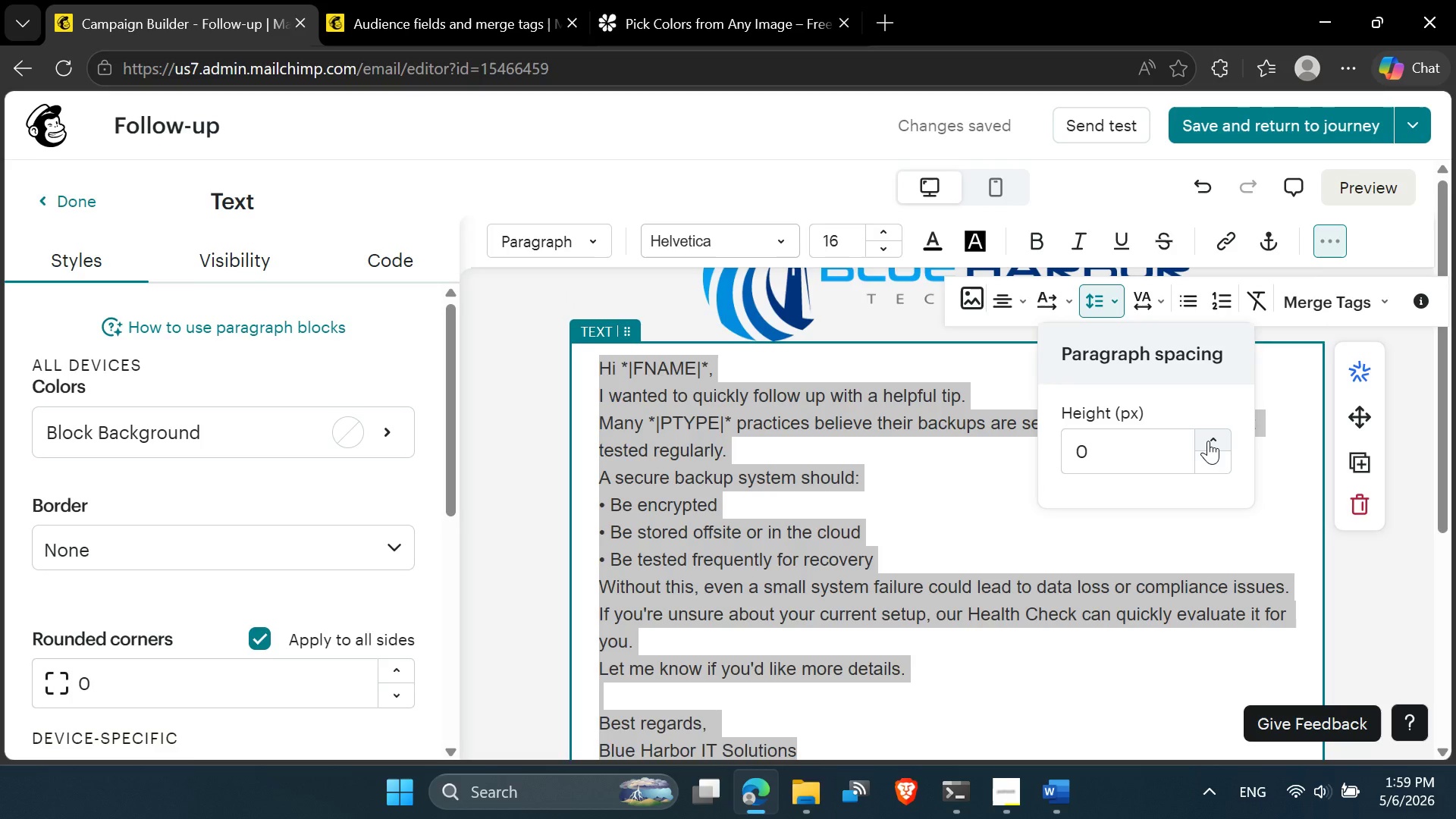 
triple_click([1208, 441])
 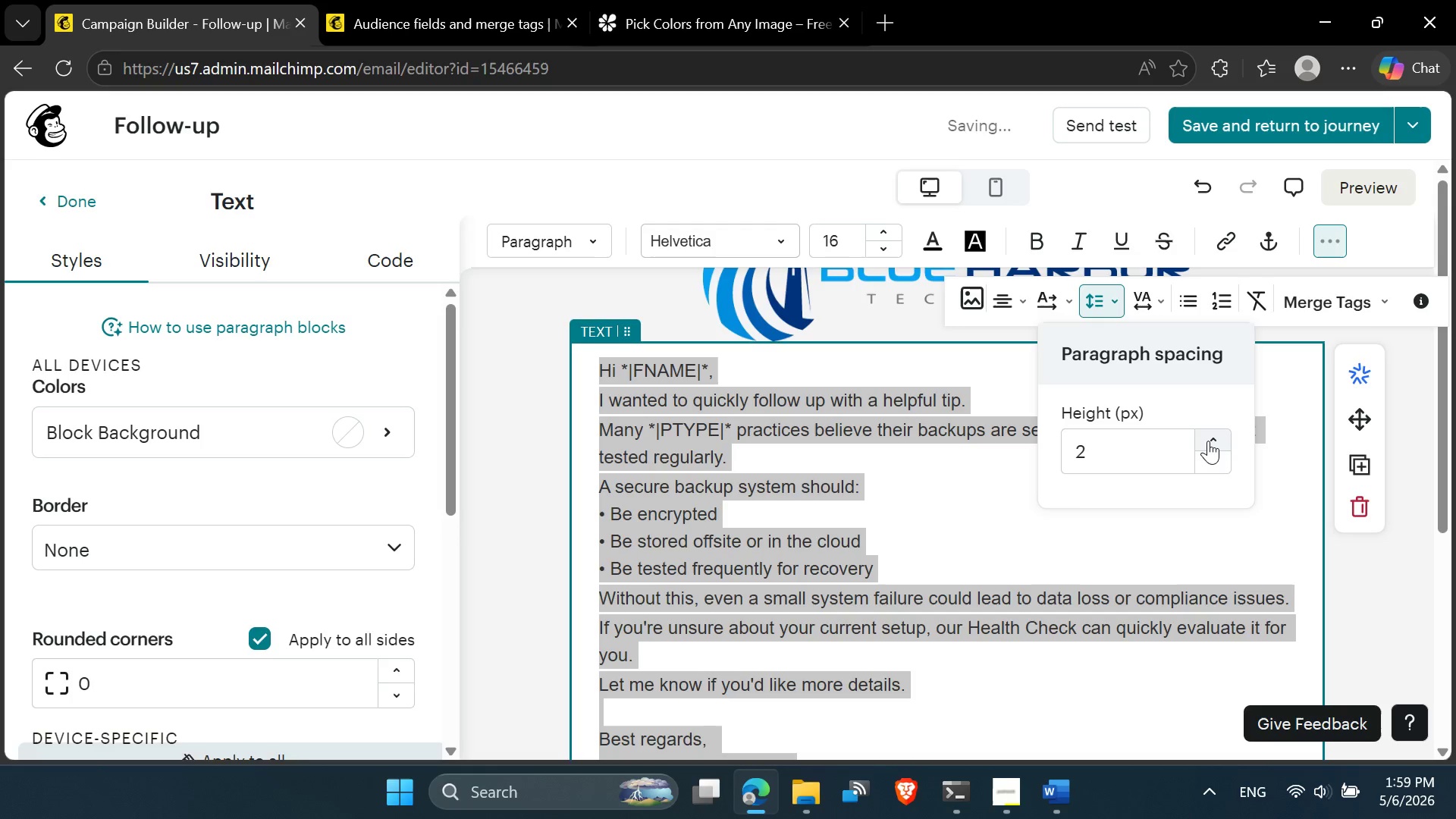 
triple_click([1208, 441])
 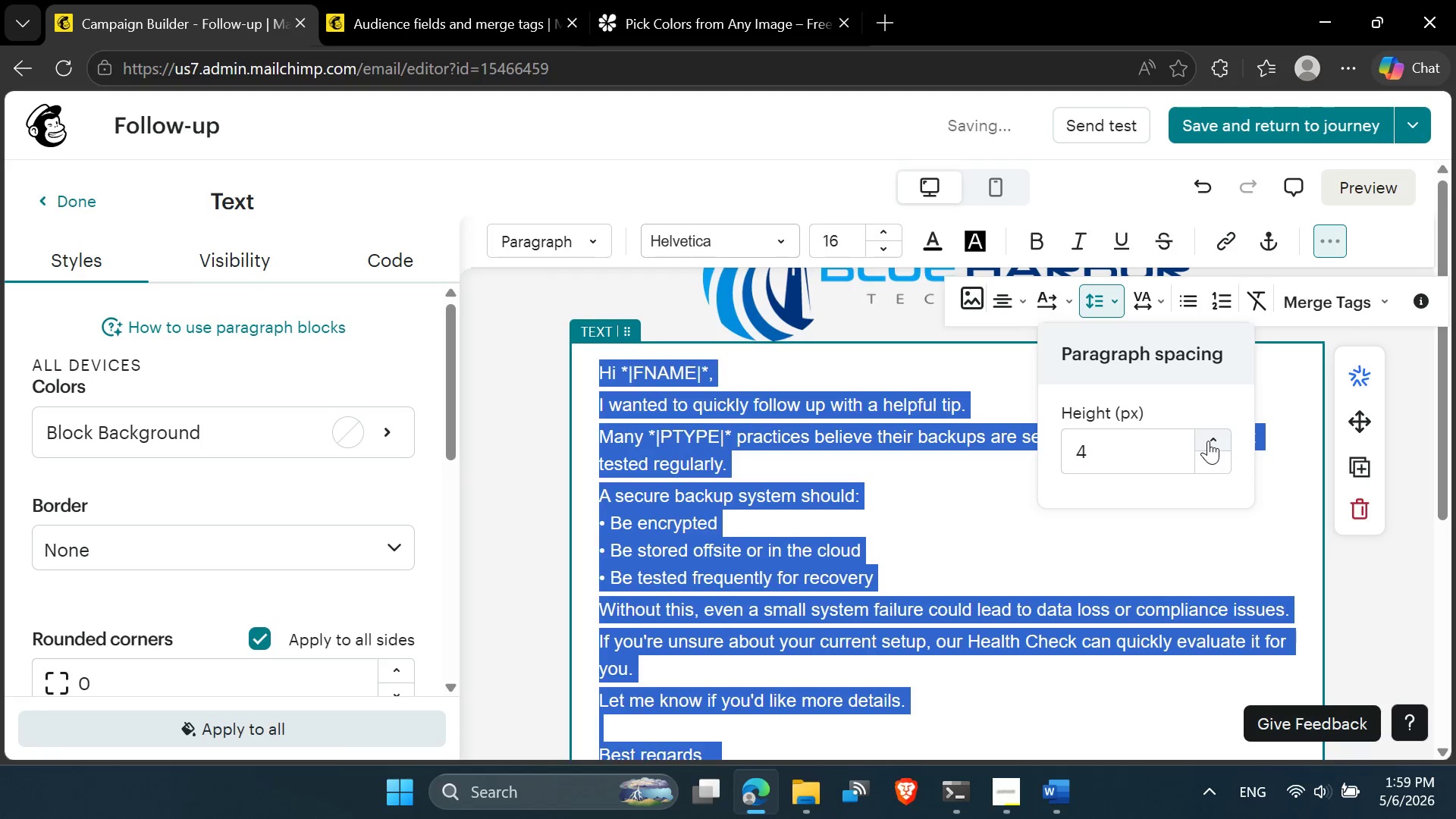 
double_click([1208, 441])
 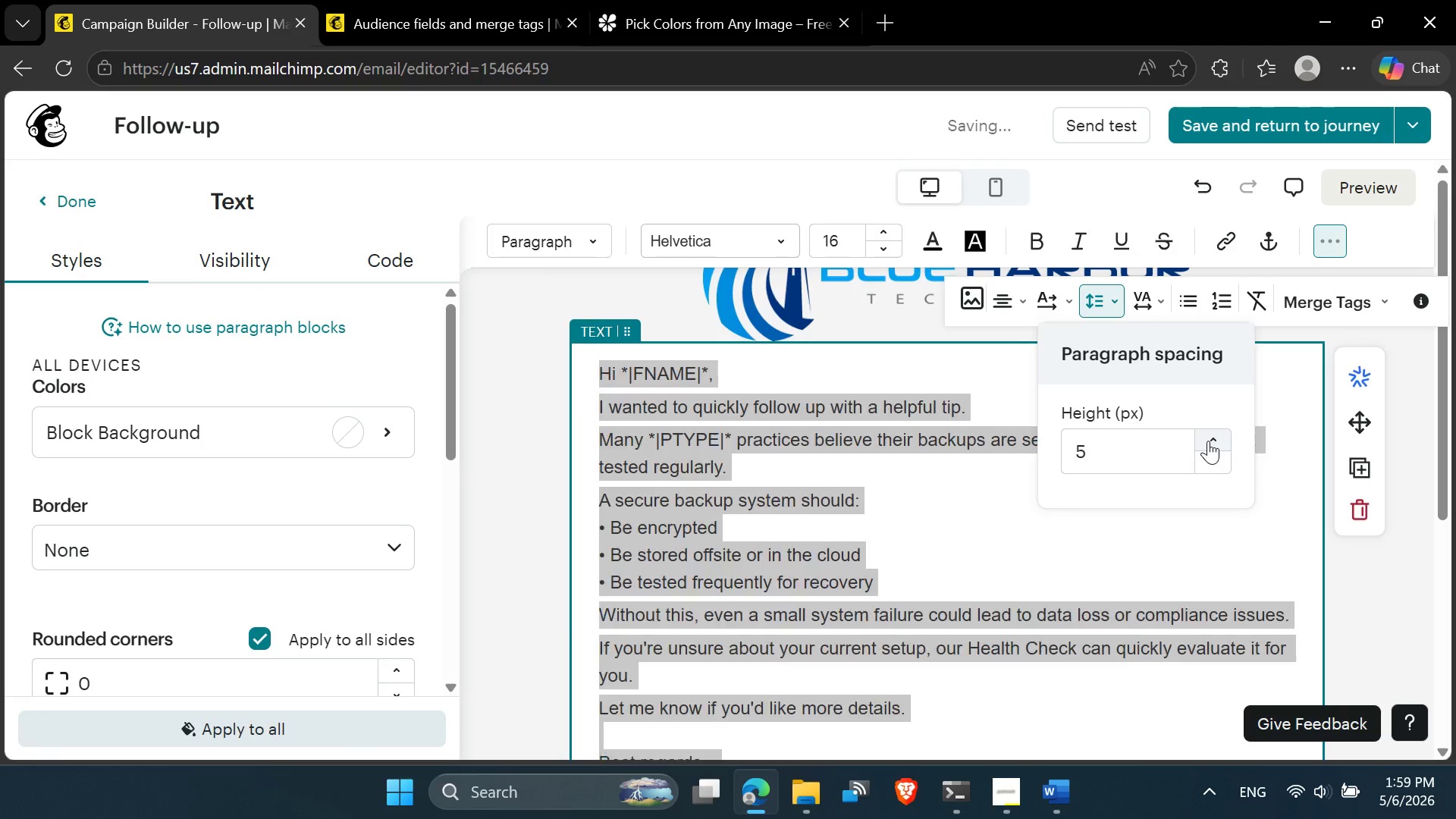 
triple_click([1208, 441])
 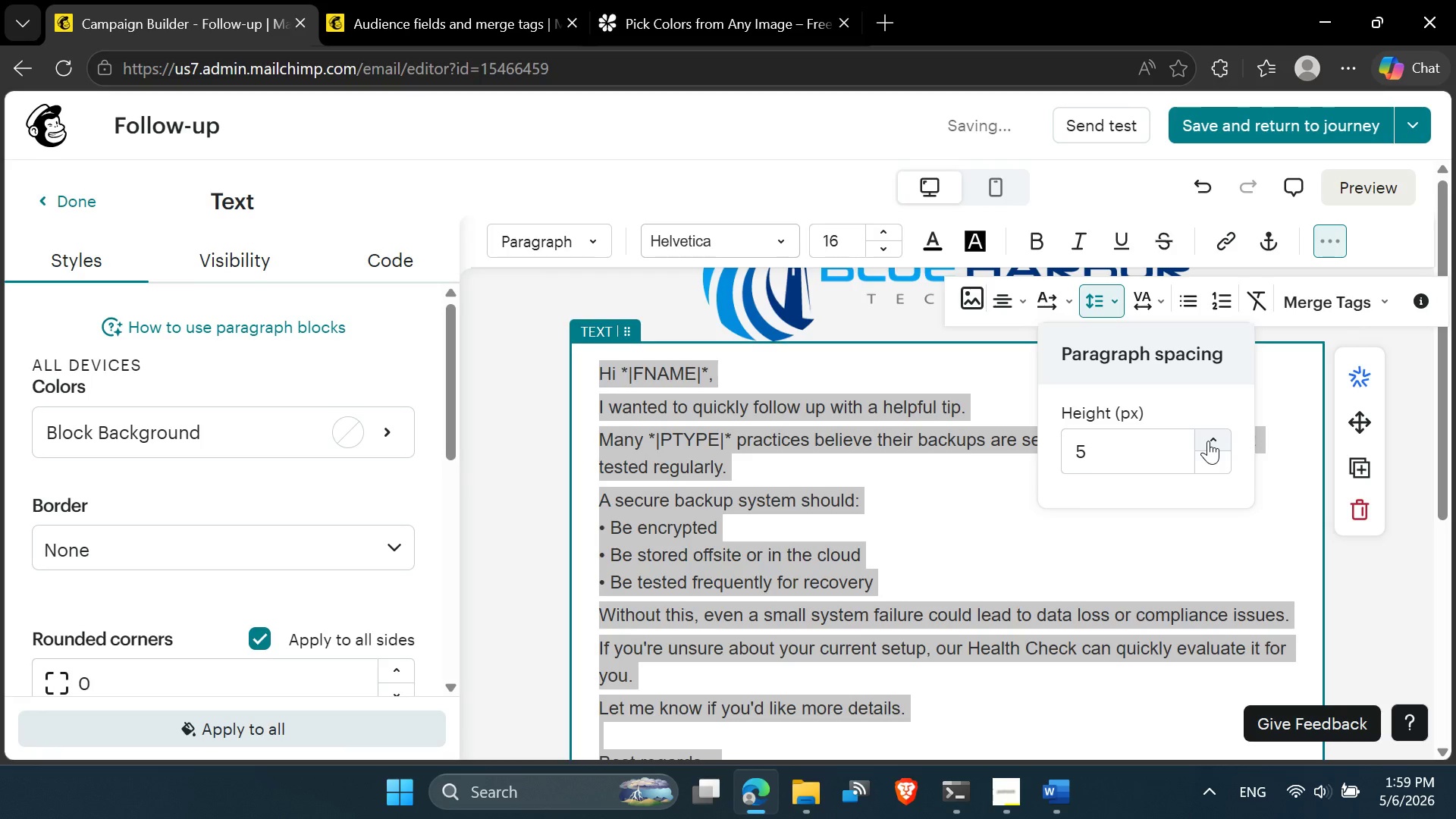 
triple_click([1208, 441])
 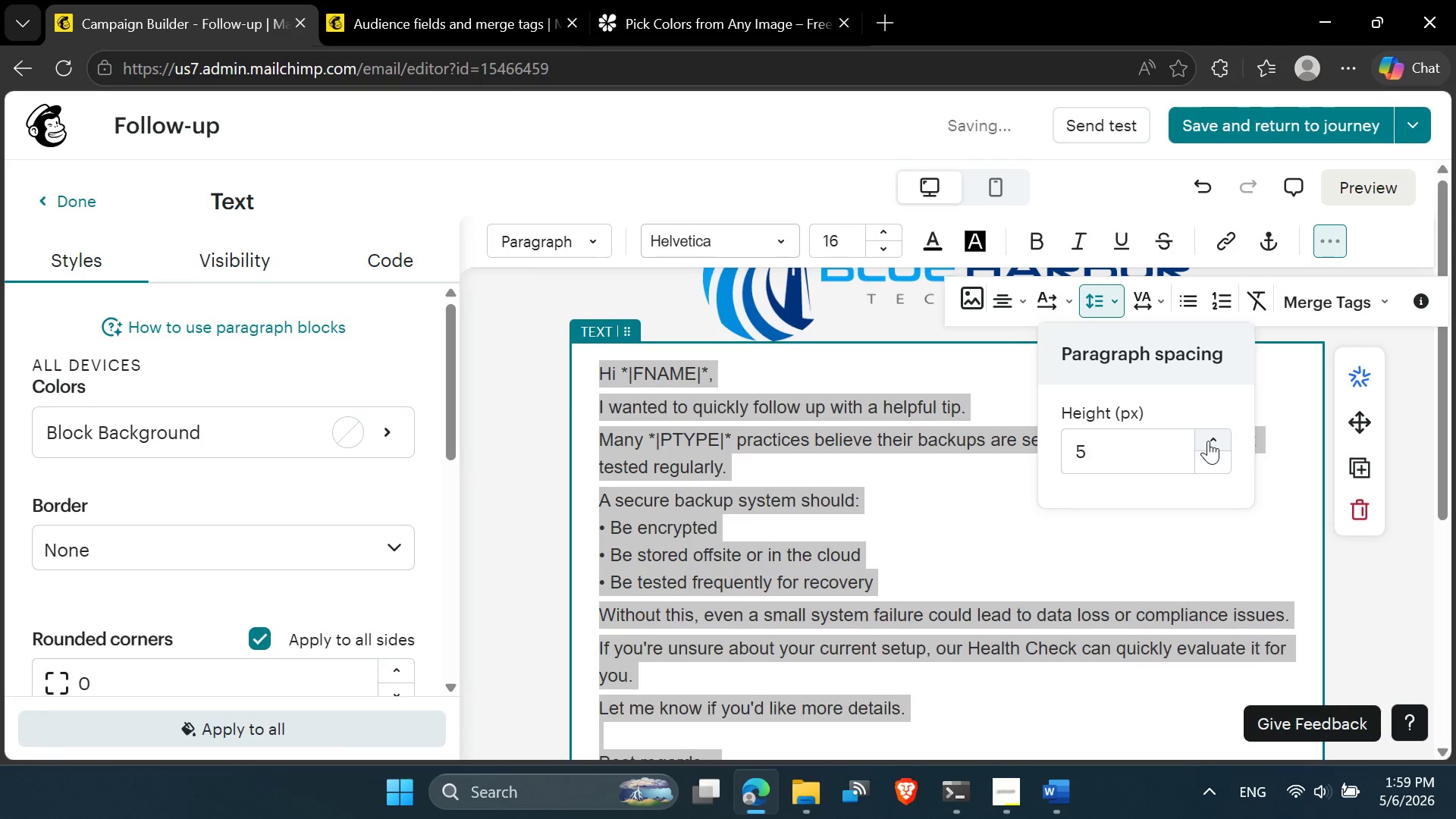 
double_click([1208, 441])
 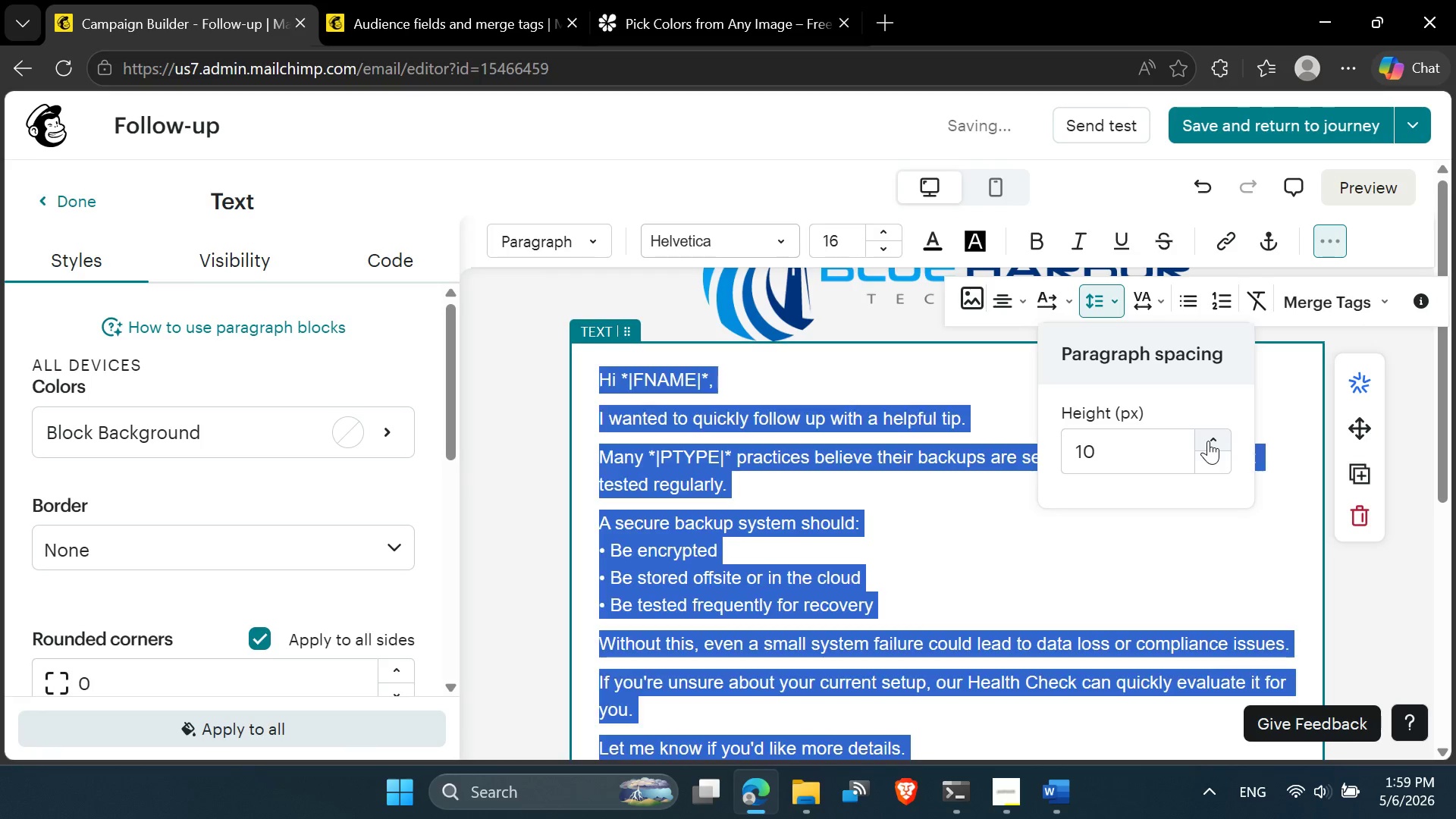 
double_click([1208, 441])
 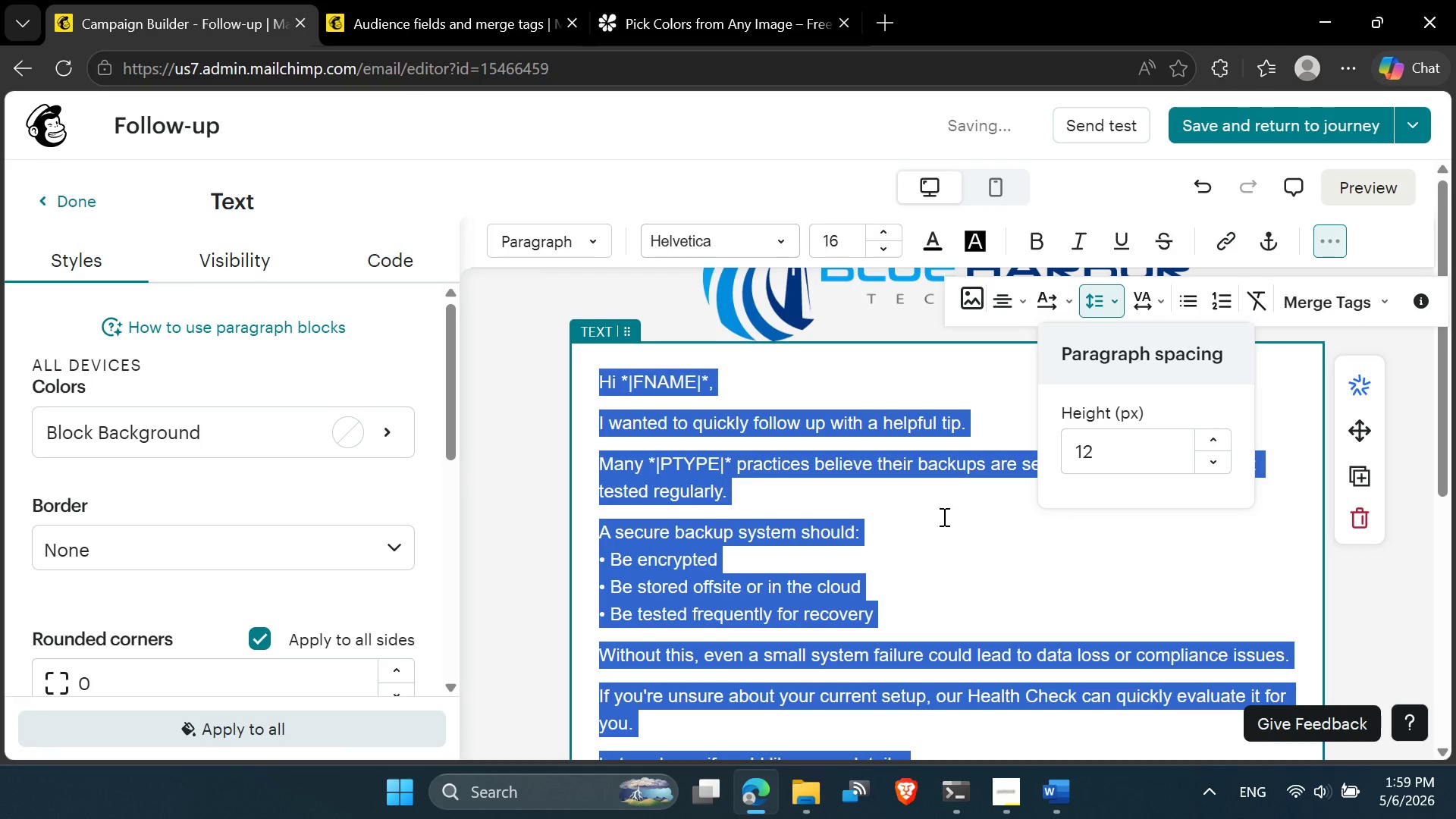 
left_click([780, 494])
 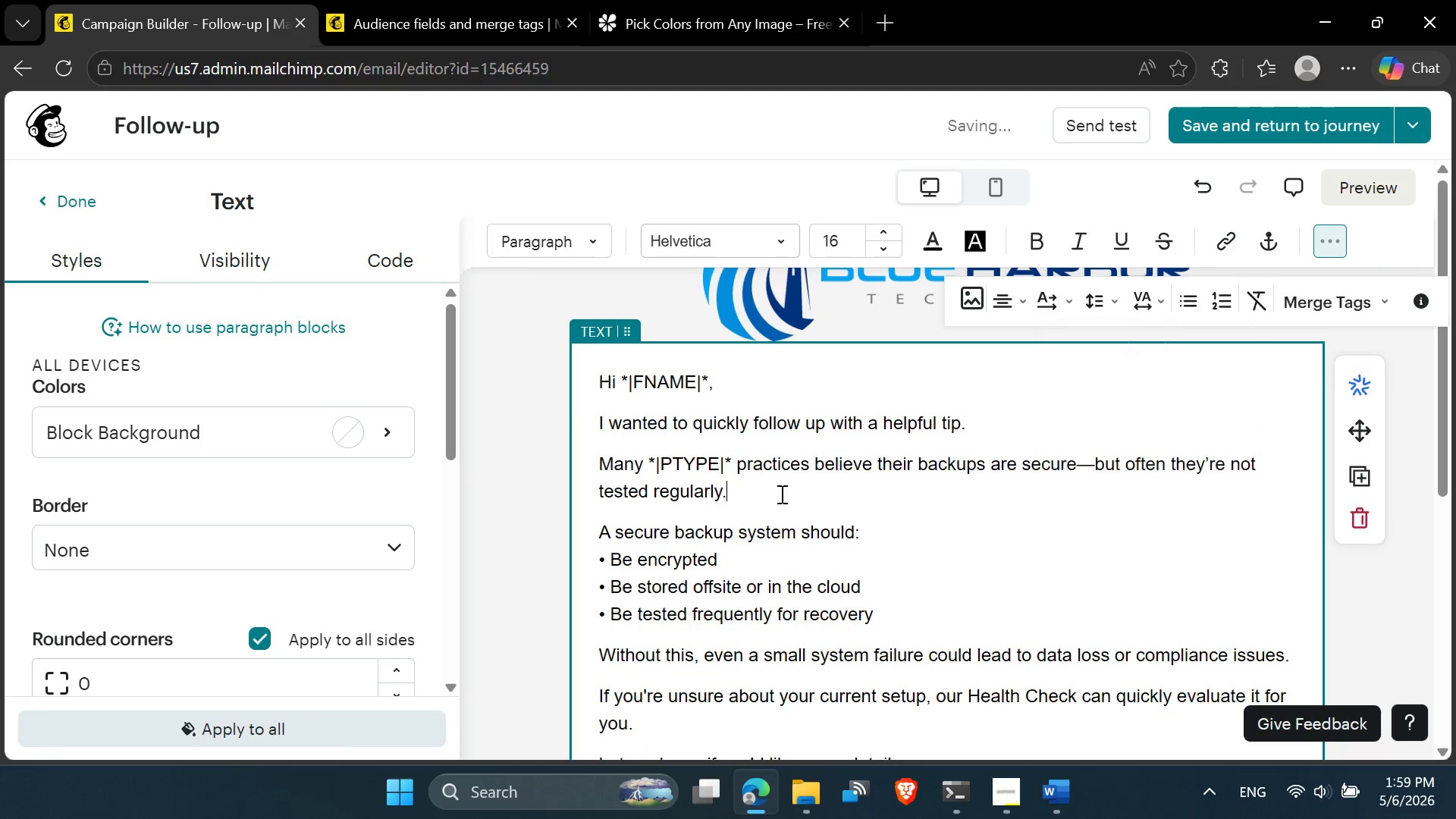 
scroll: coordinate [780, 494], scroll_direction: none, amount: 0.0
 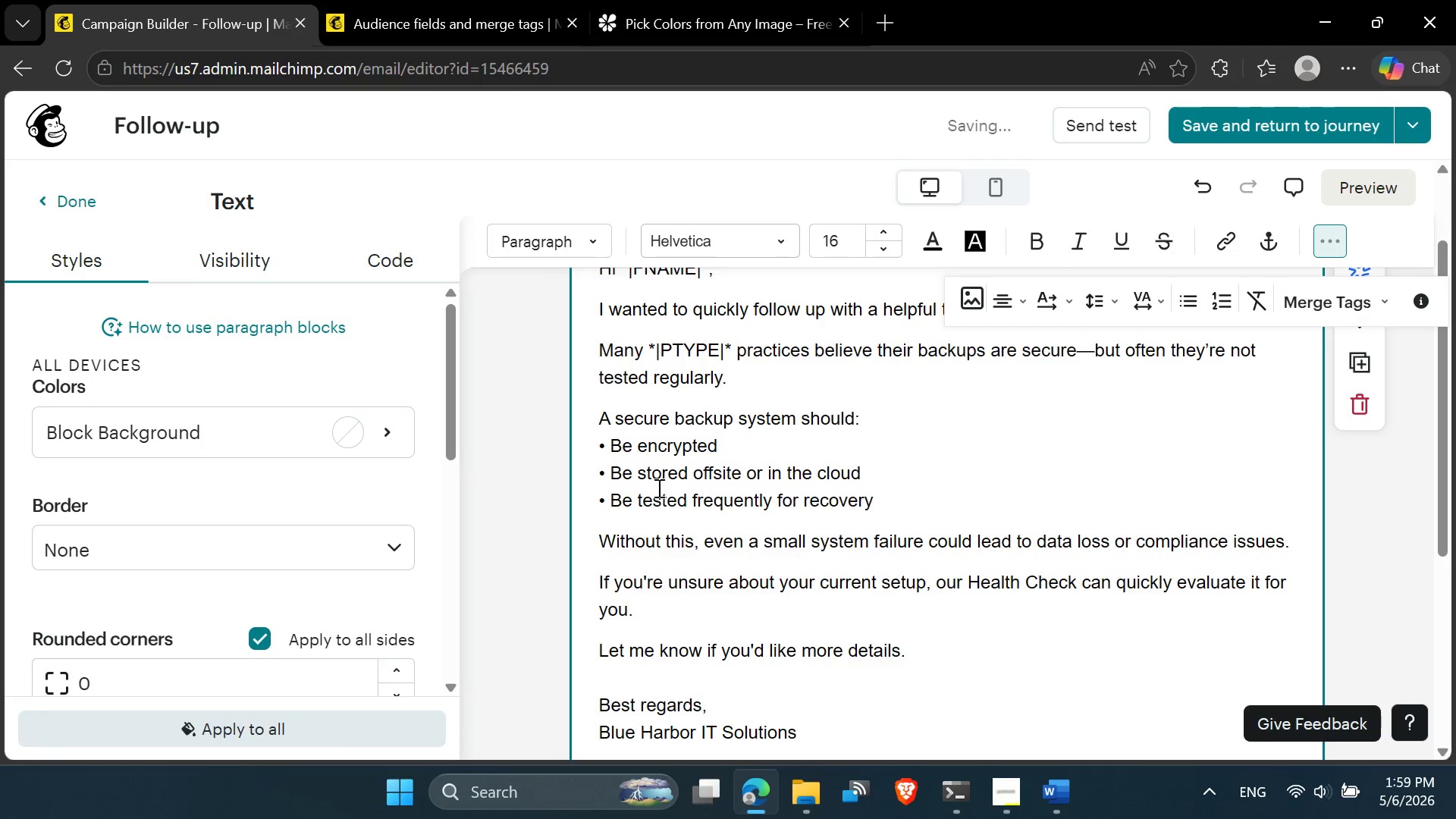 
left_click([655, 488])
 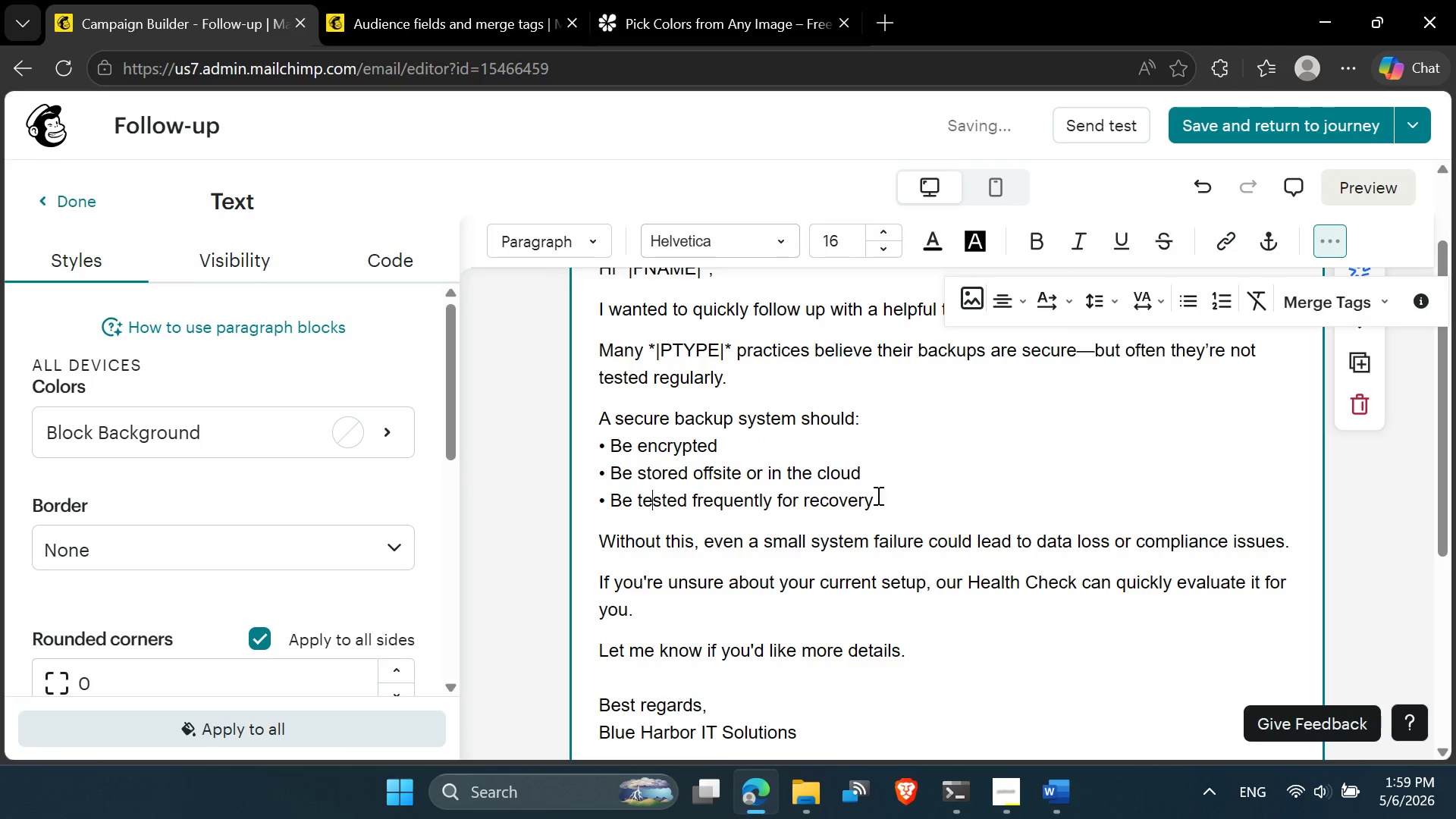 
left_click_drag(start_coordinate=[883, 493], to_coordinate=[601, 457])
 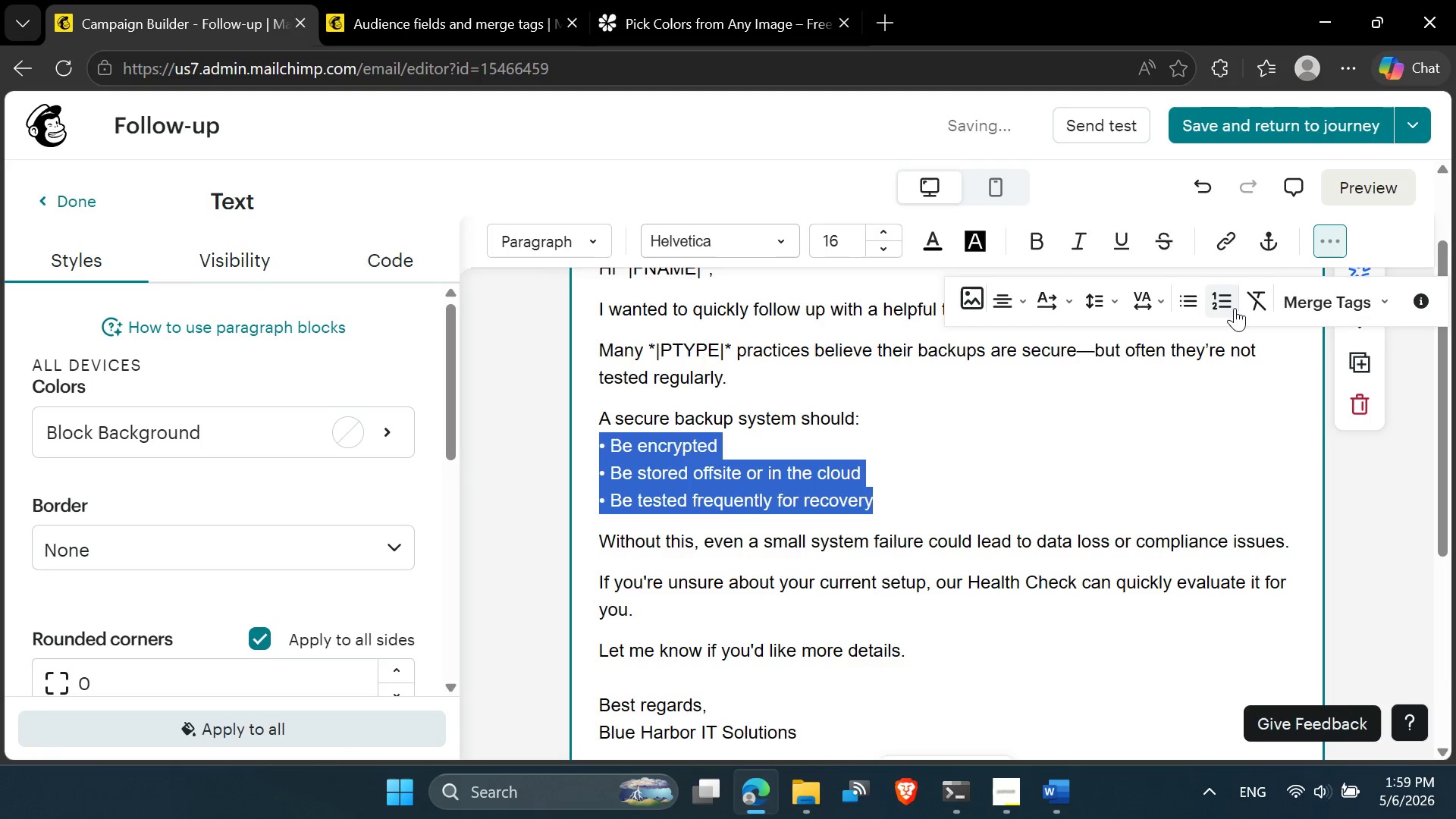 
left_click([1188, 306])
 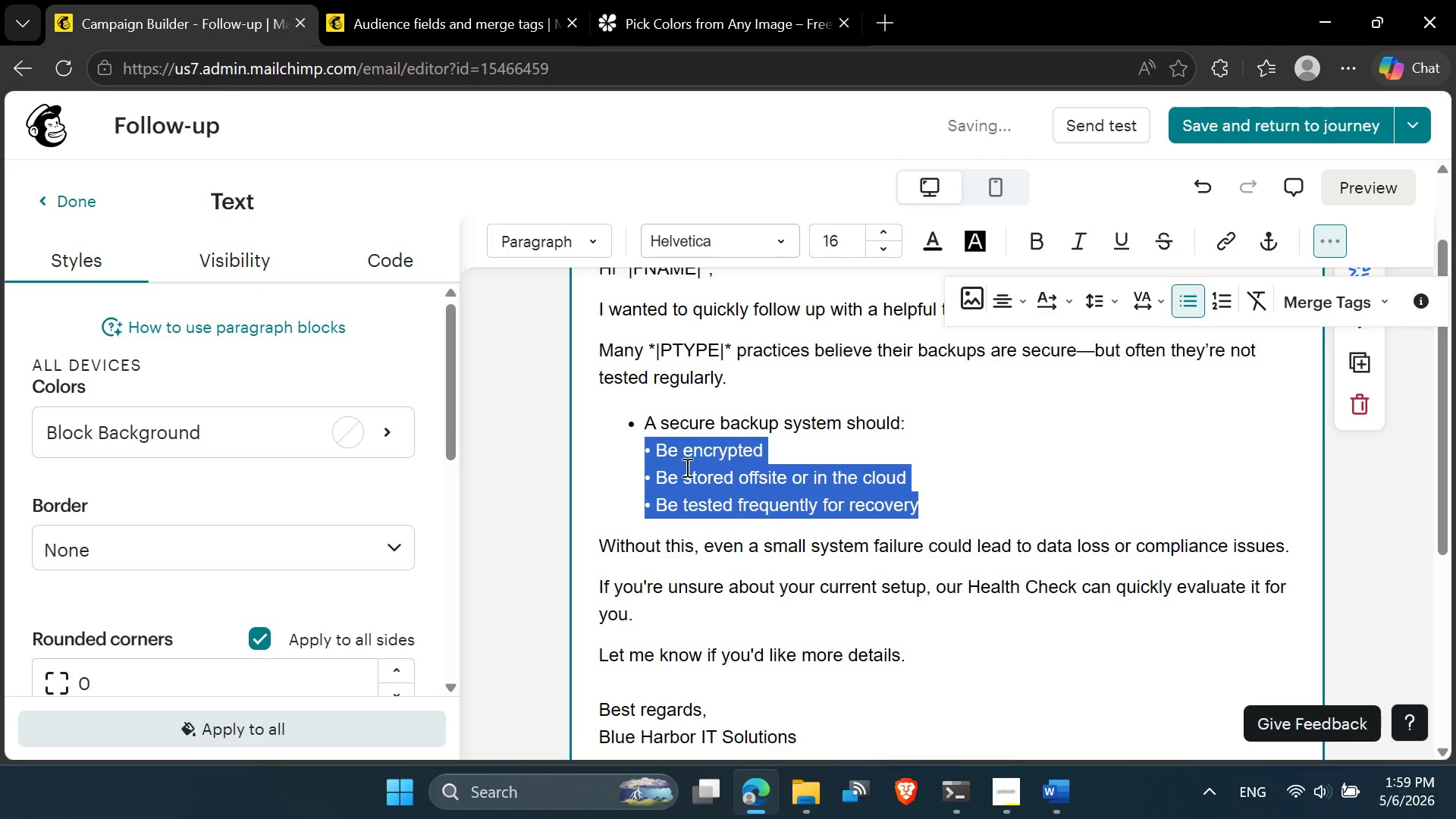 
left_click([665, 476])
 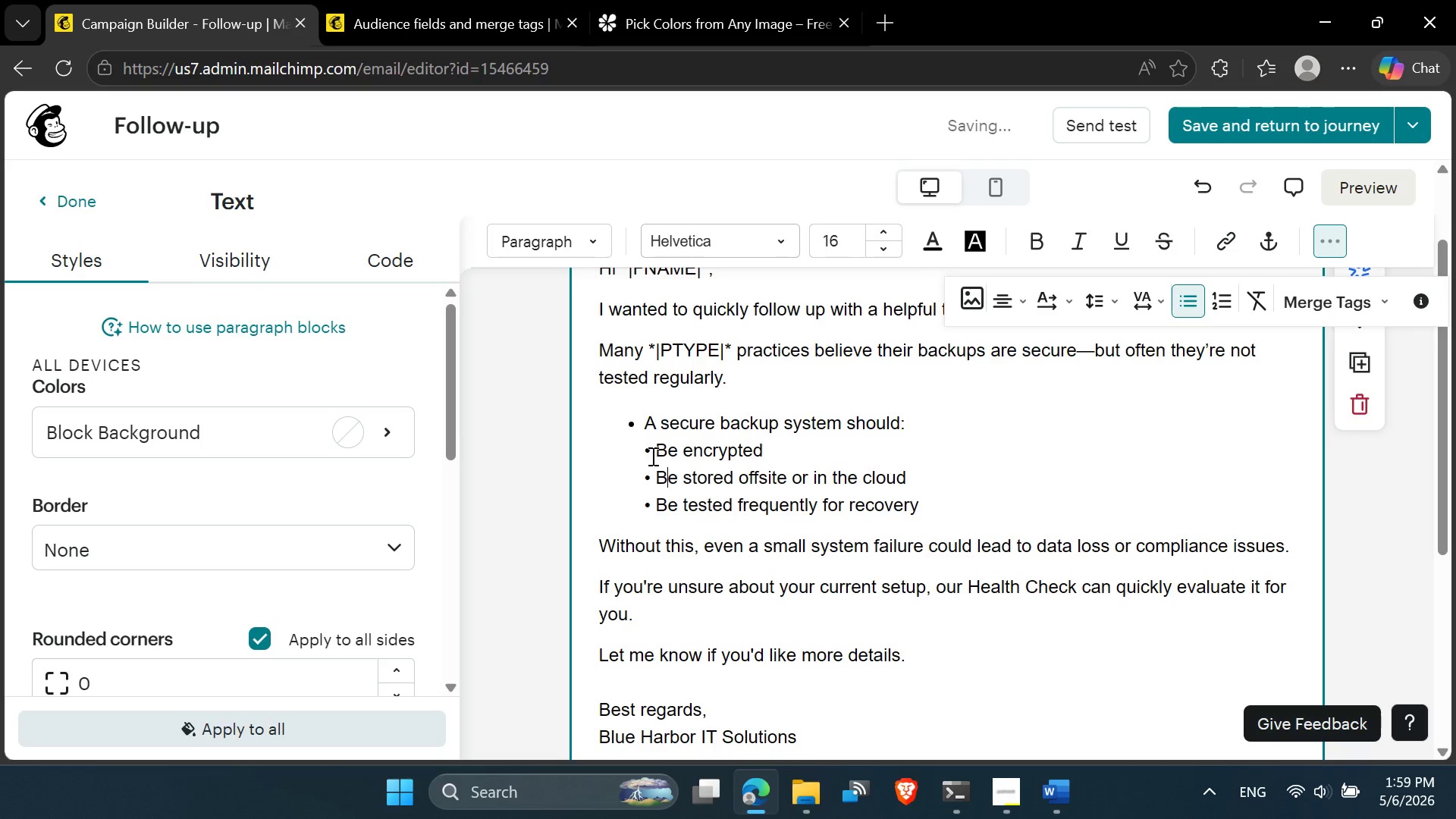 
left_click([651, 455])
 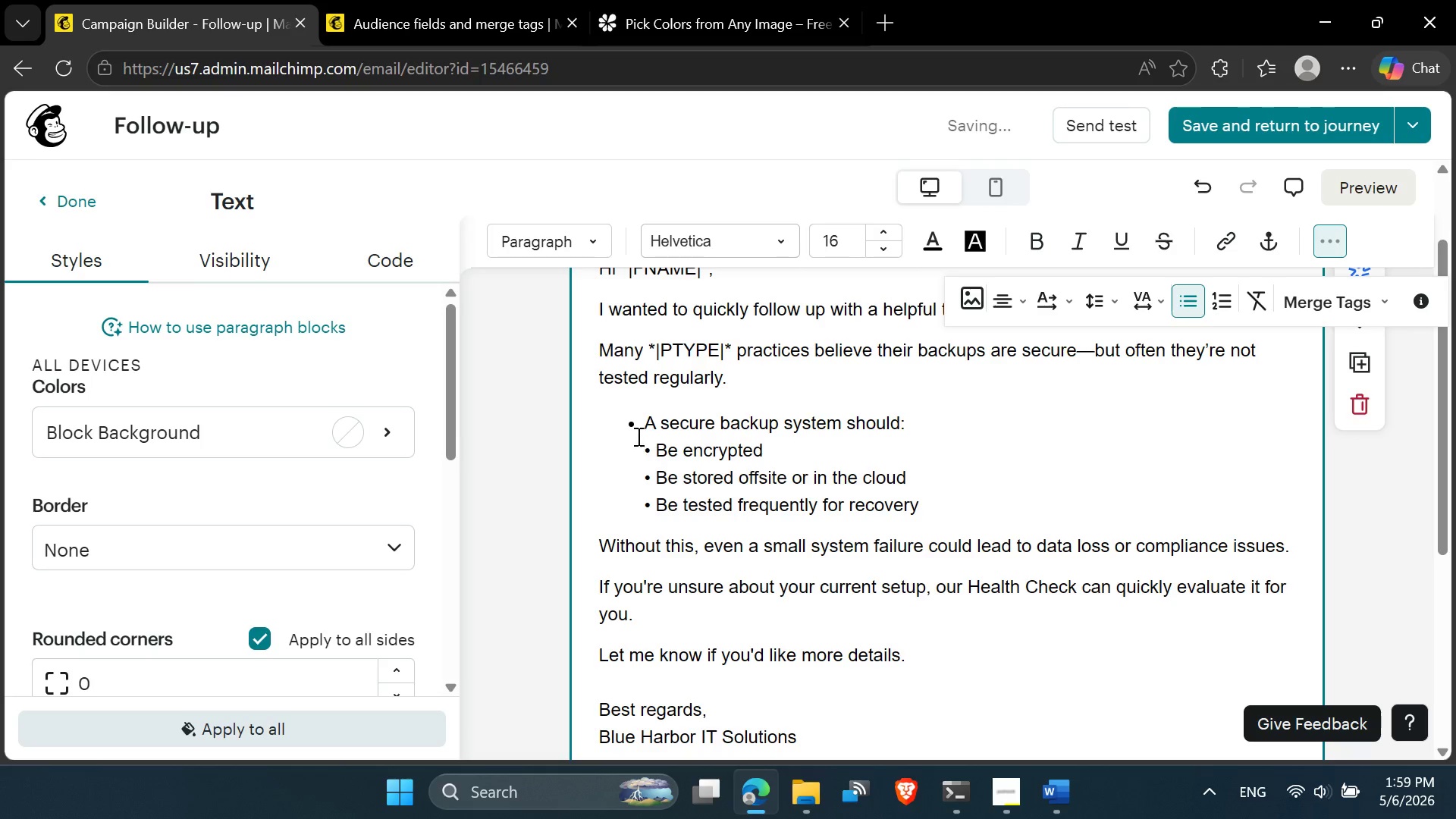 
left_click([632, 431])
 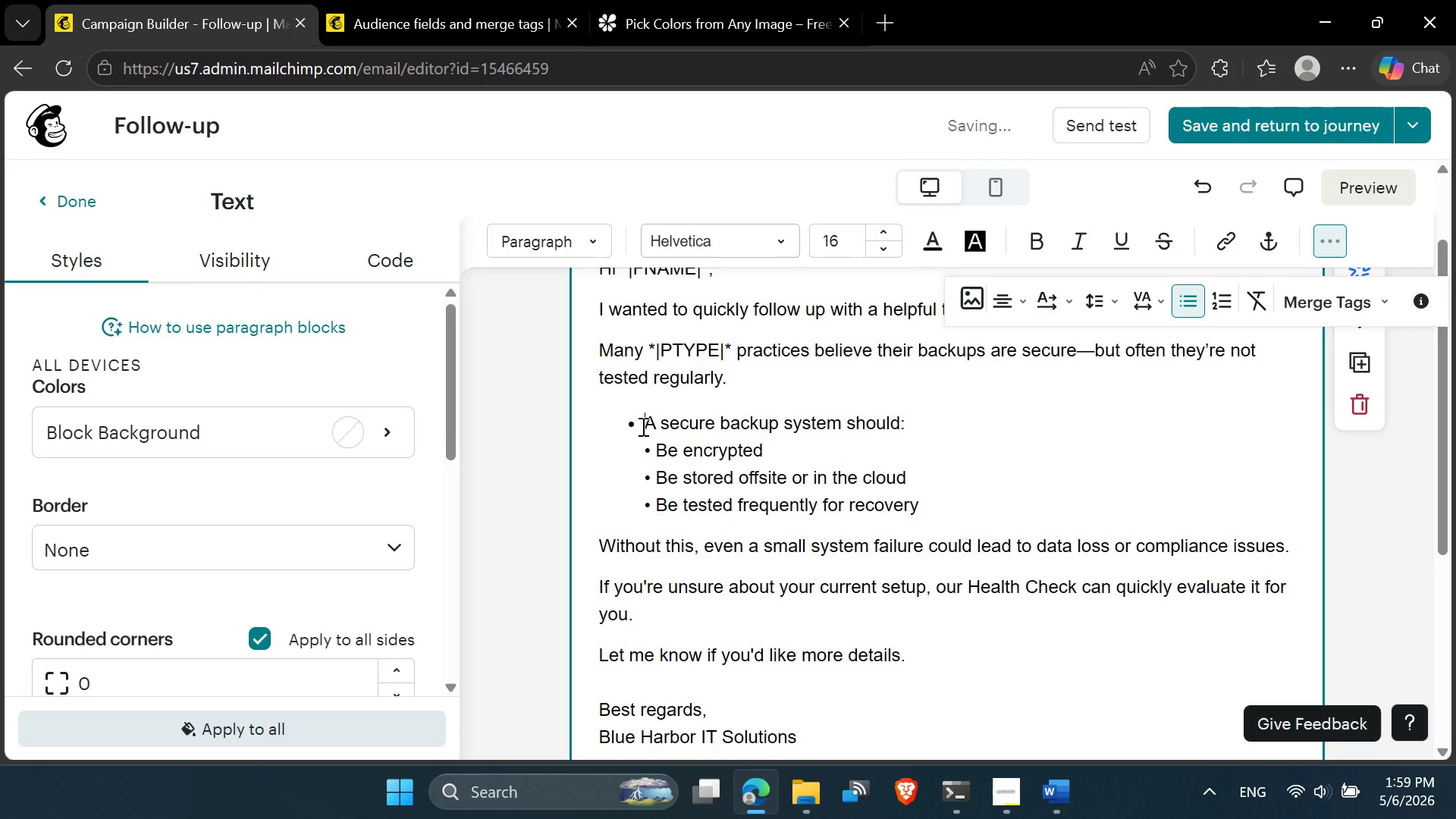 
left_click([642, 426])
 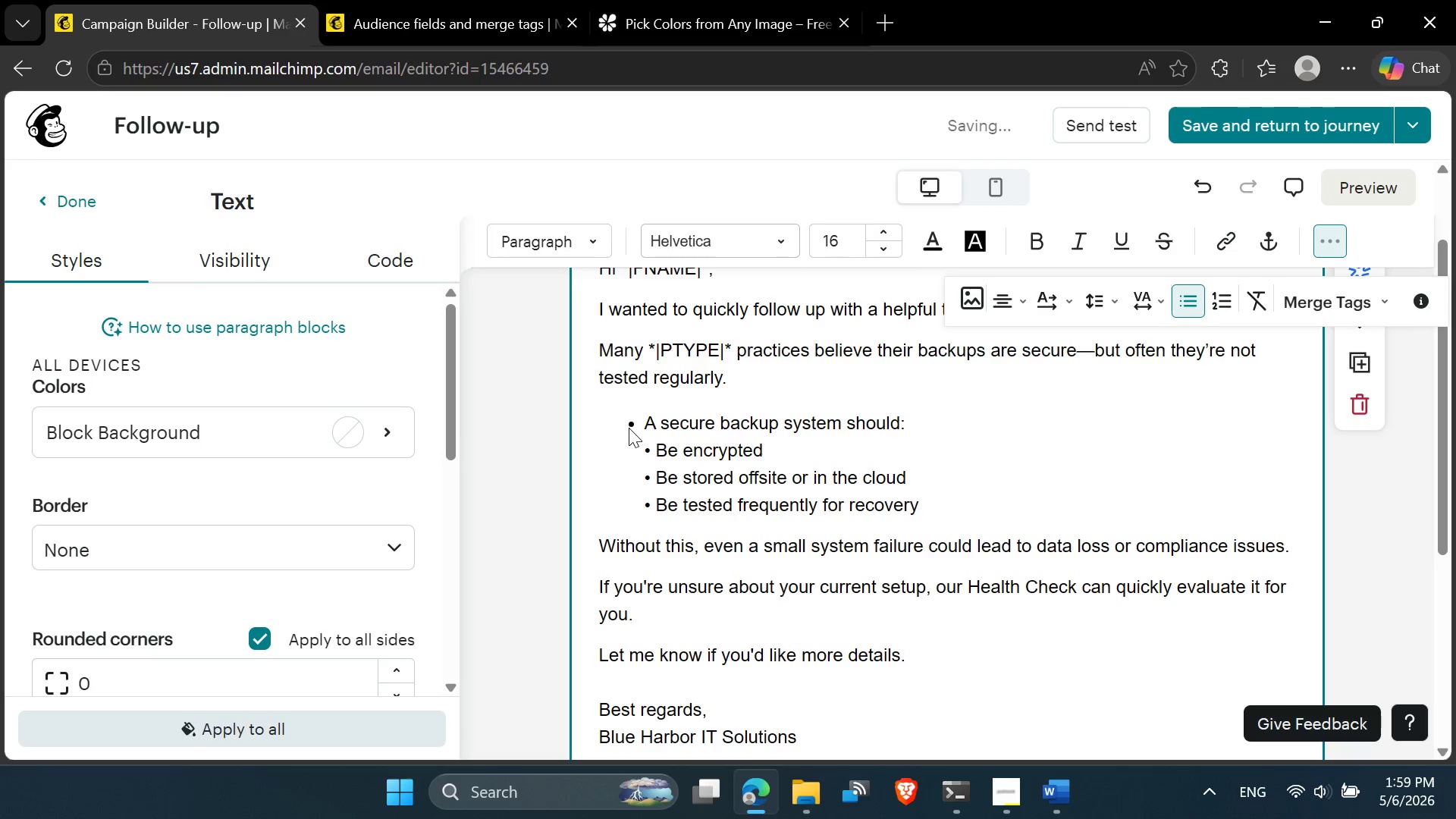 
left_click([629, 427])
 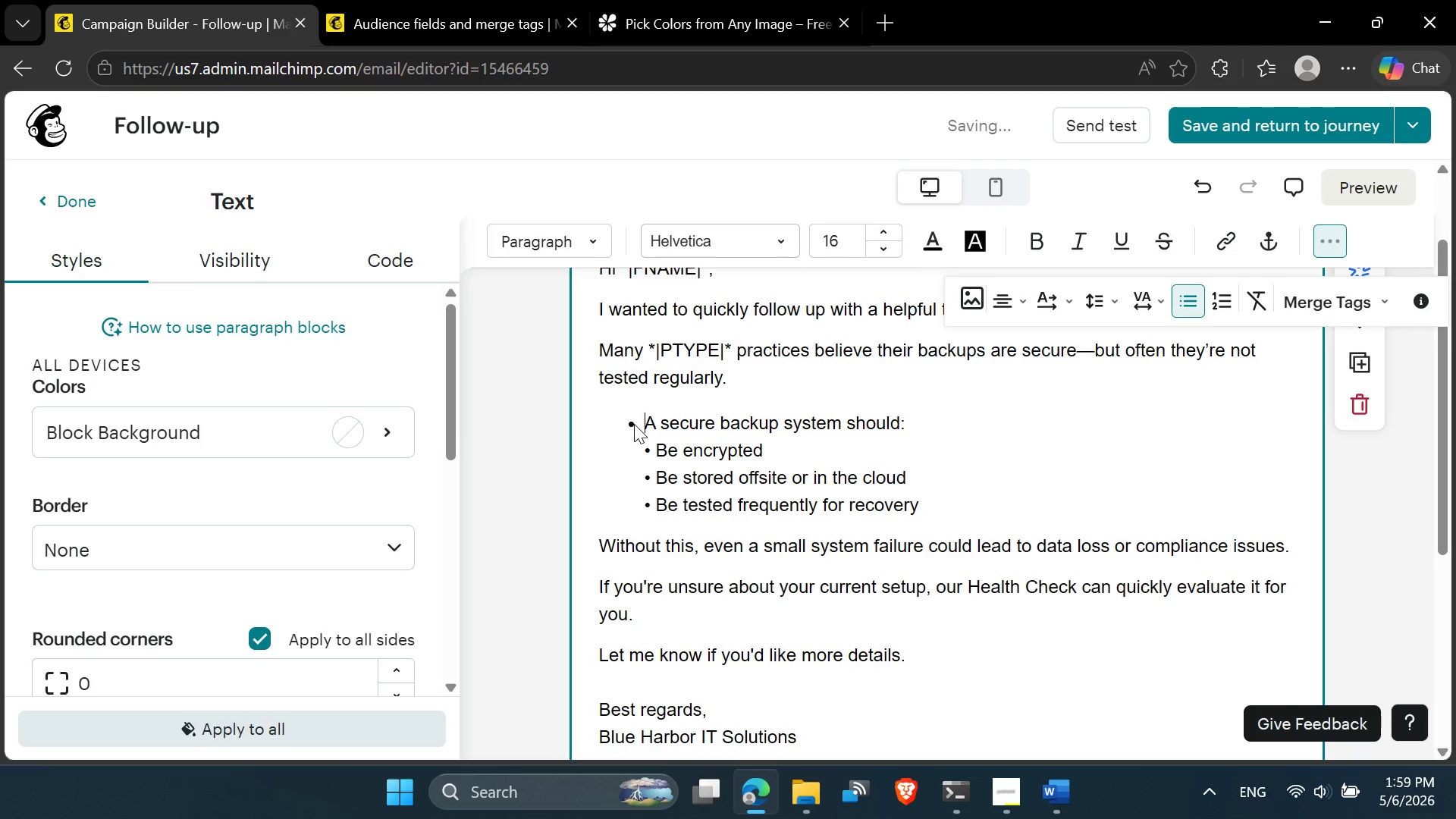 
left_click([634, 424])
 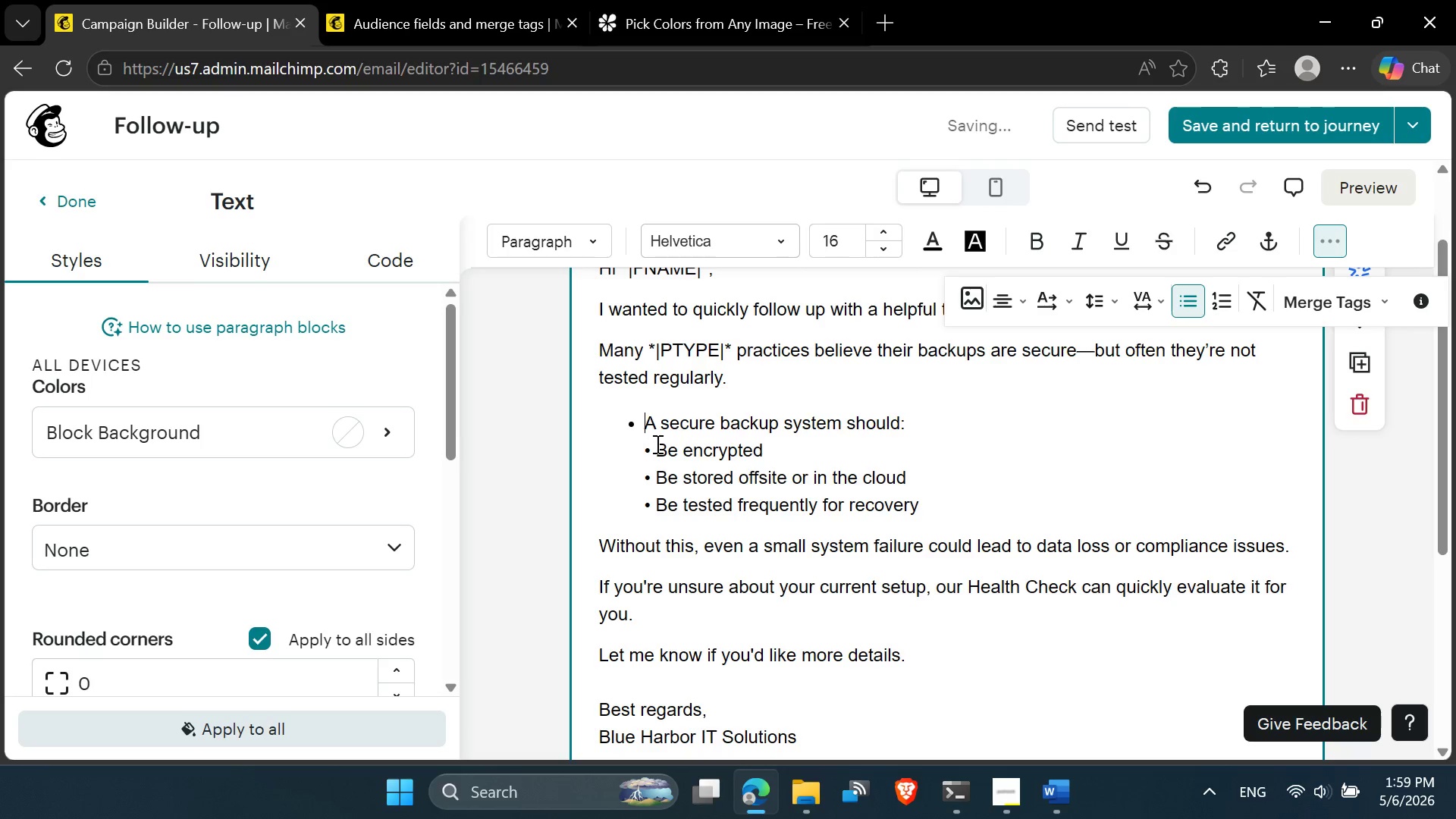 
left_click([656, 444])
 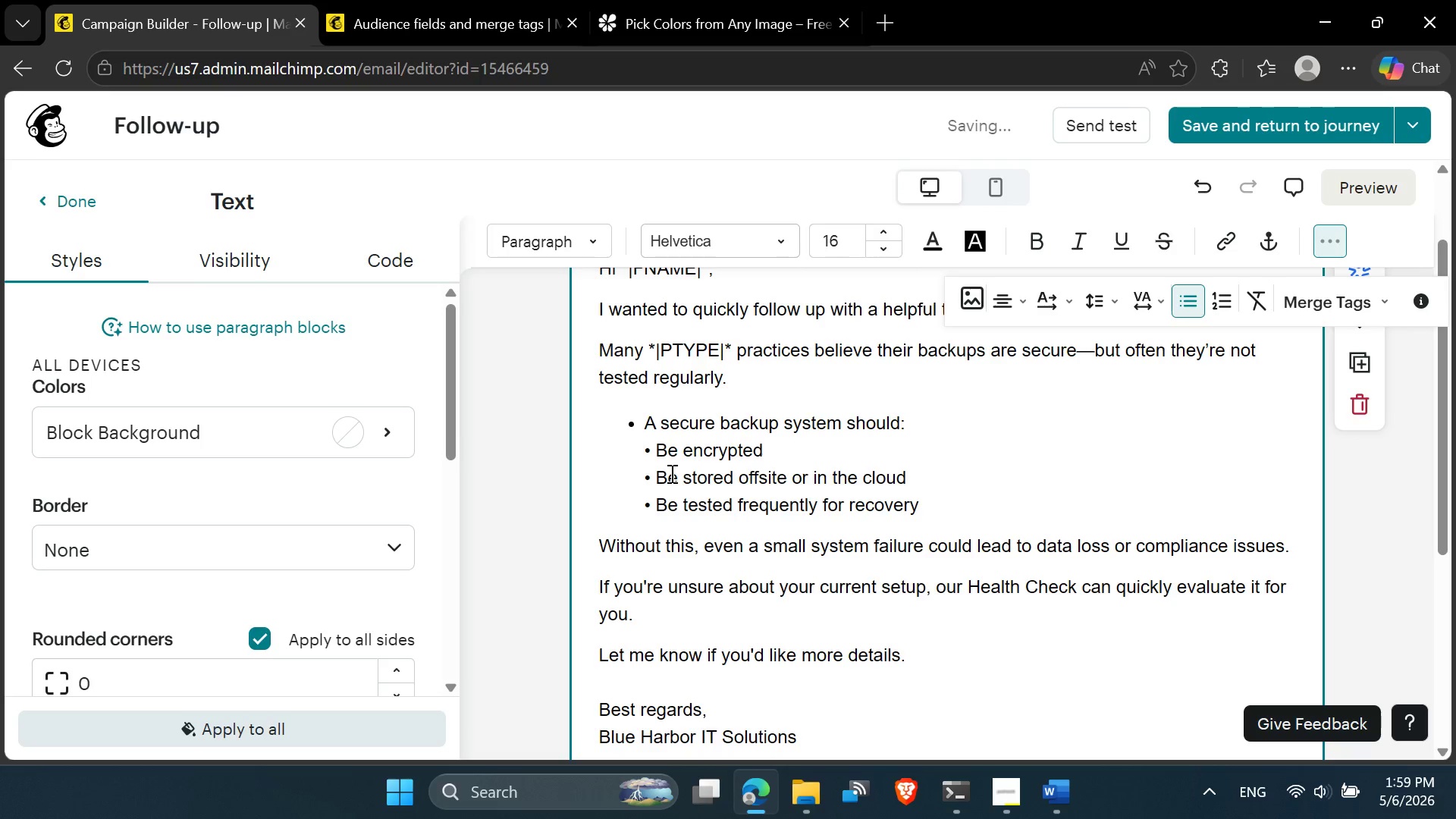 
key(Backspace)
 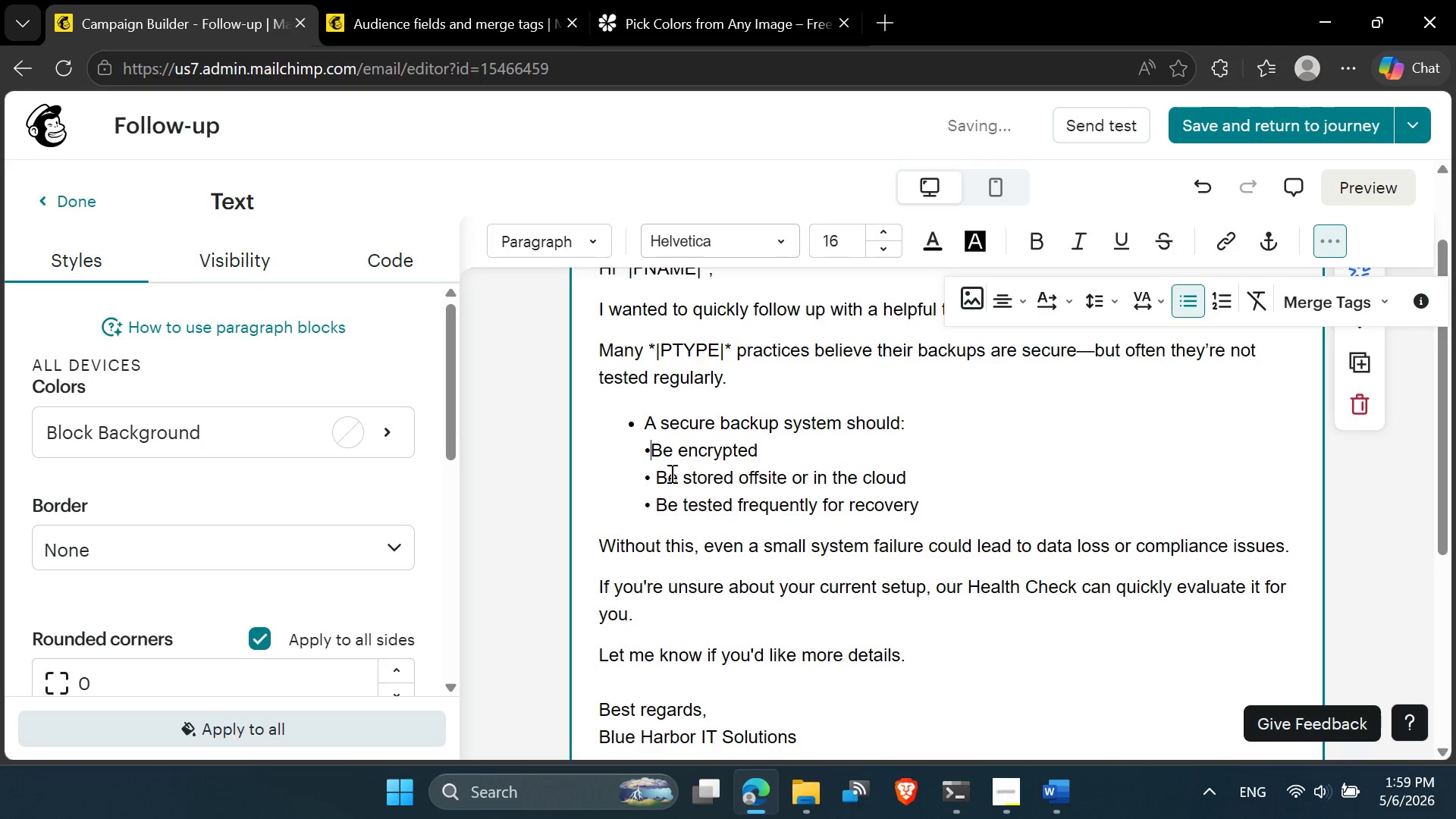 
key(Backspace)
 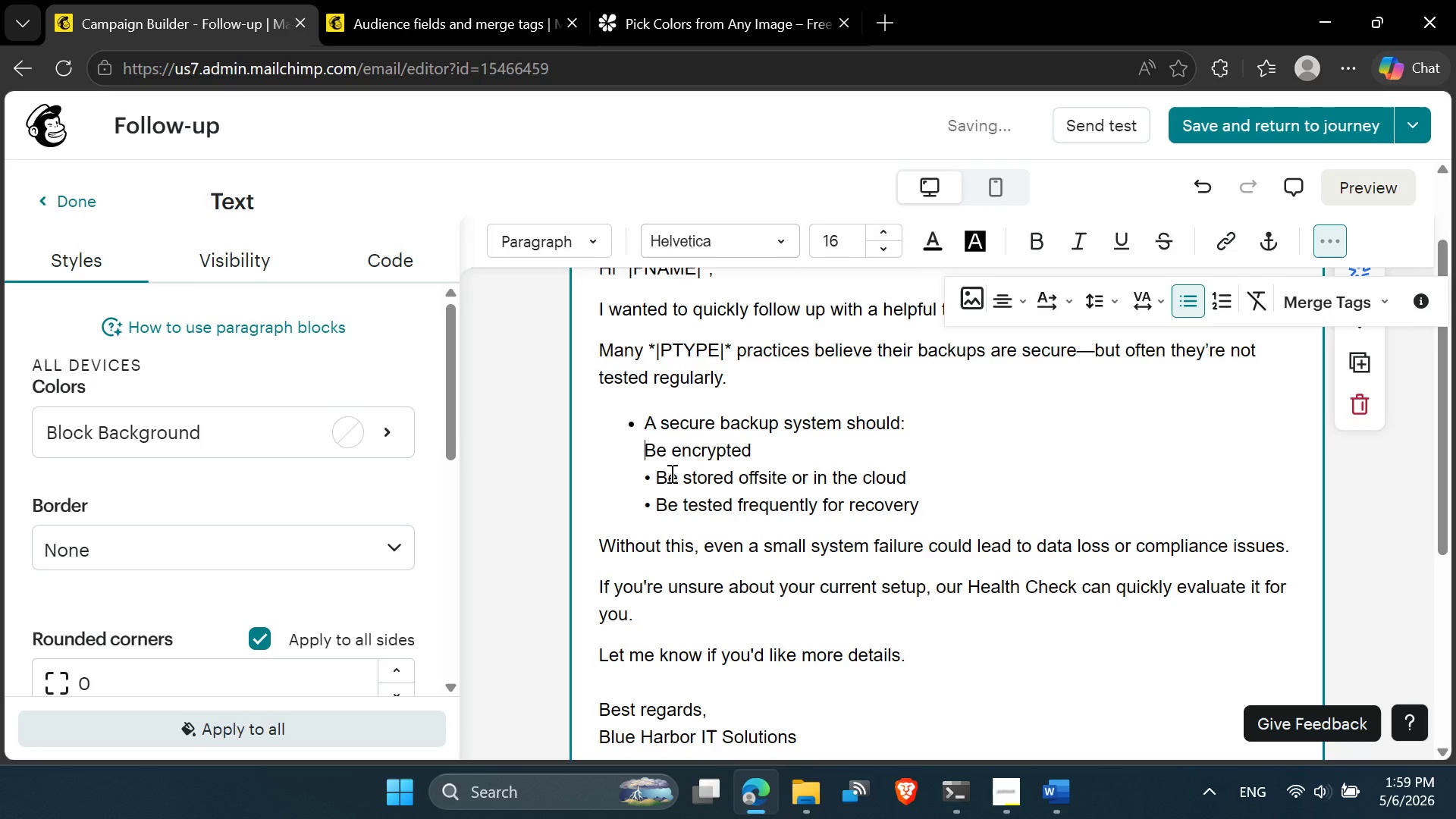 
key(Backspace)
 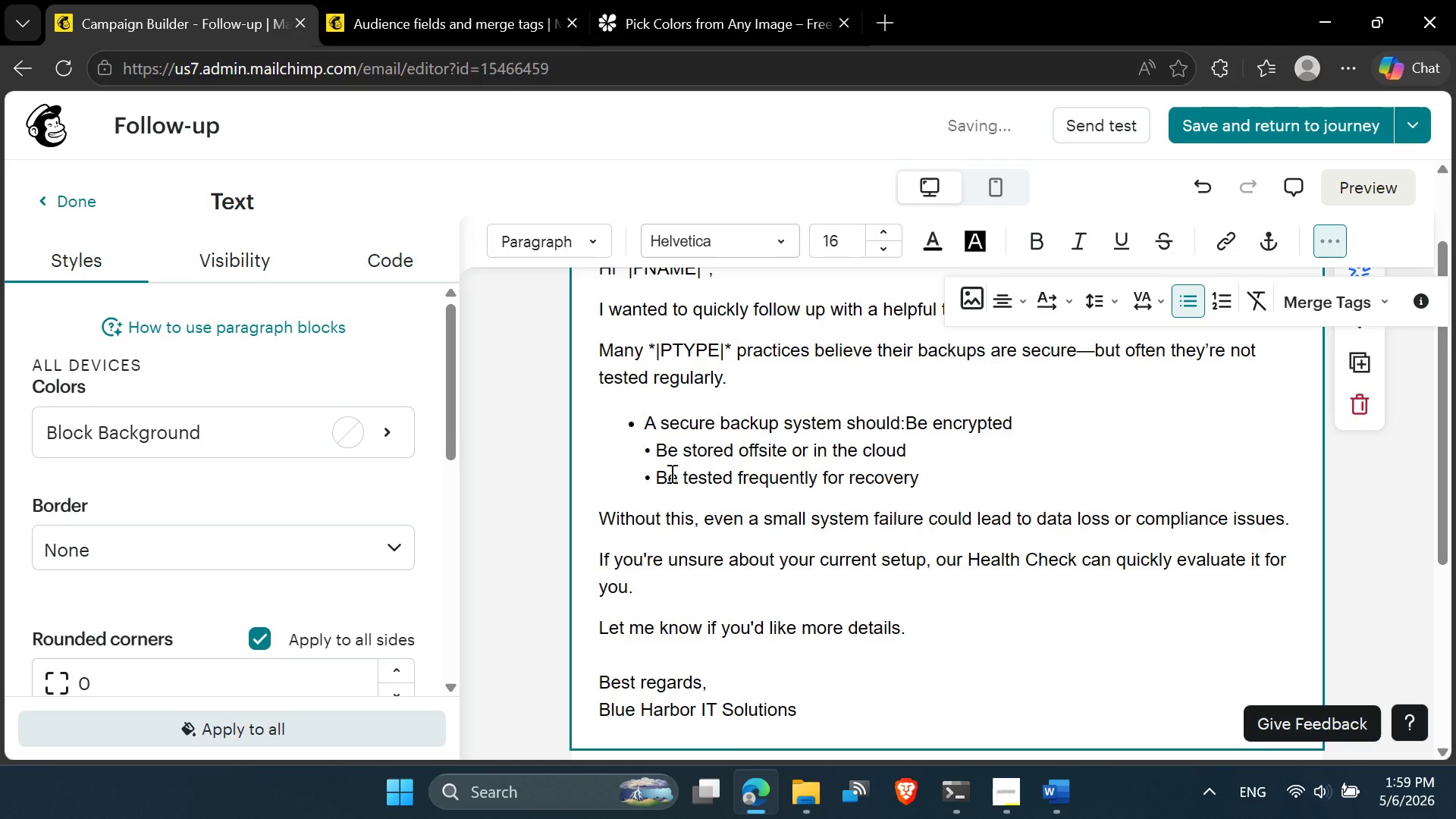 
key(Enter)
 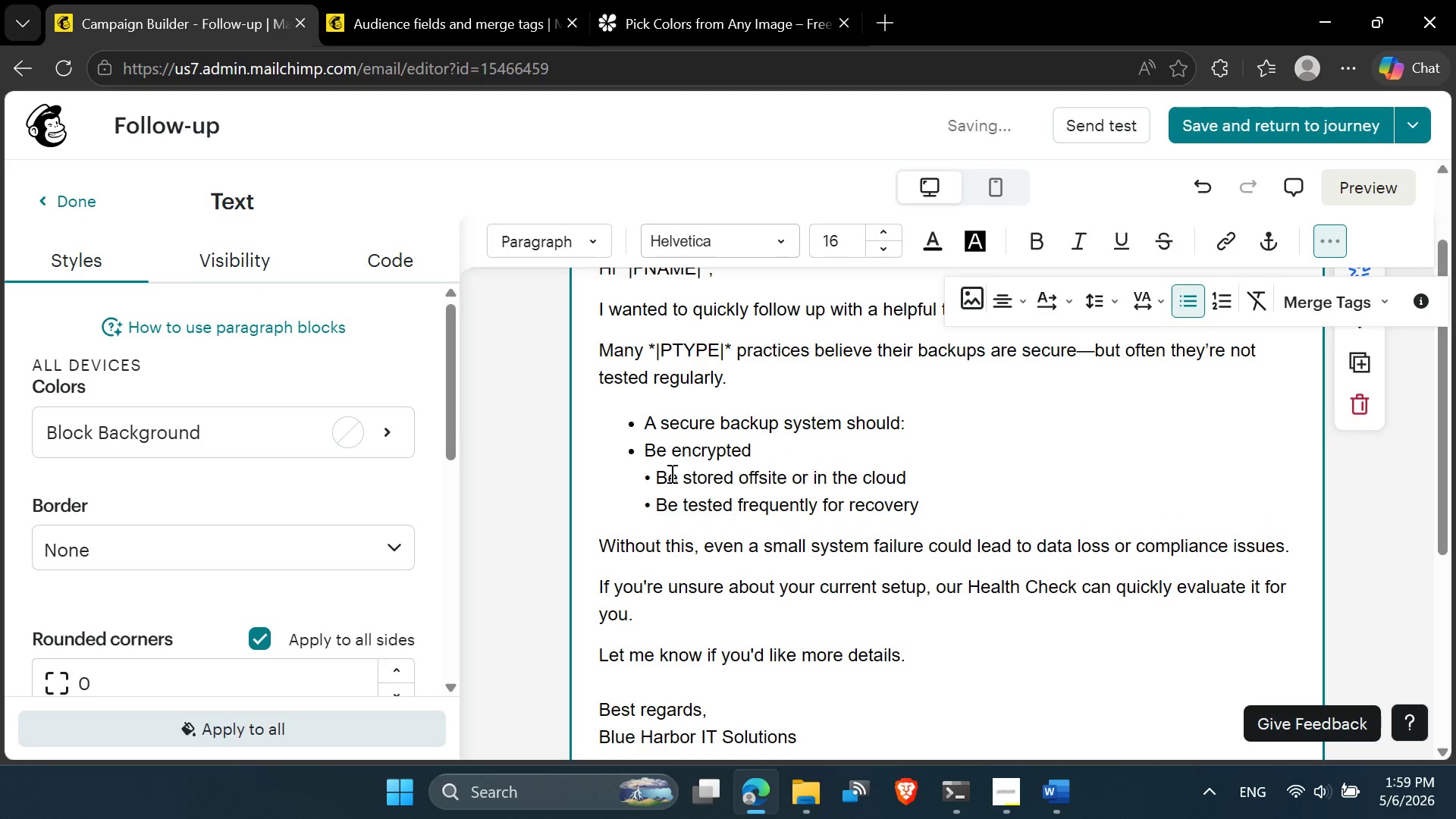 
key(ArrowDown)
 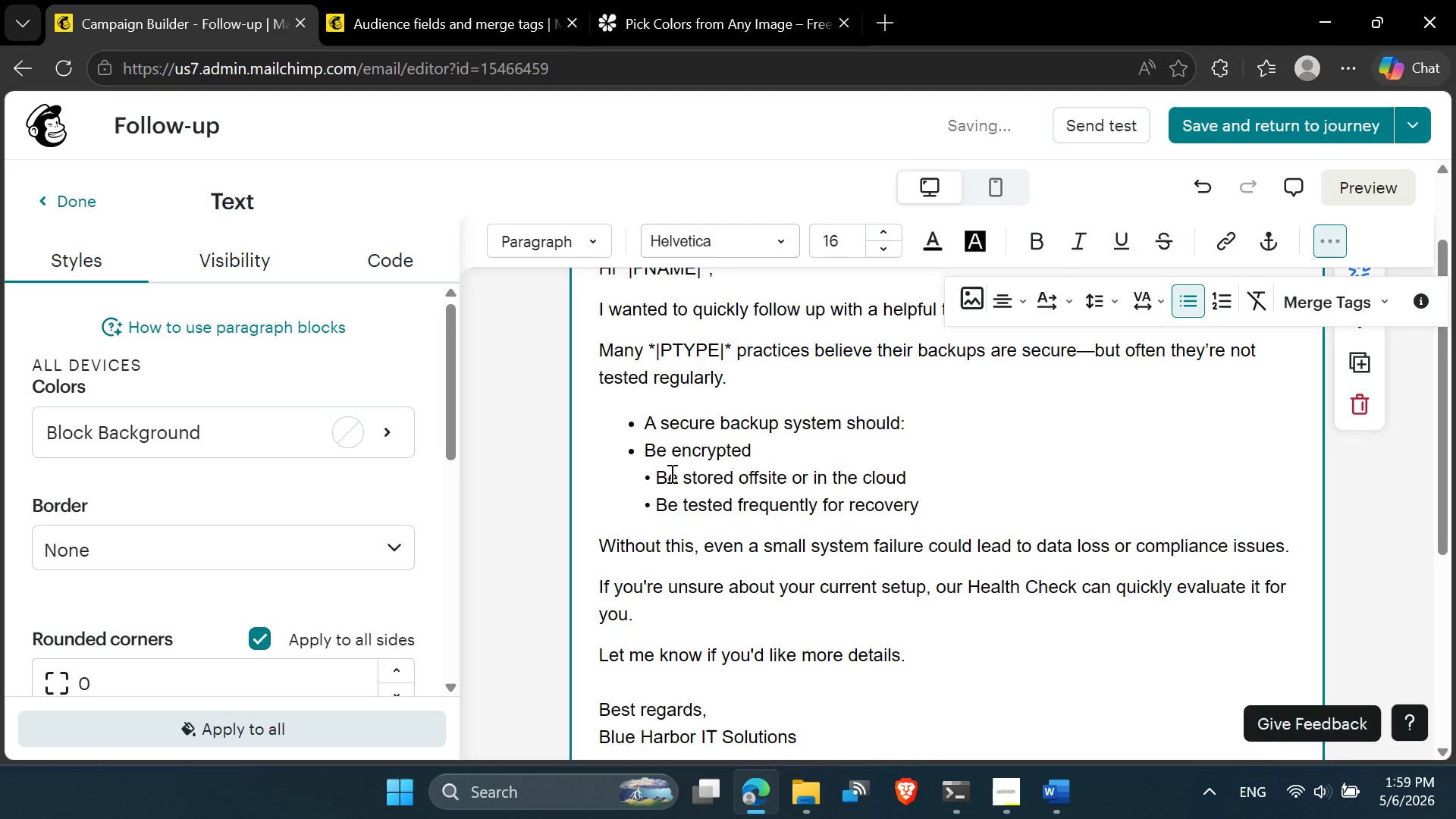 
key(ArrowRight)
 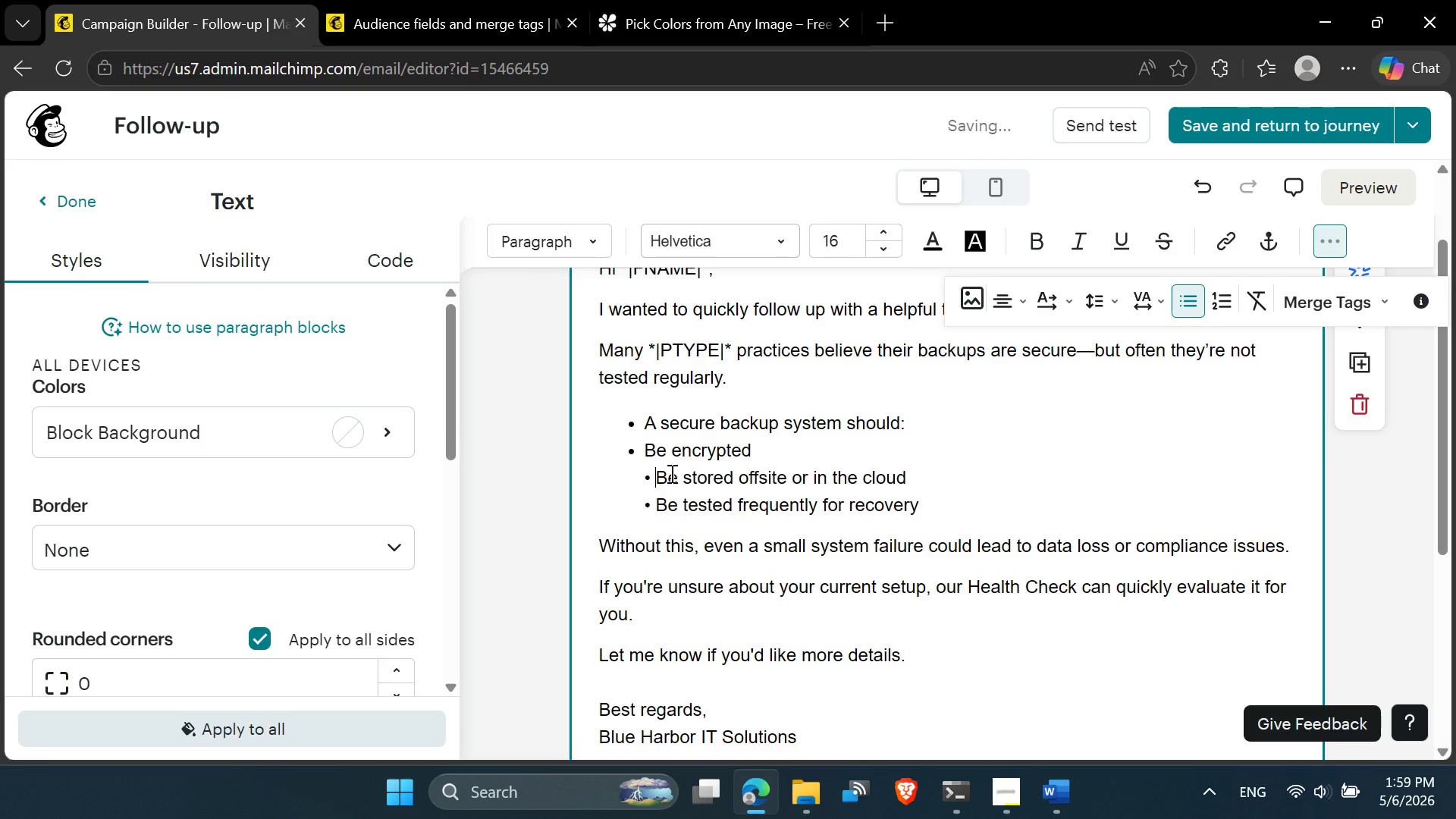 
key(ArrowRight)
 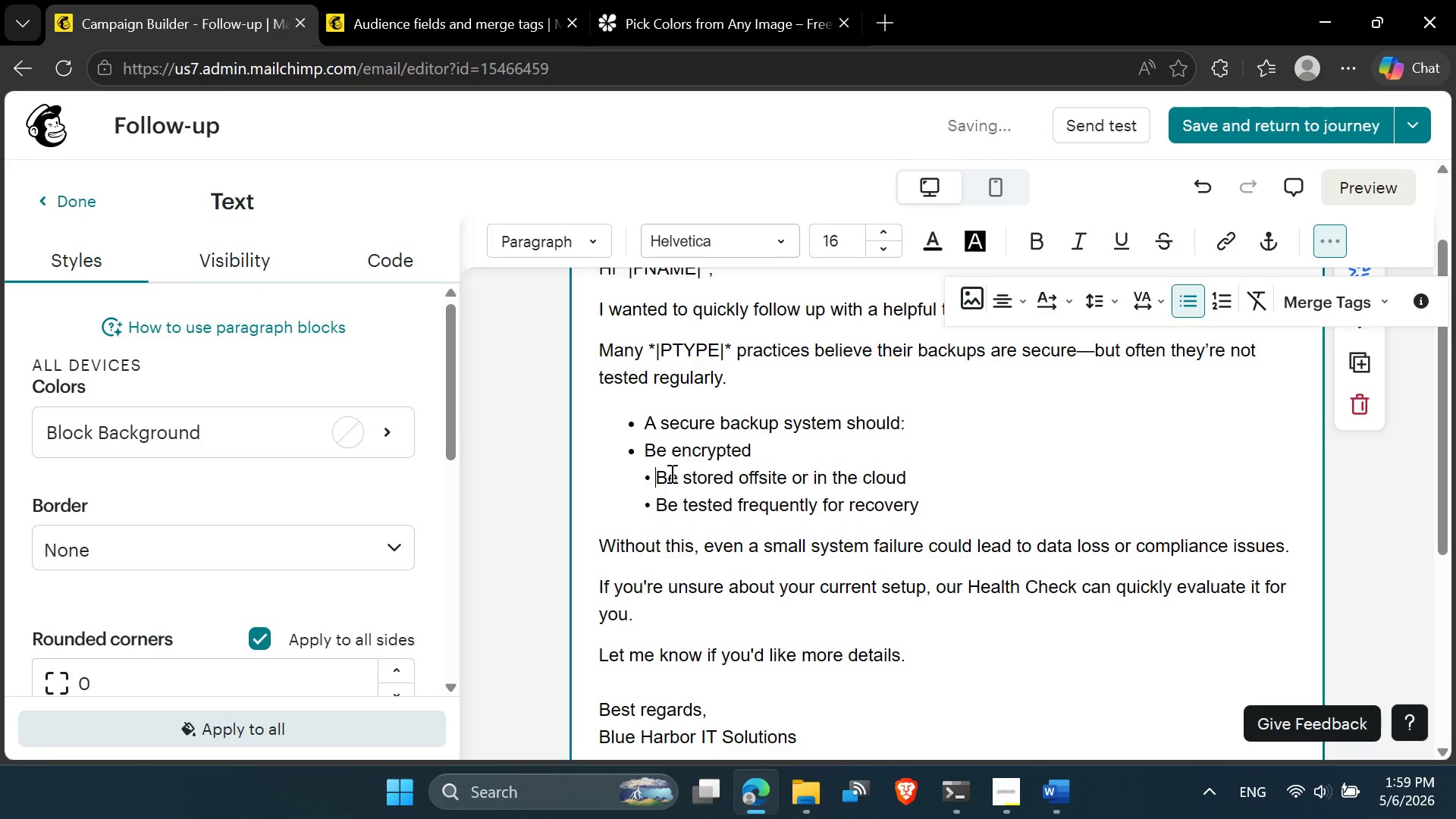 
key(Backspace)
 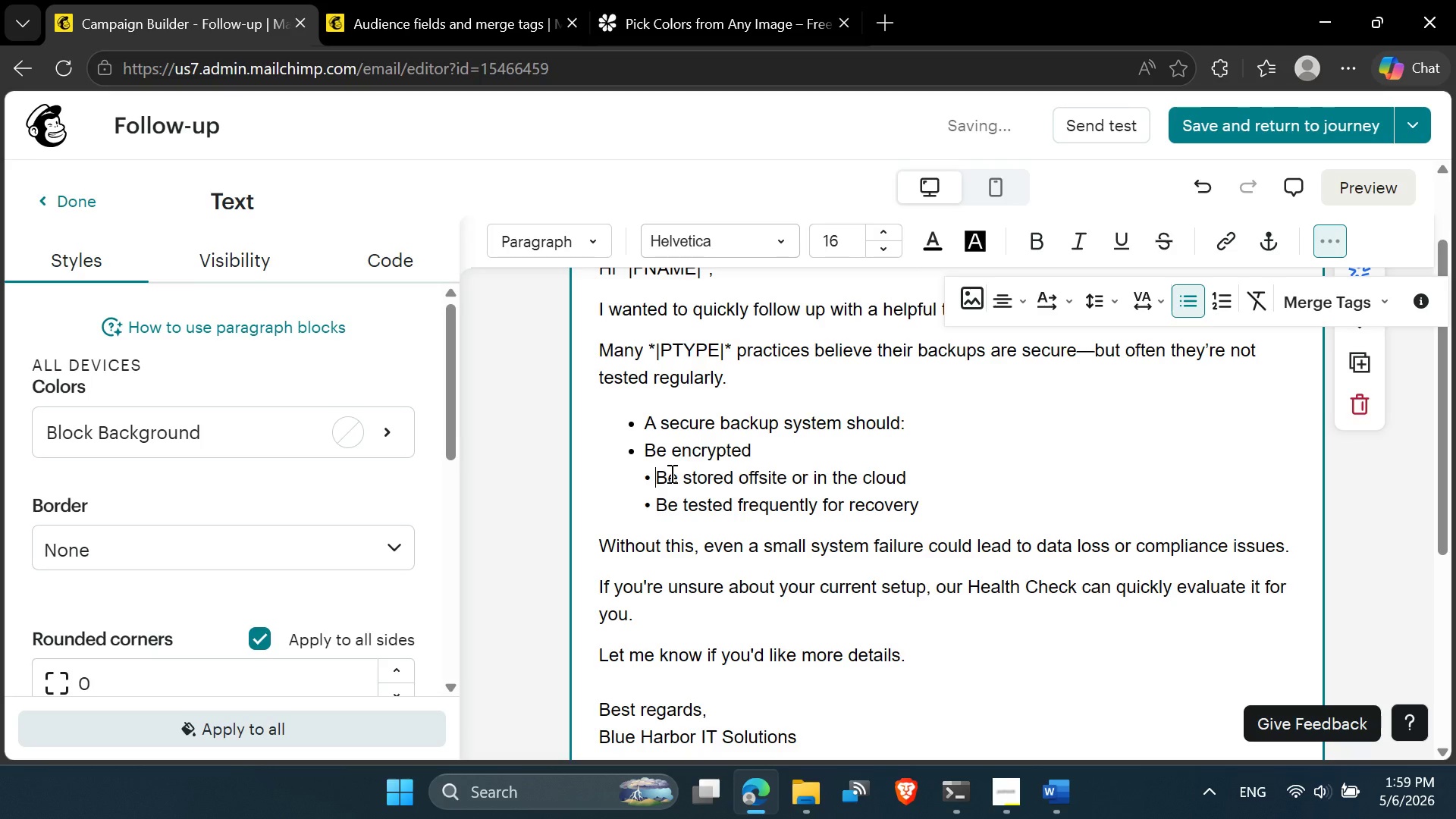 
key(Backspace)
 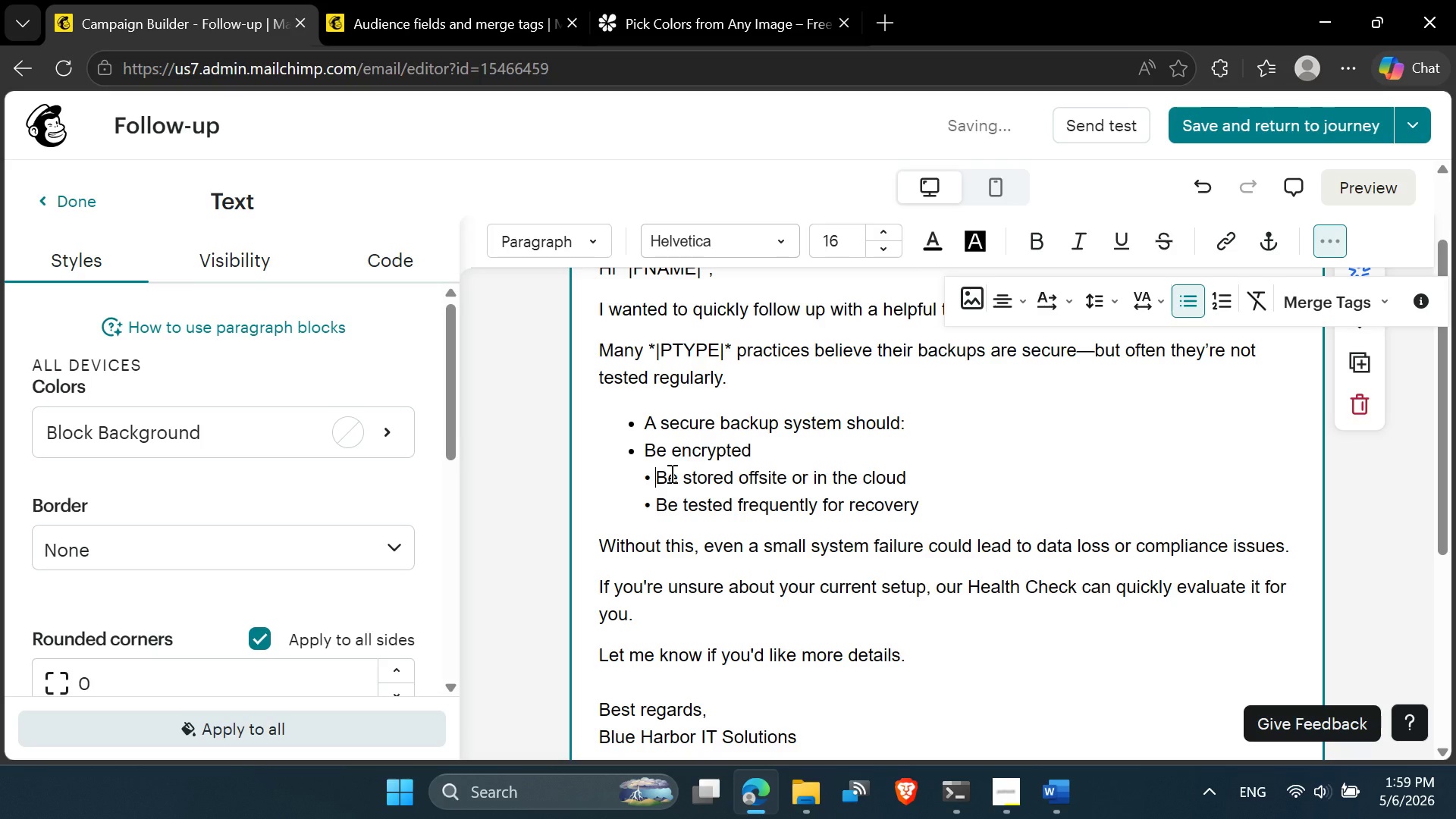 
key(Backspace)
 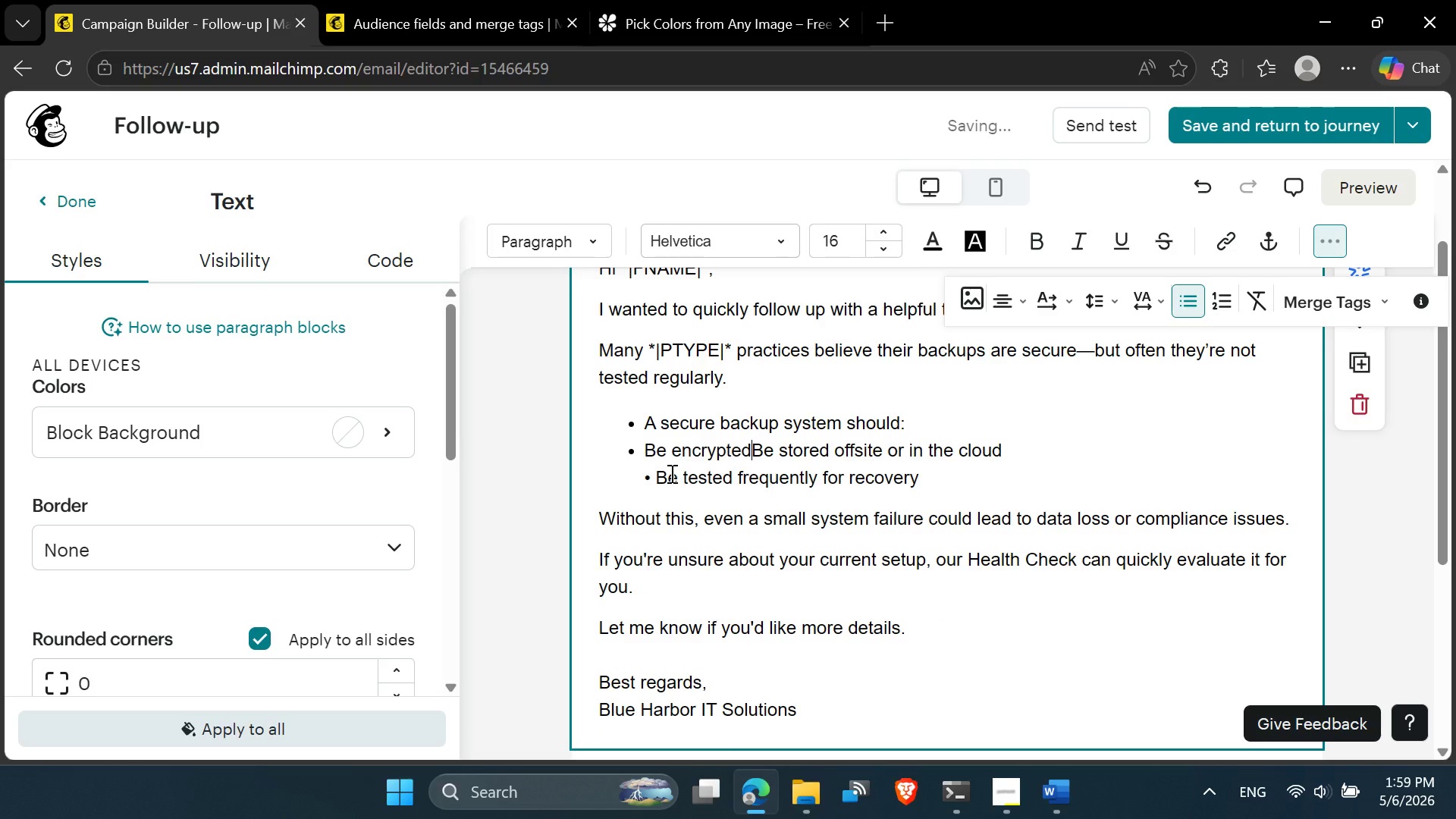 
key(Enter)
 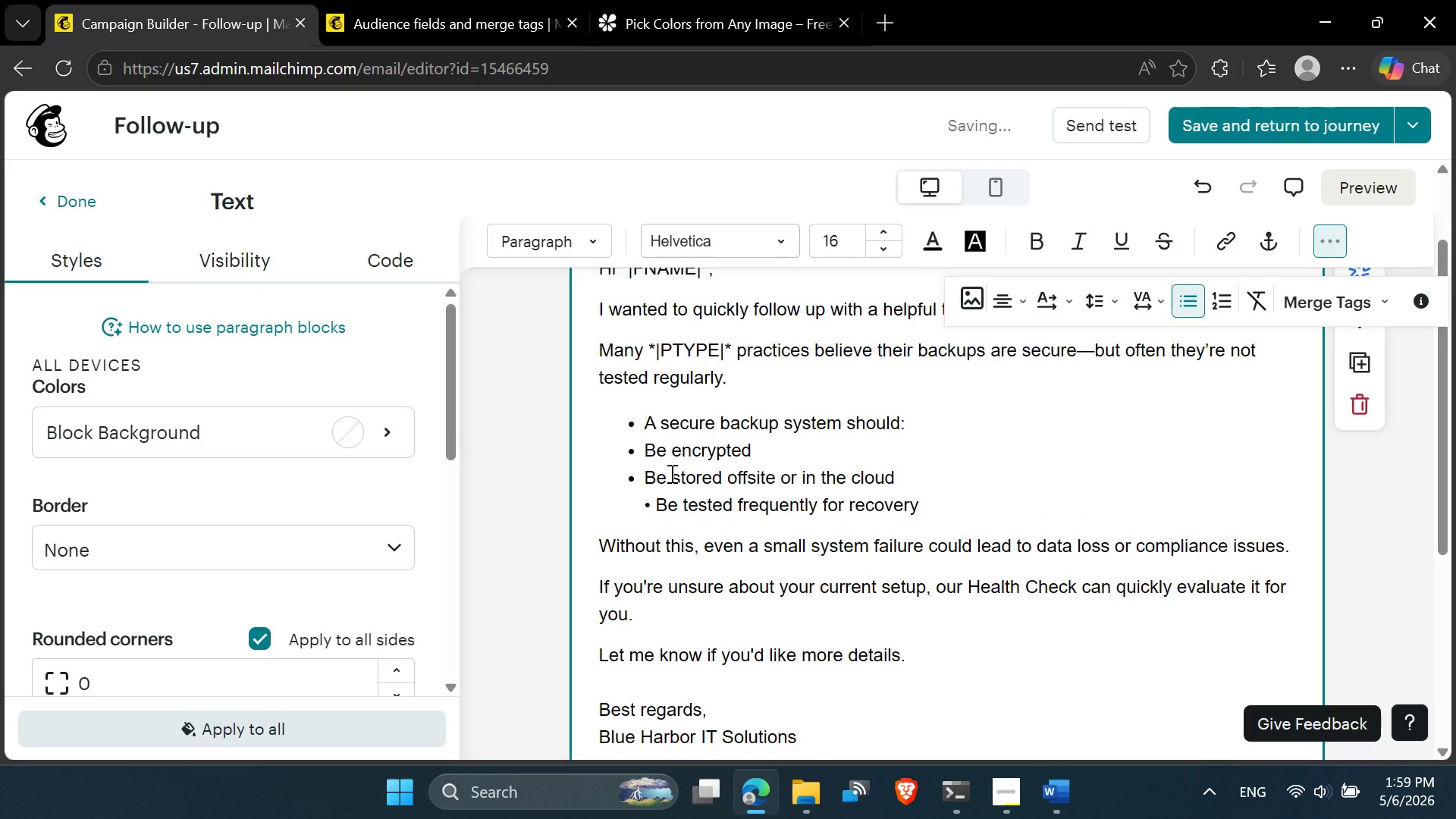 
key(ArrowDown)
 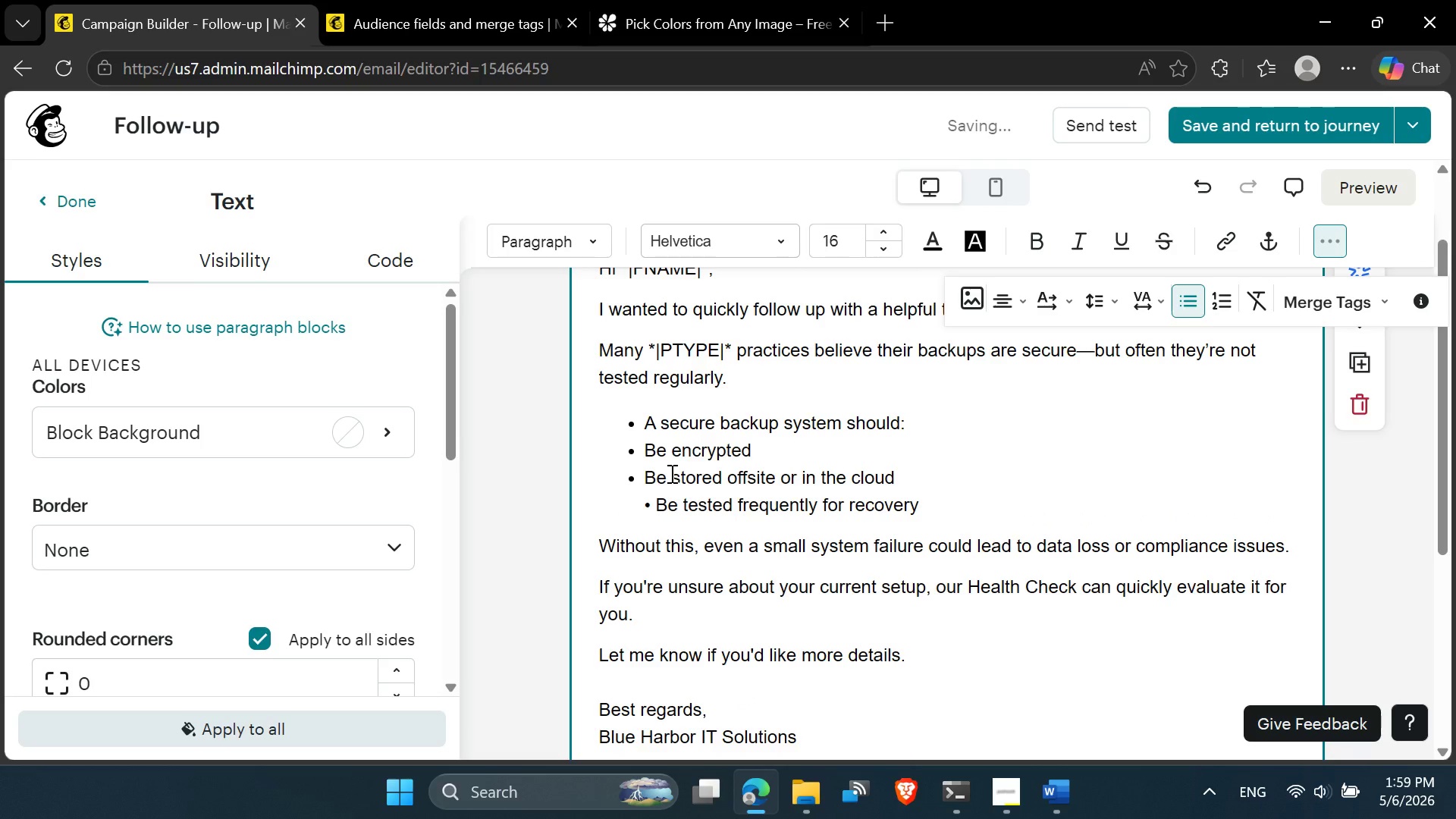 
key(ArrowRight)
 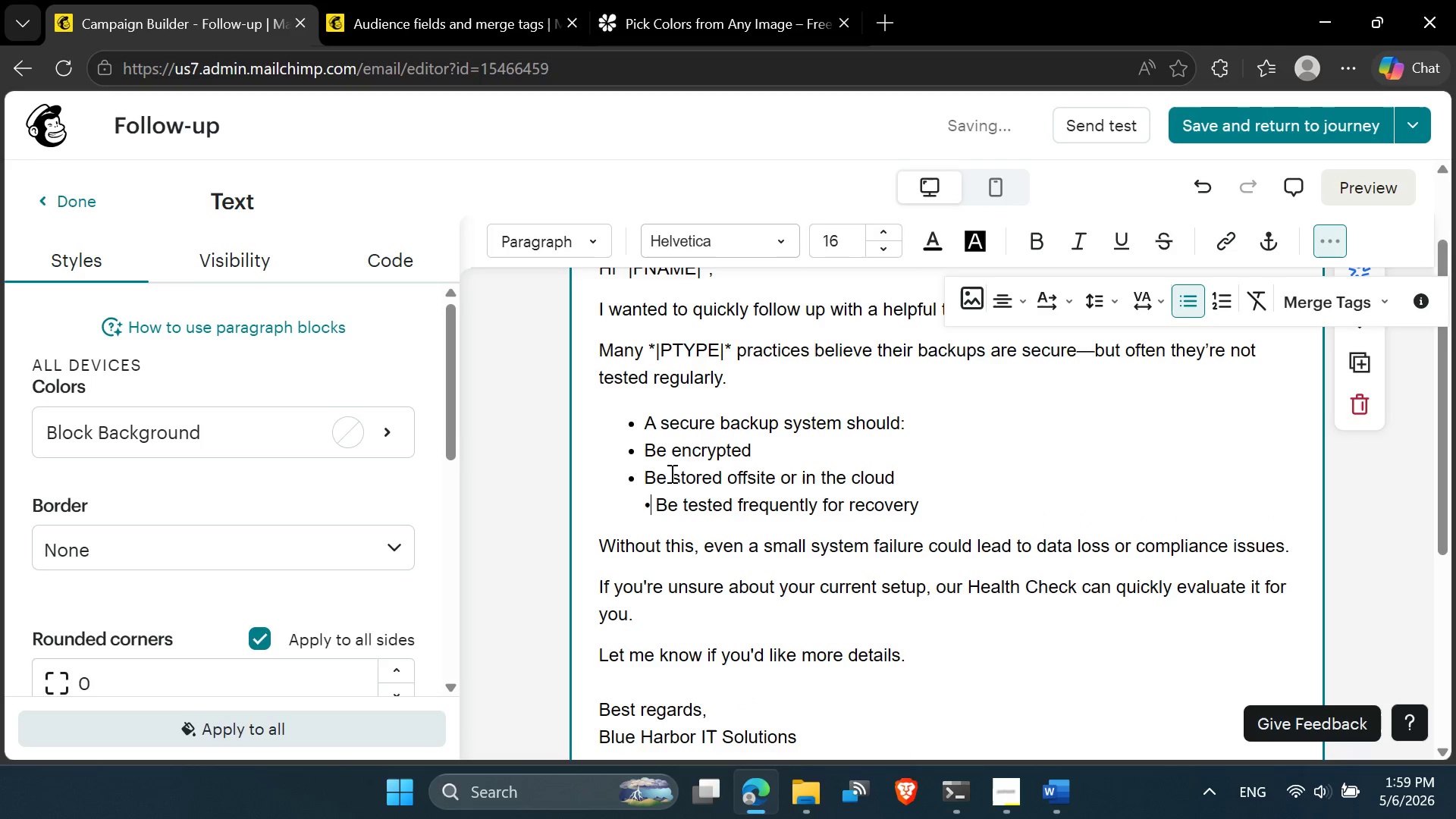 
key(ArrowRight)
 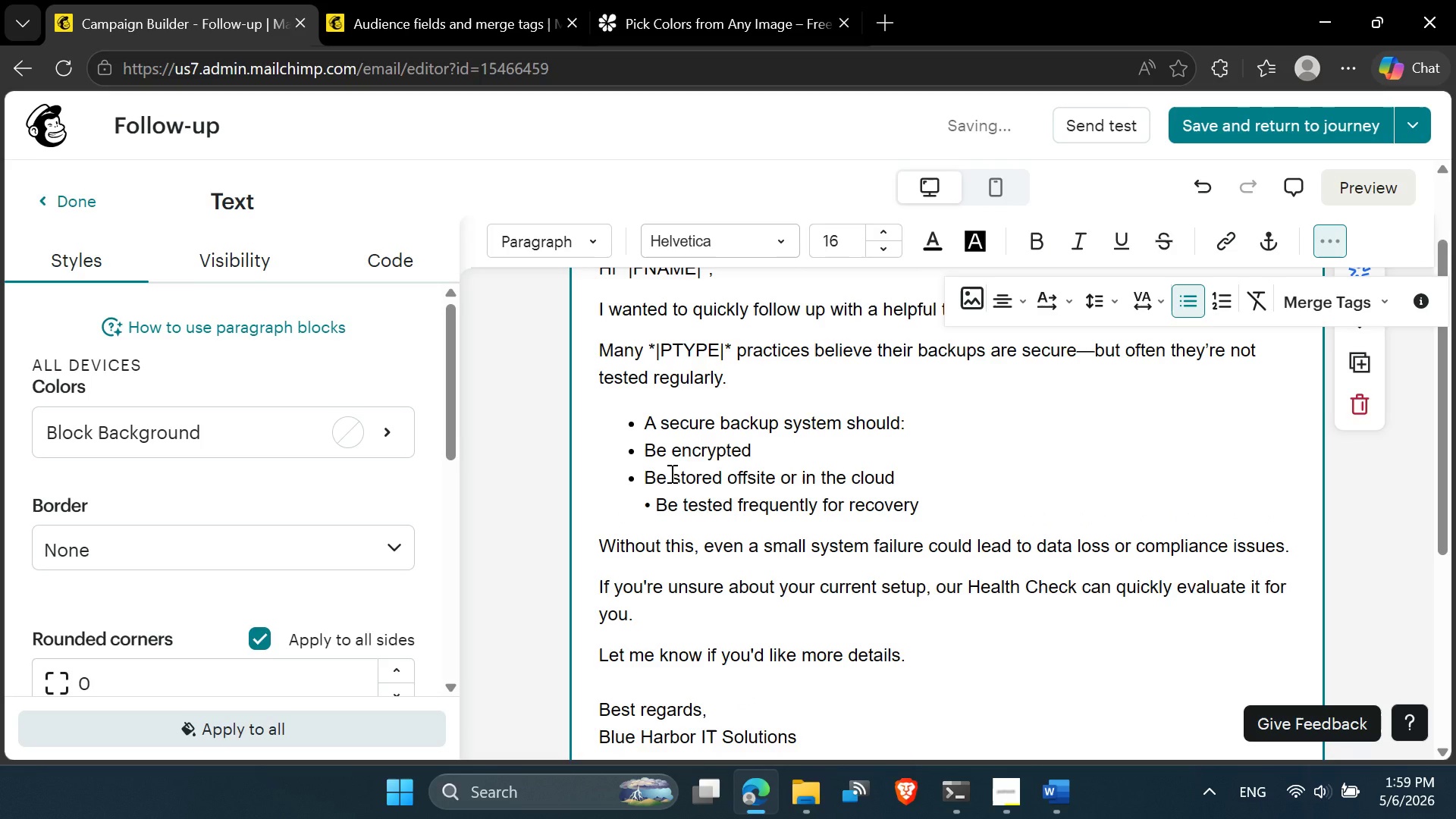 
key(Backspace)
 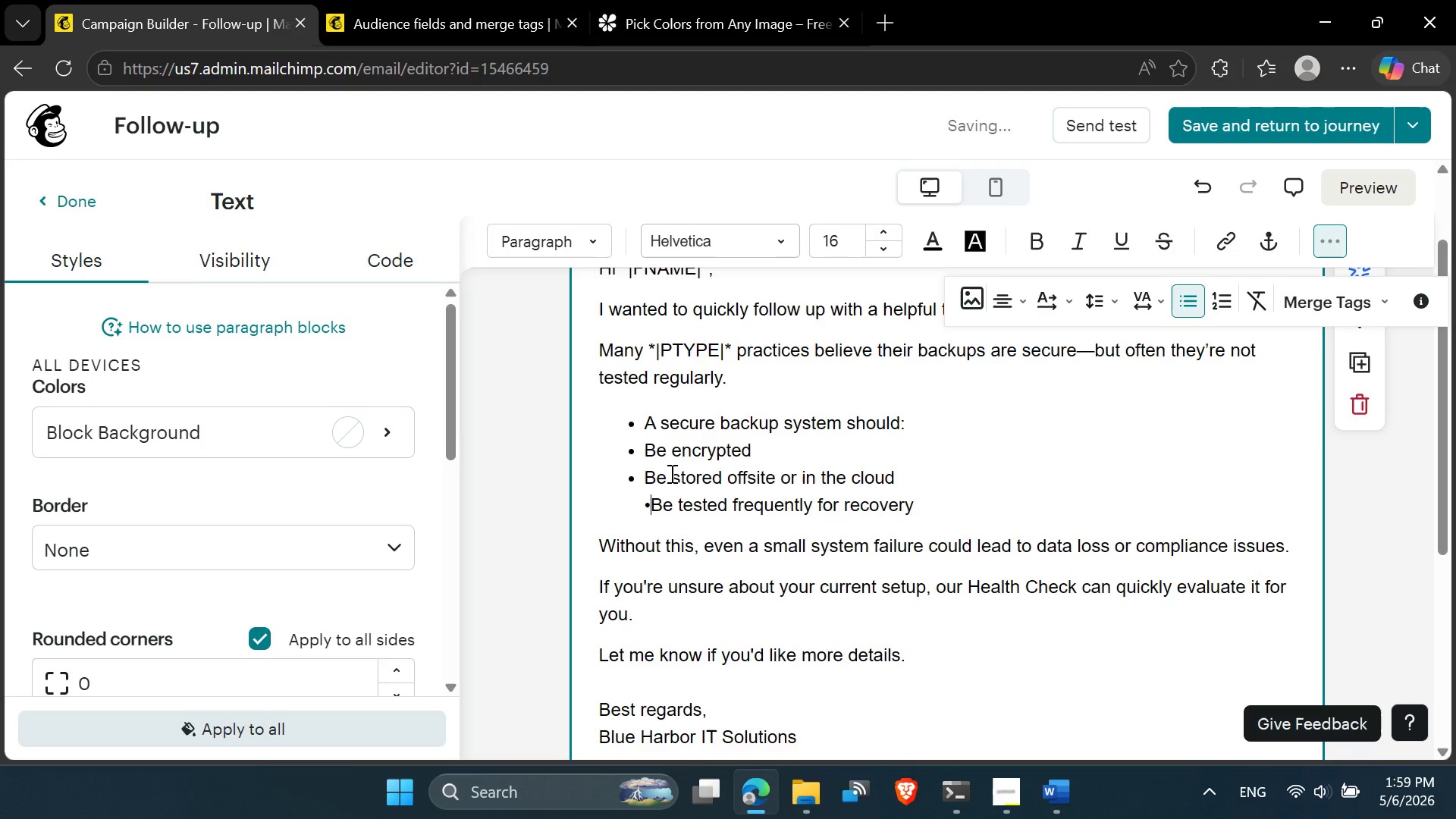 
key(Backspace)
 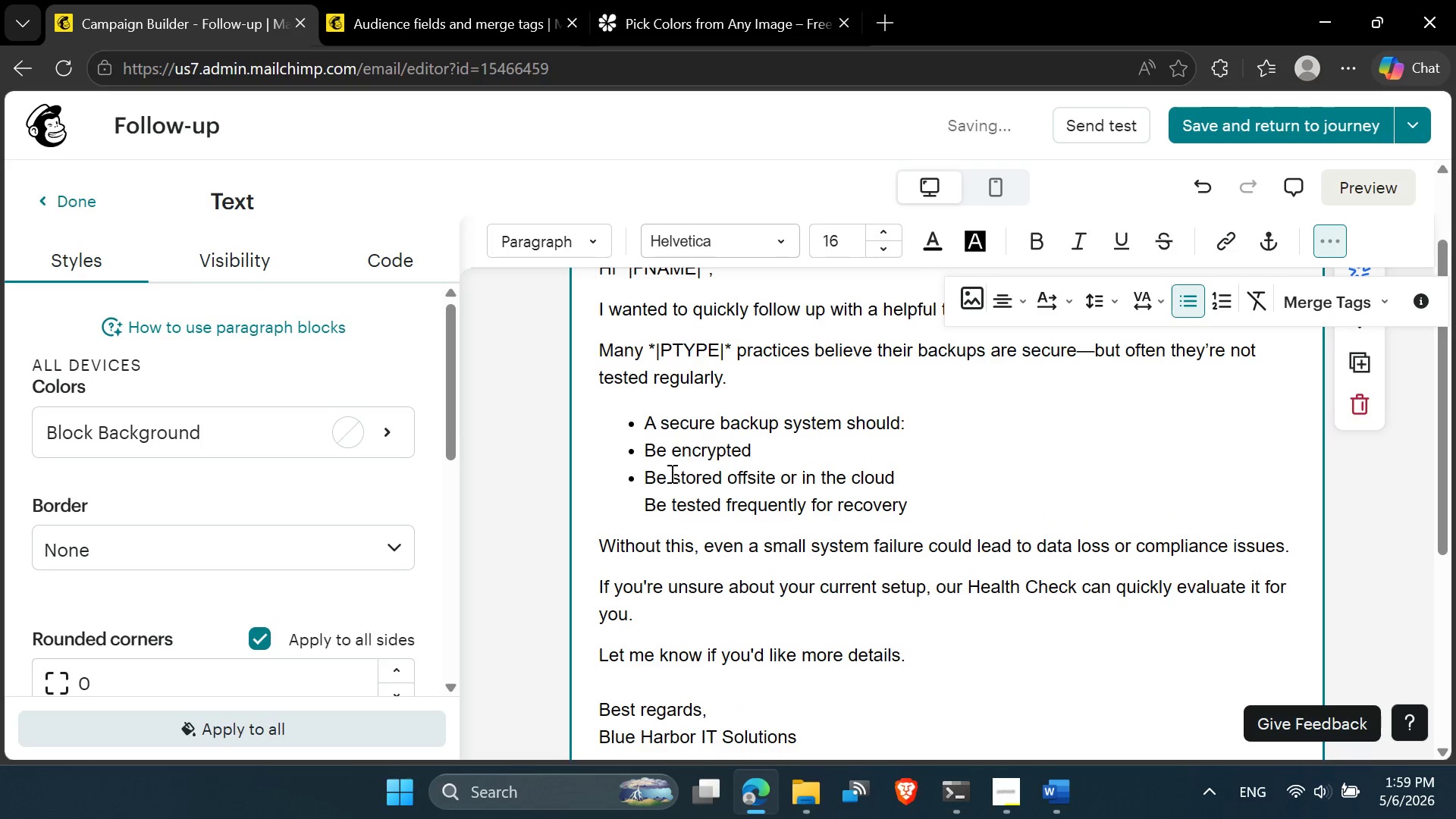 
key(Backspace)
 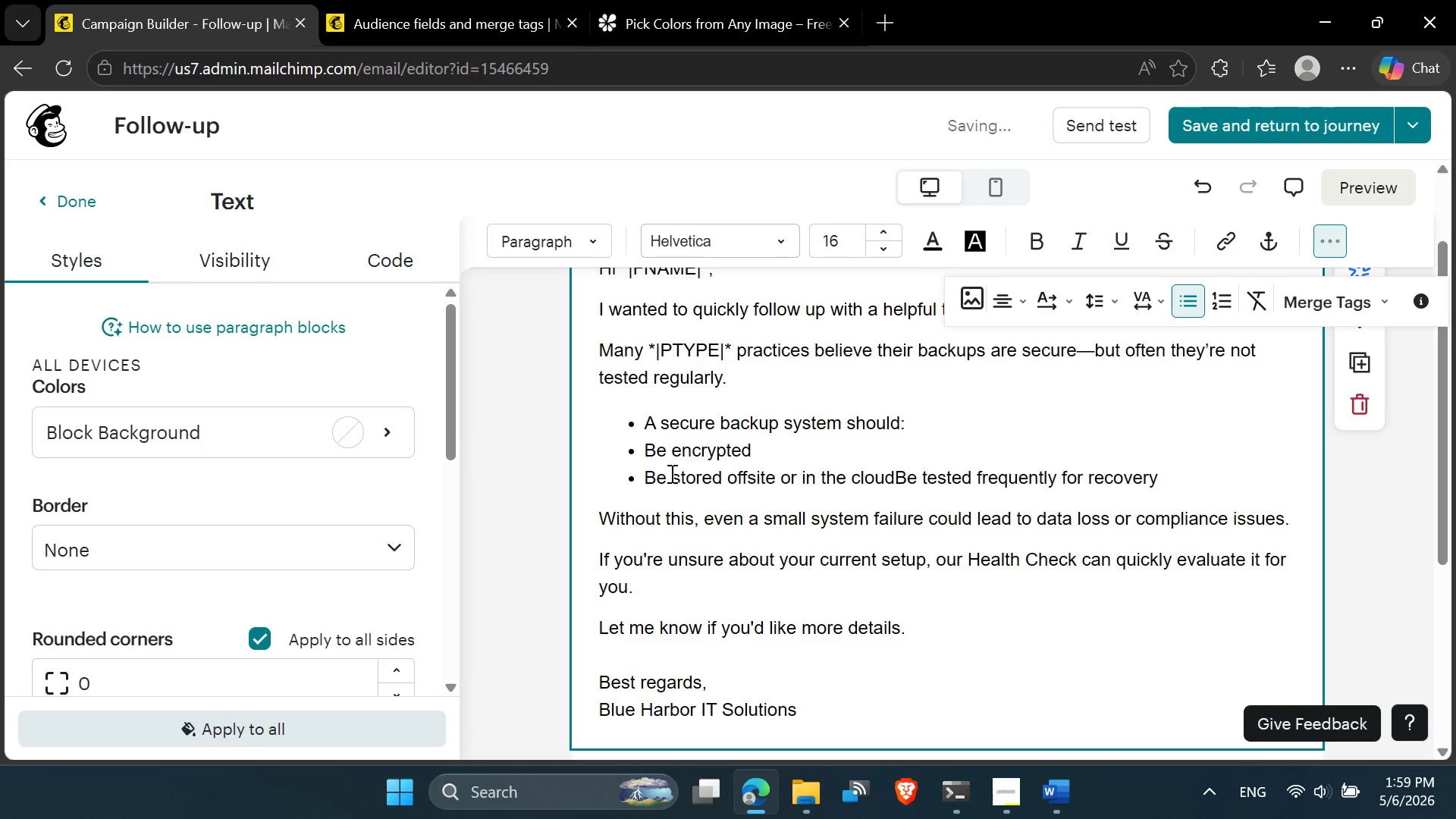 
key(Enter)
 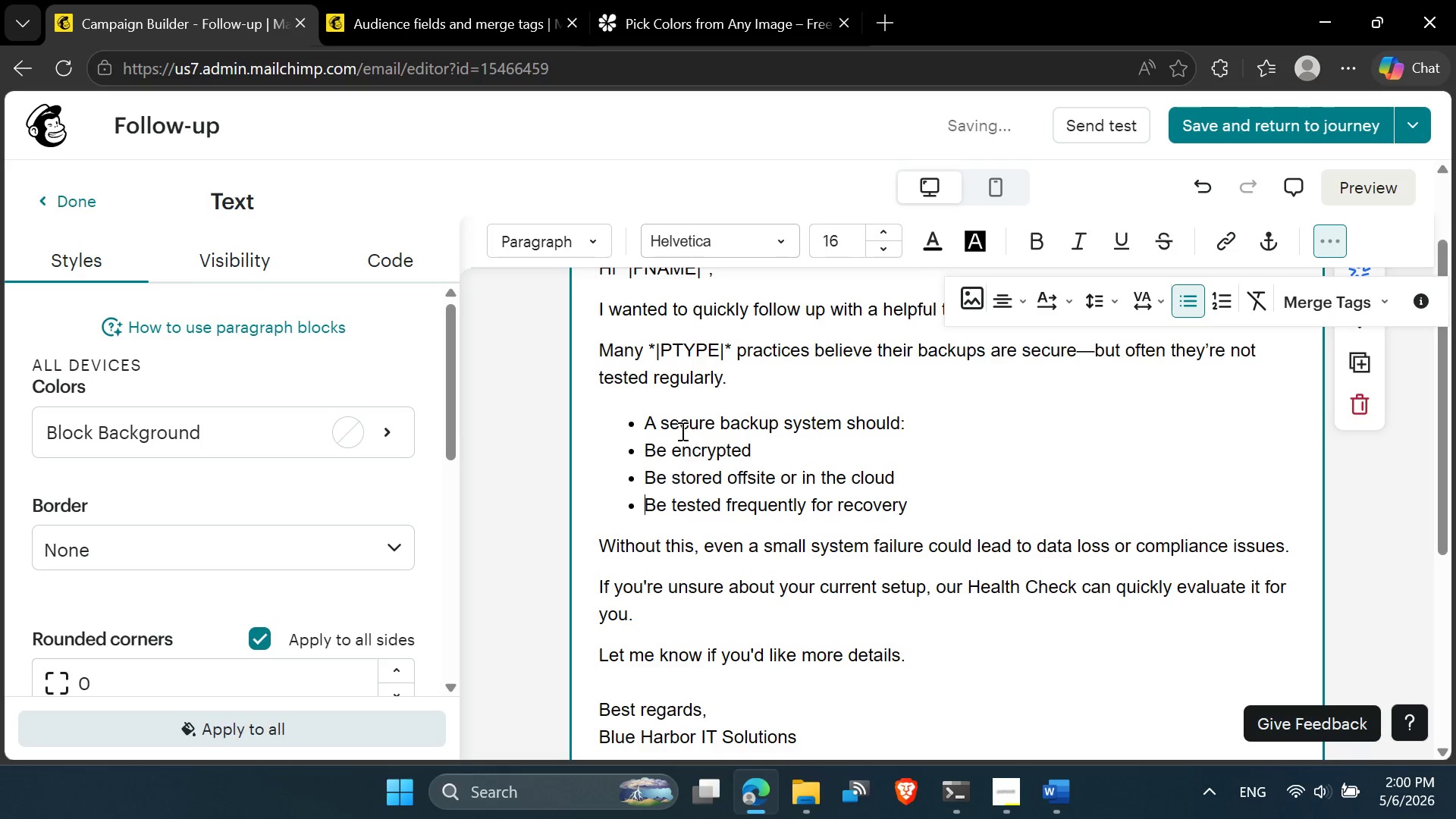 
left_click([677, 407])
 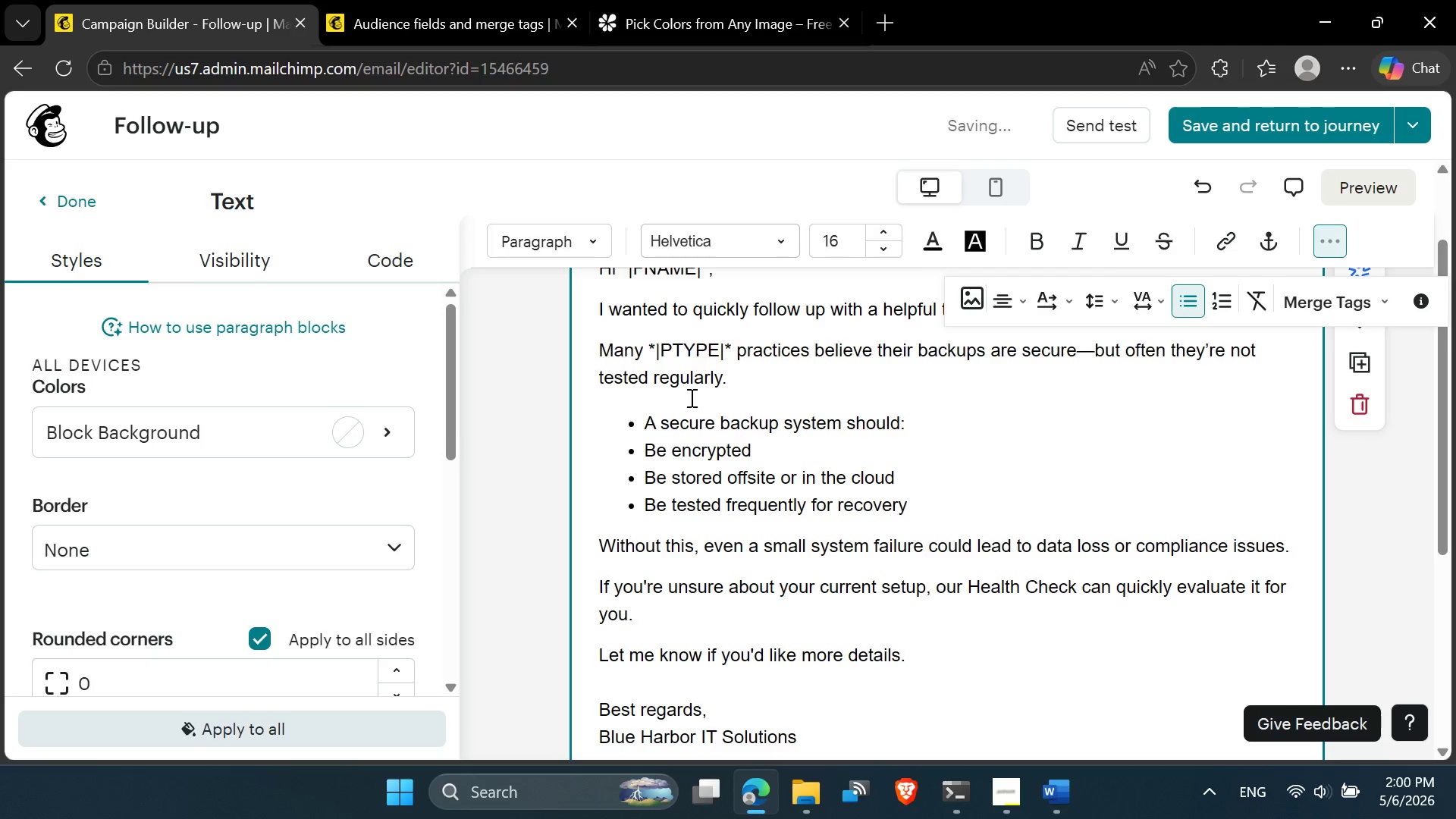 
left_click([741, 384])
 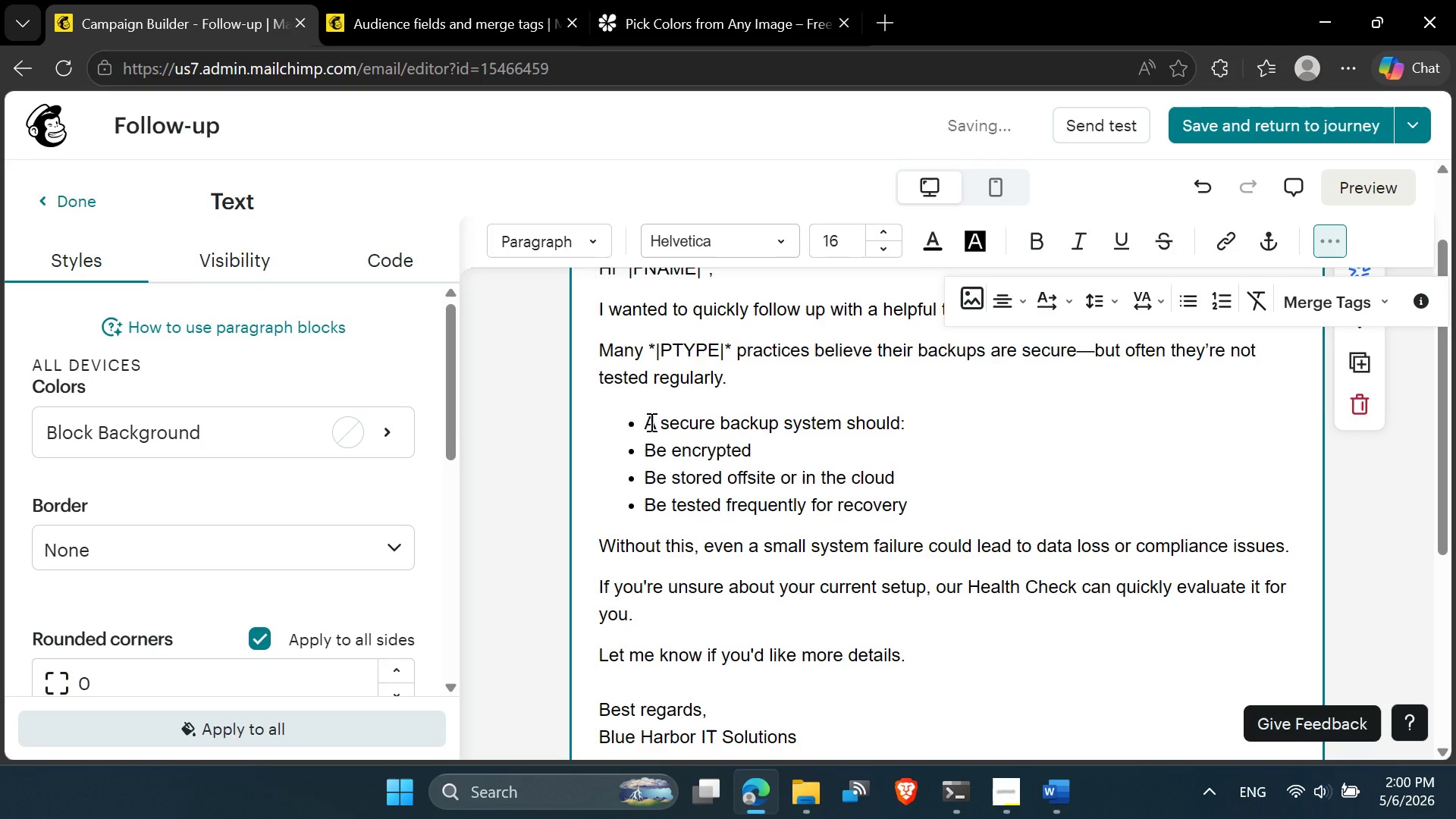 
left_click([645, 423])
 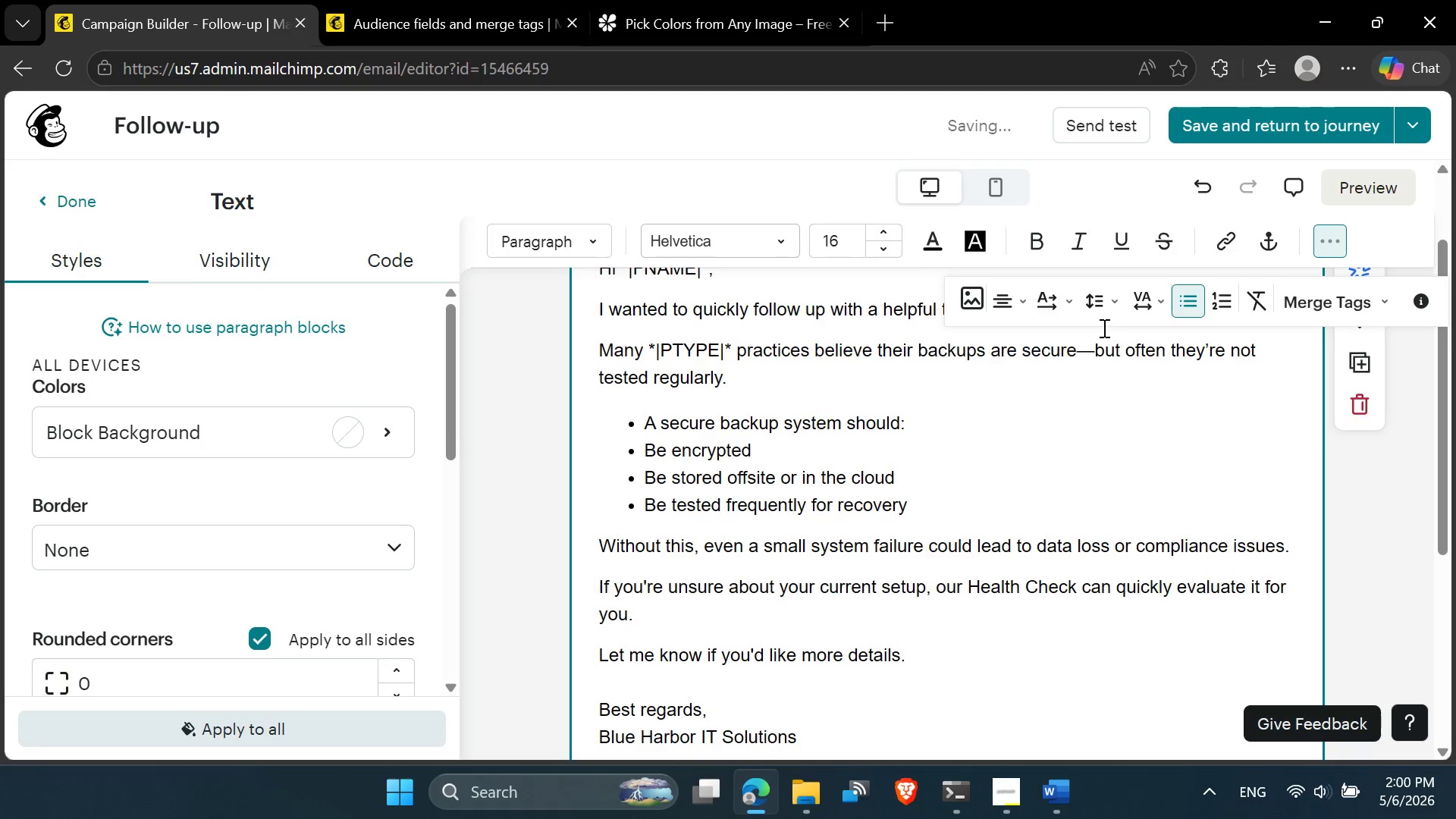 
left_click([1115, 303])
 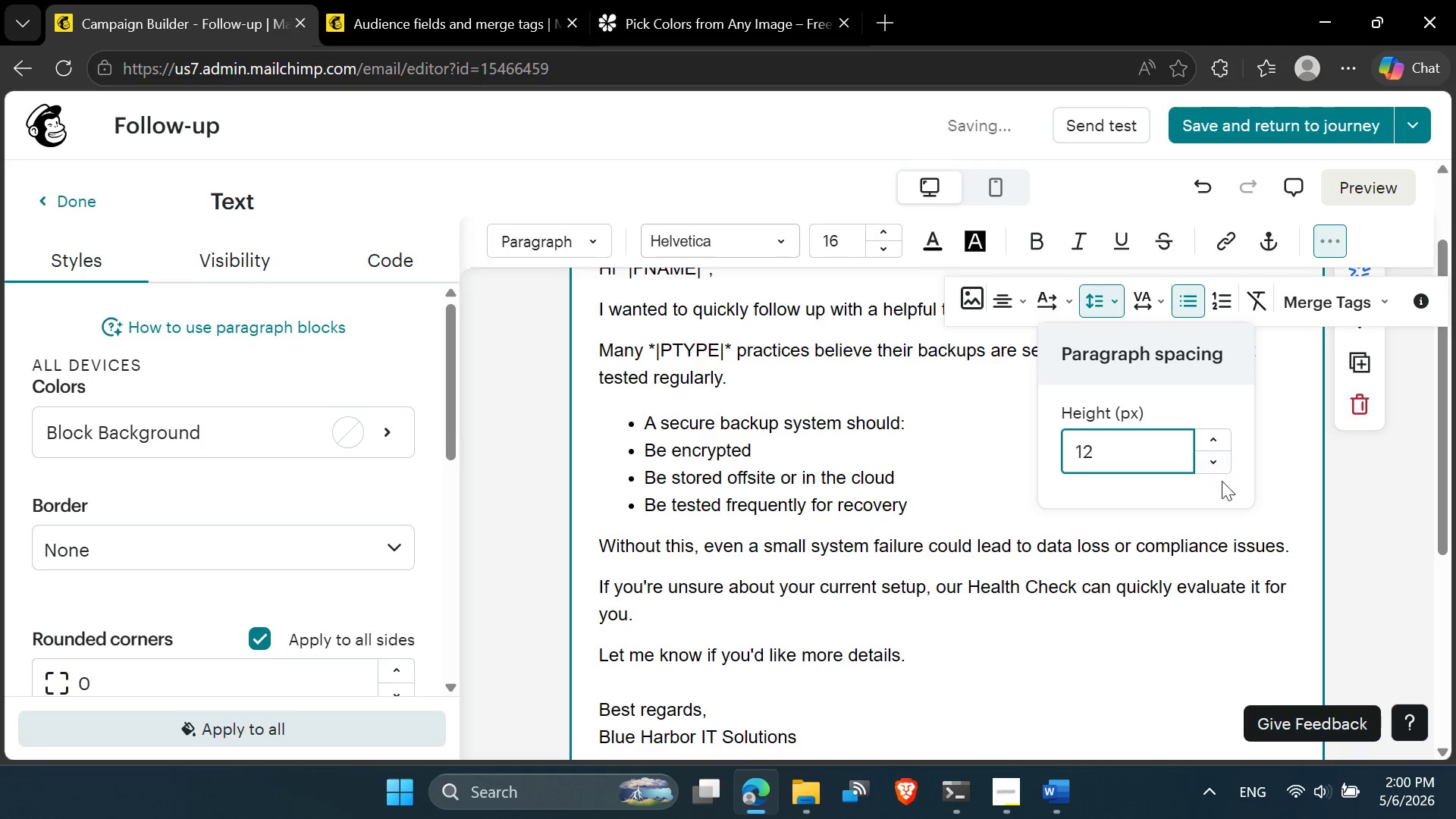 
left_click([1210, 469])
 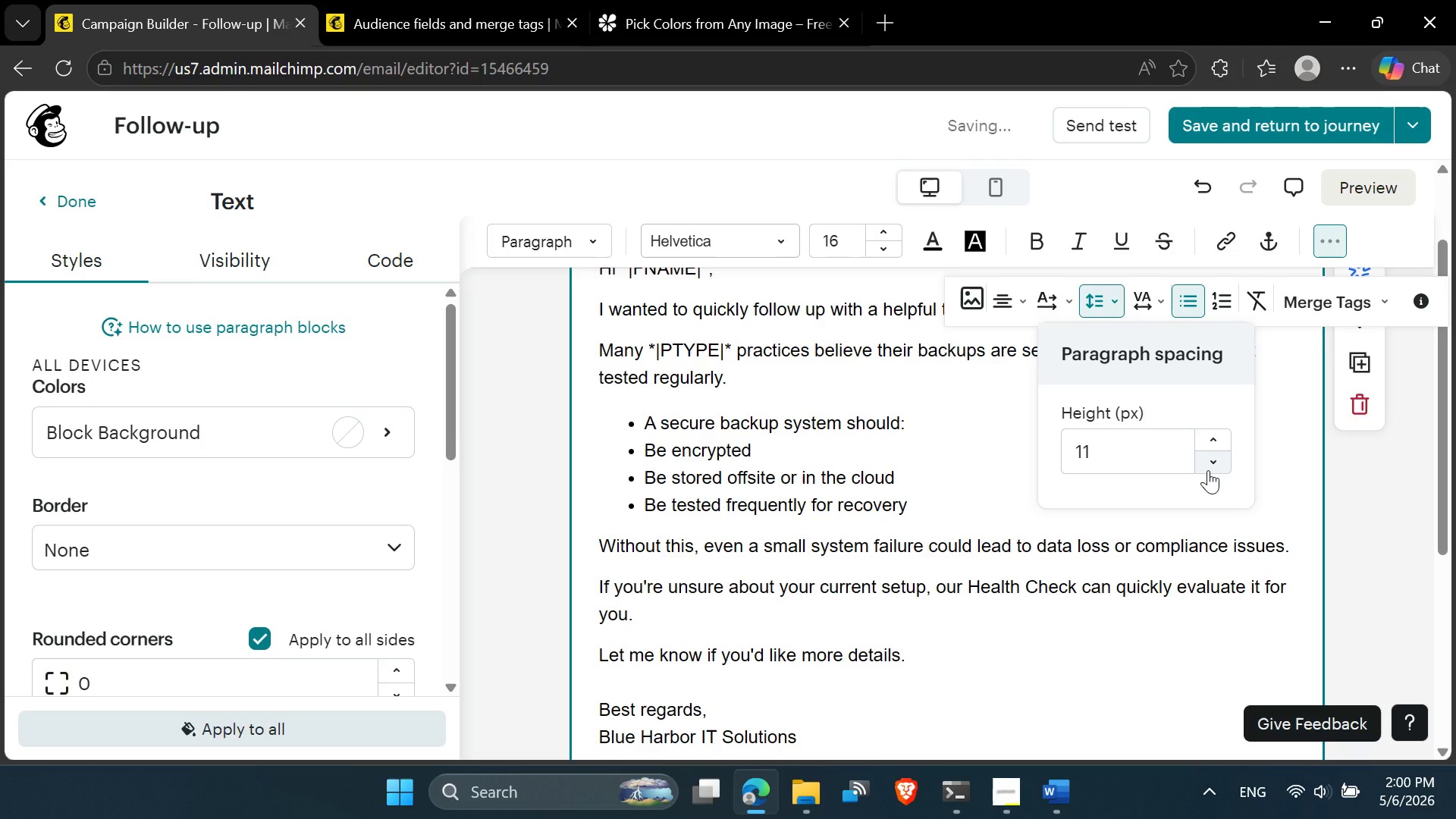 
double_click([1208, 470])
 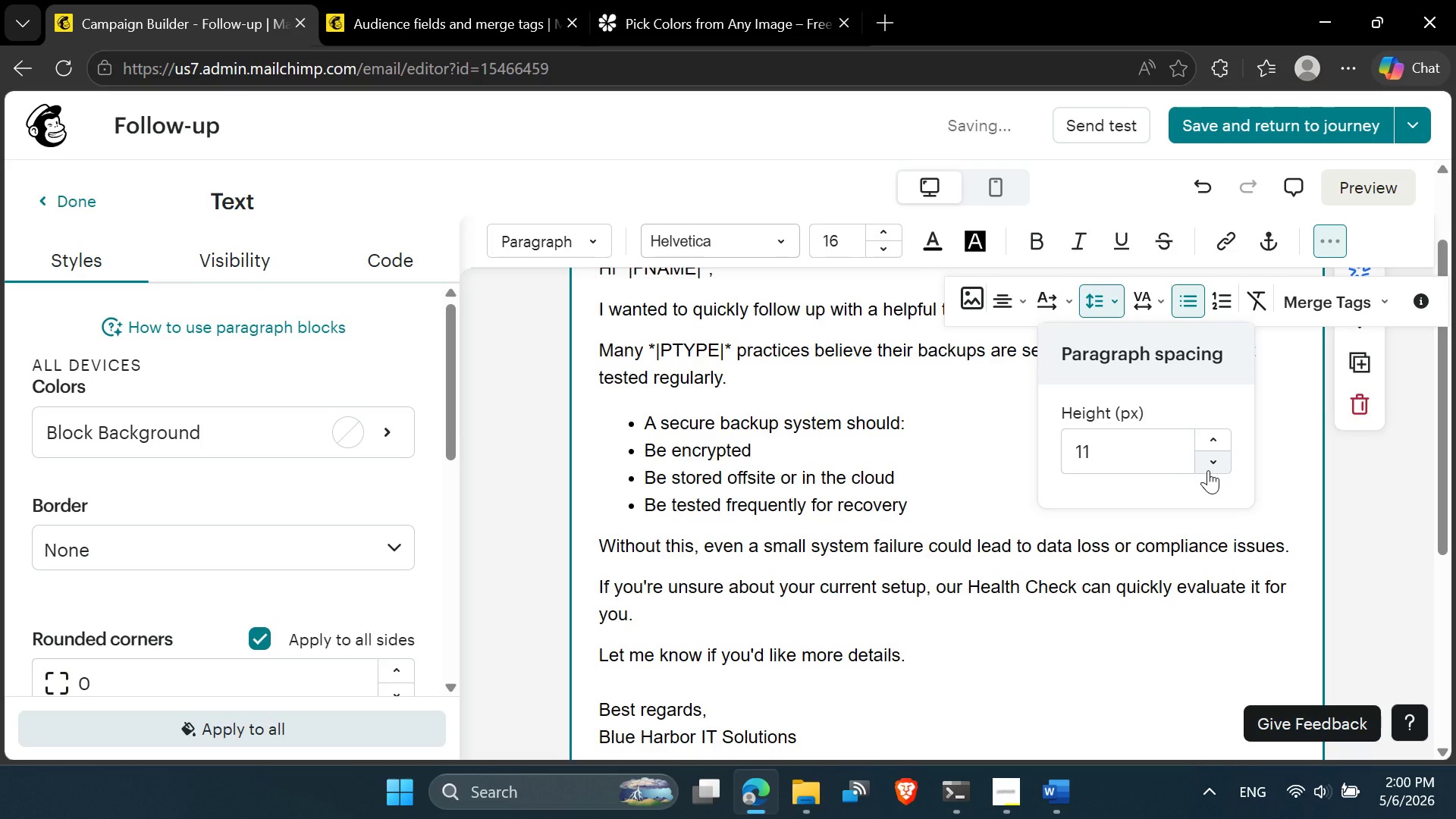 
triple_click([1208, 470])
 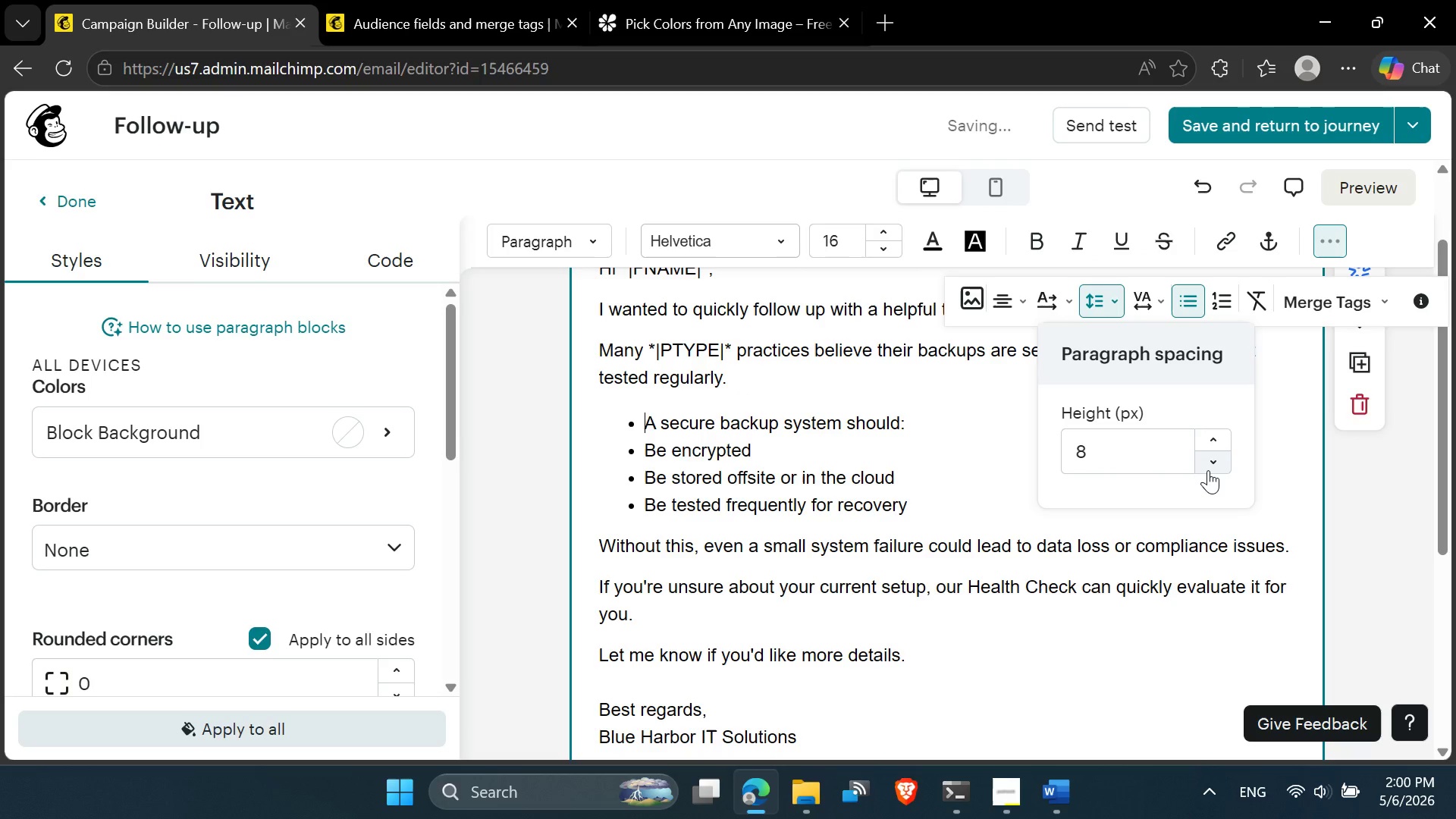 
left_click([1208, 470])
 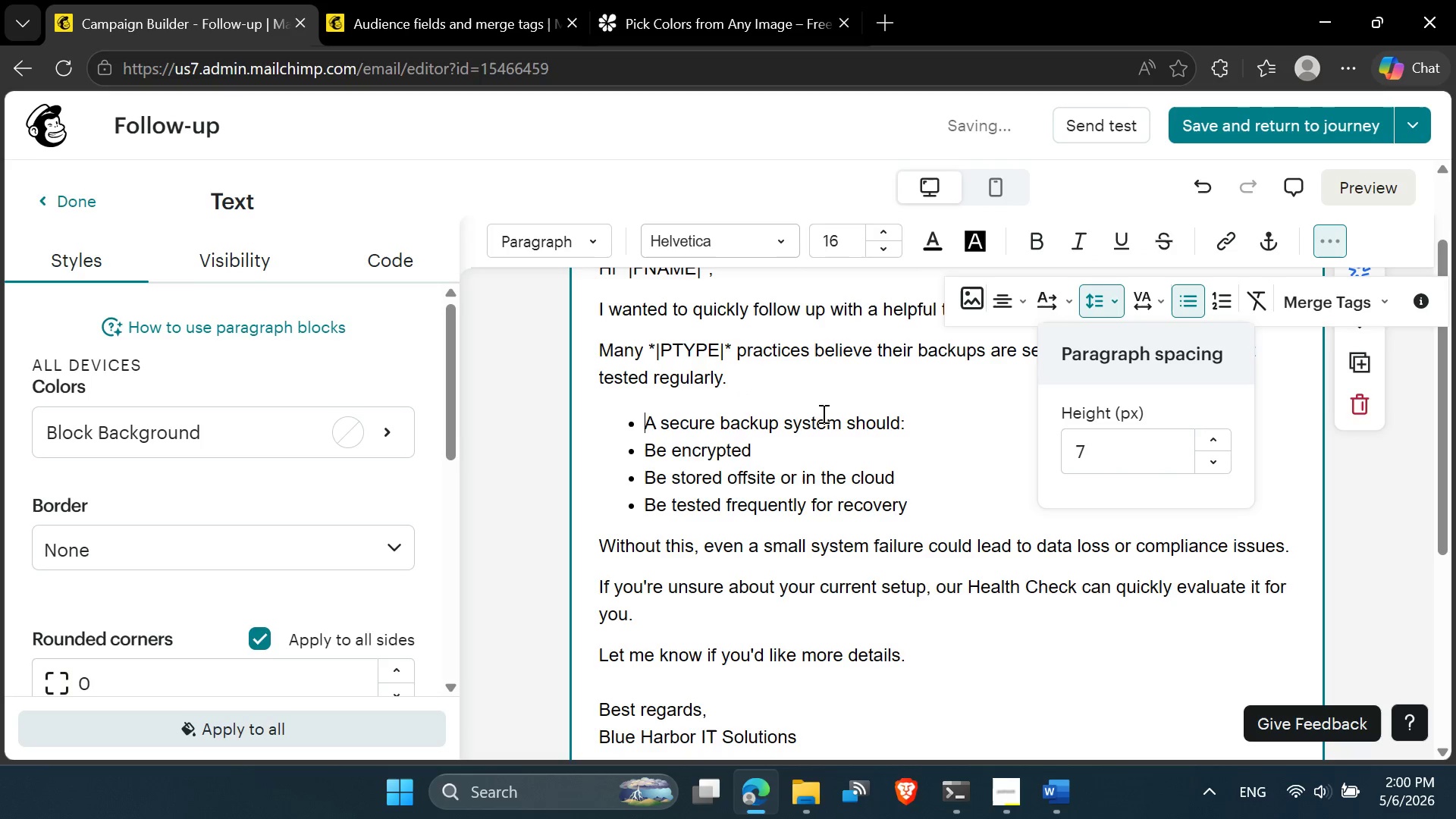 
left_click([773, 419])
 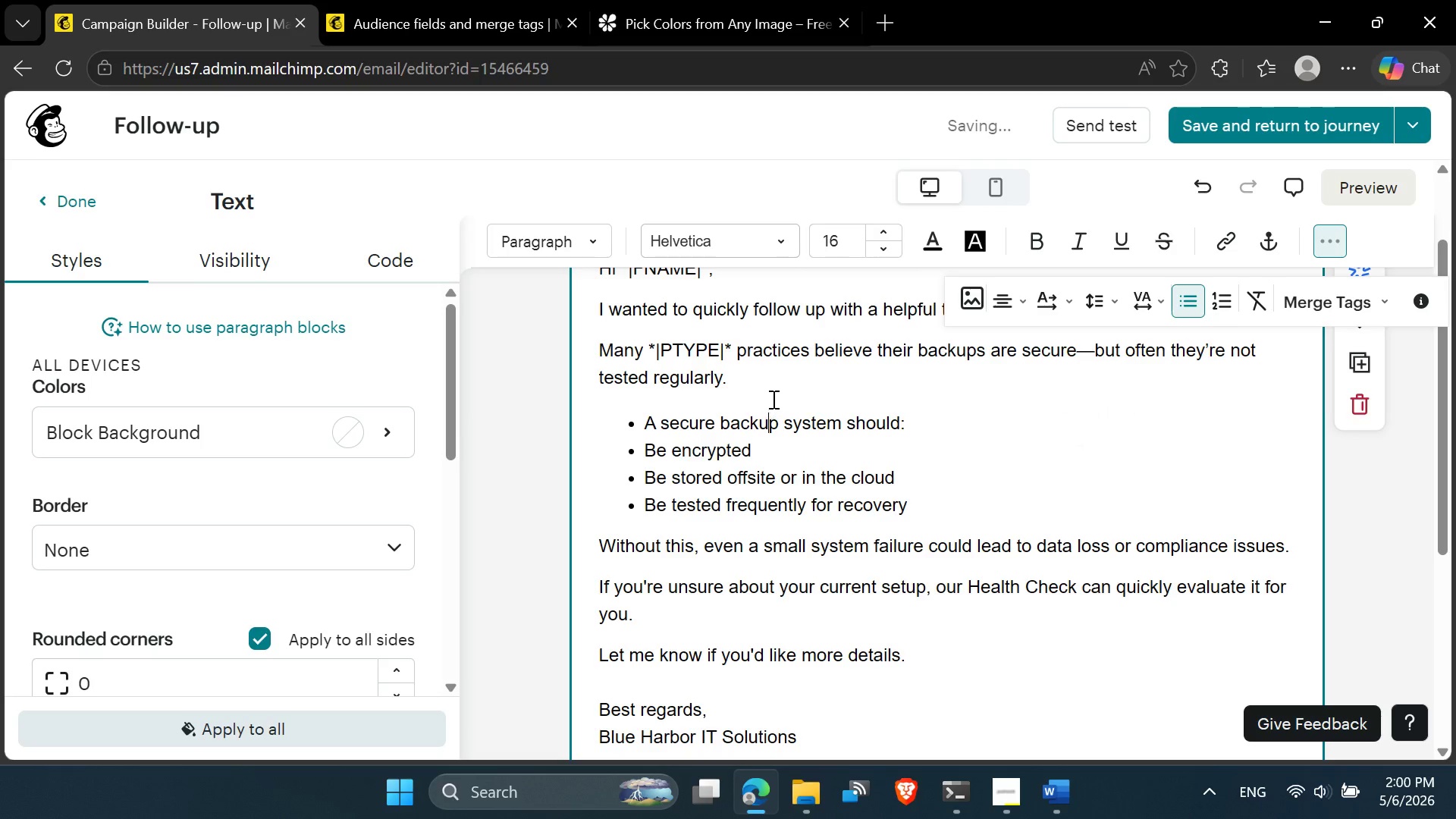 
left_click([726, 379])
 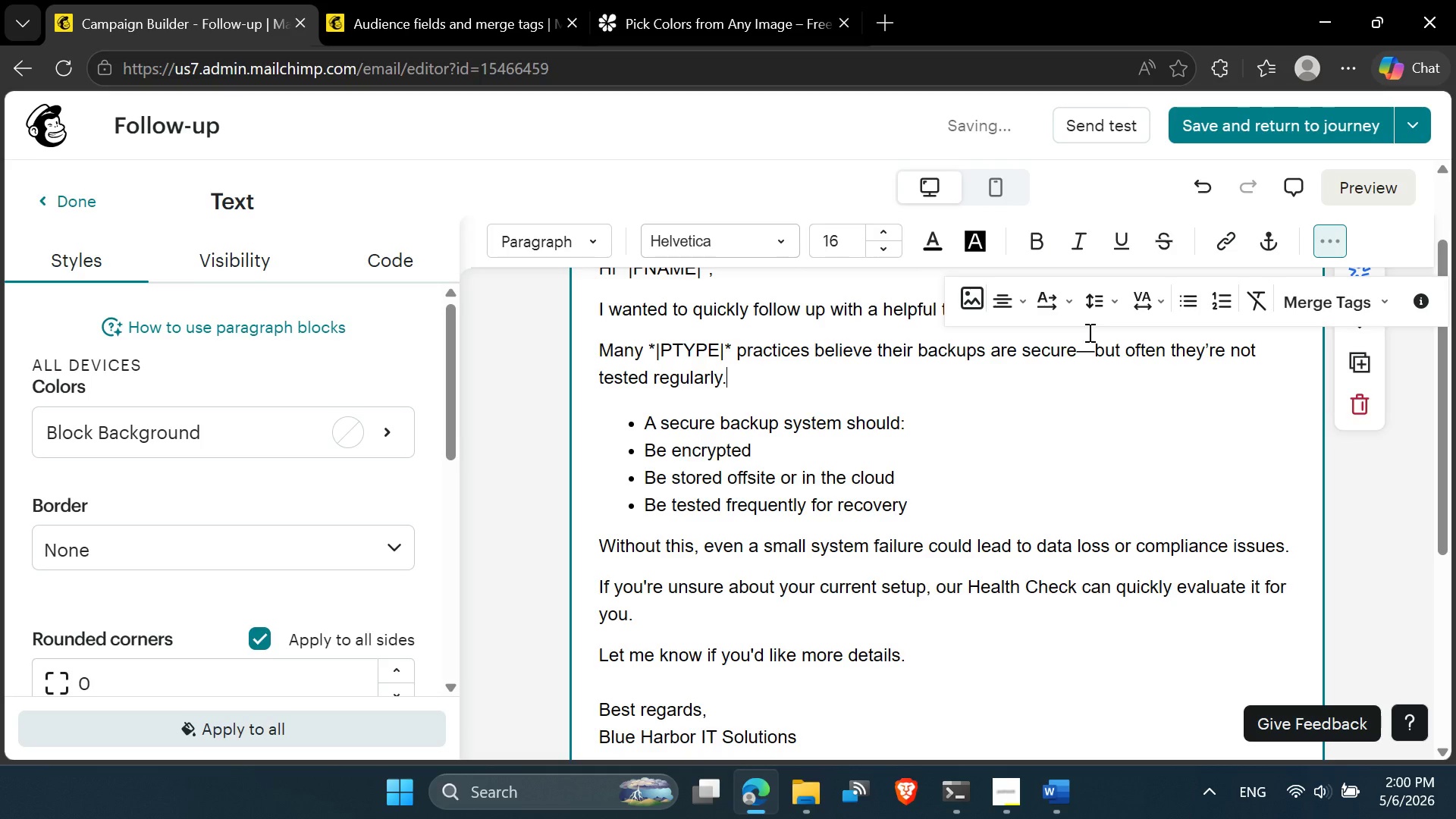 
left_click([1115, 304])
 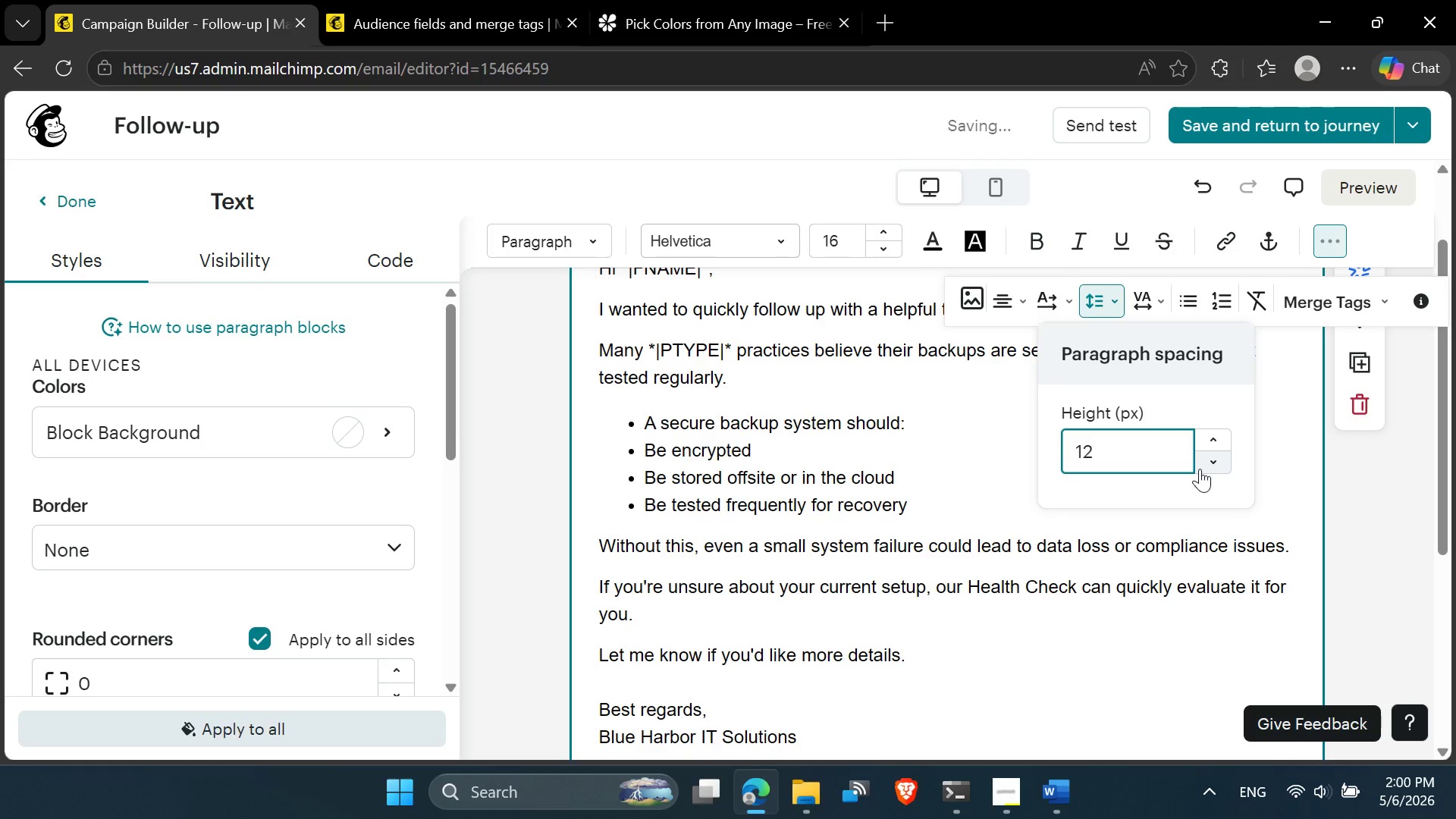 
double_click([1200, 469])
 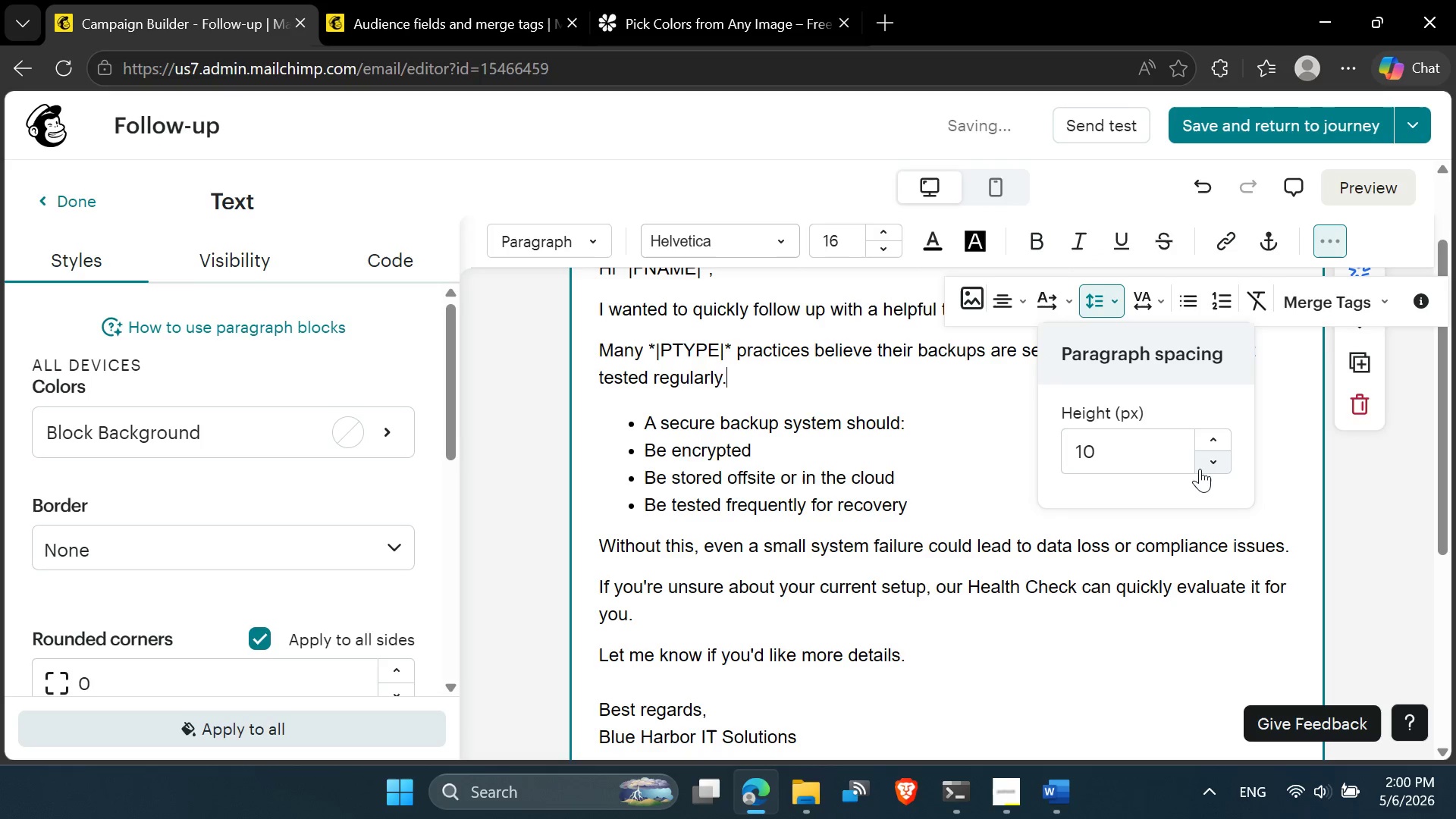 
double_click([1200, 469])
 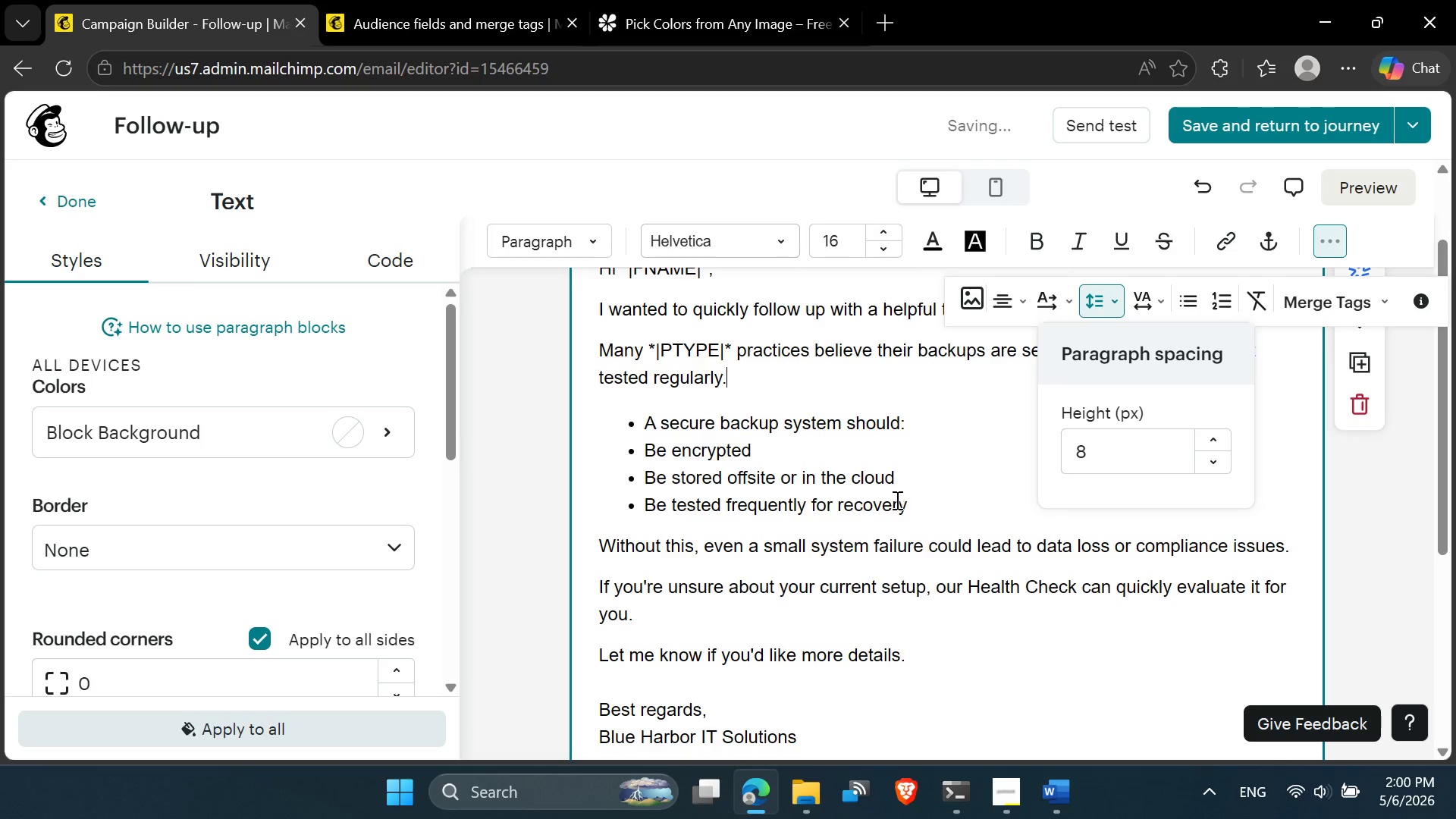 
left_click([896, 500])
 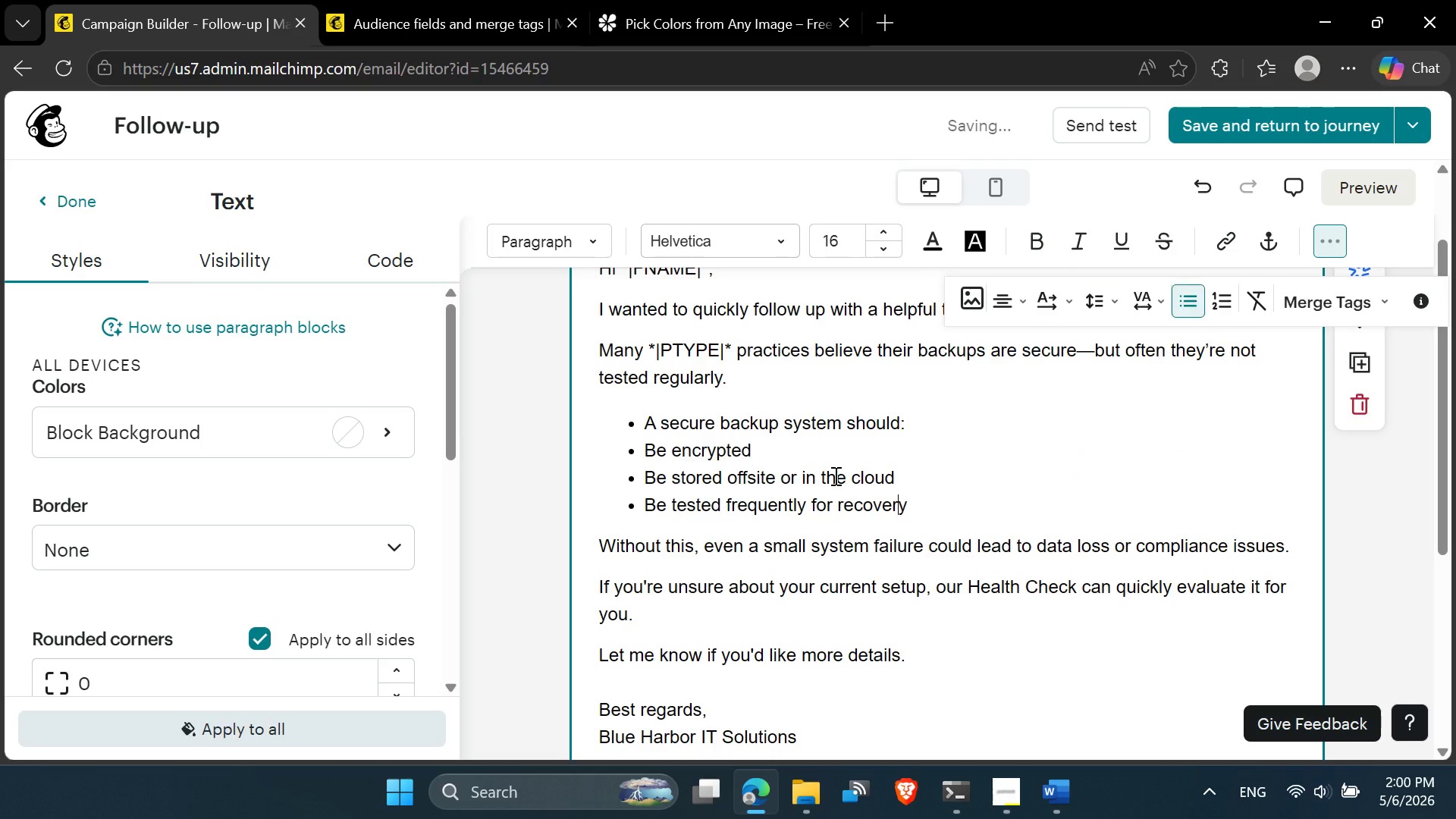 
scroll: coordinate [834, 475], scroll_direction: none, amount: 0.0
 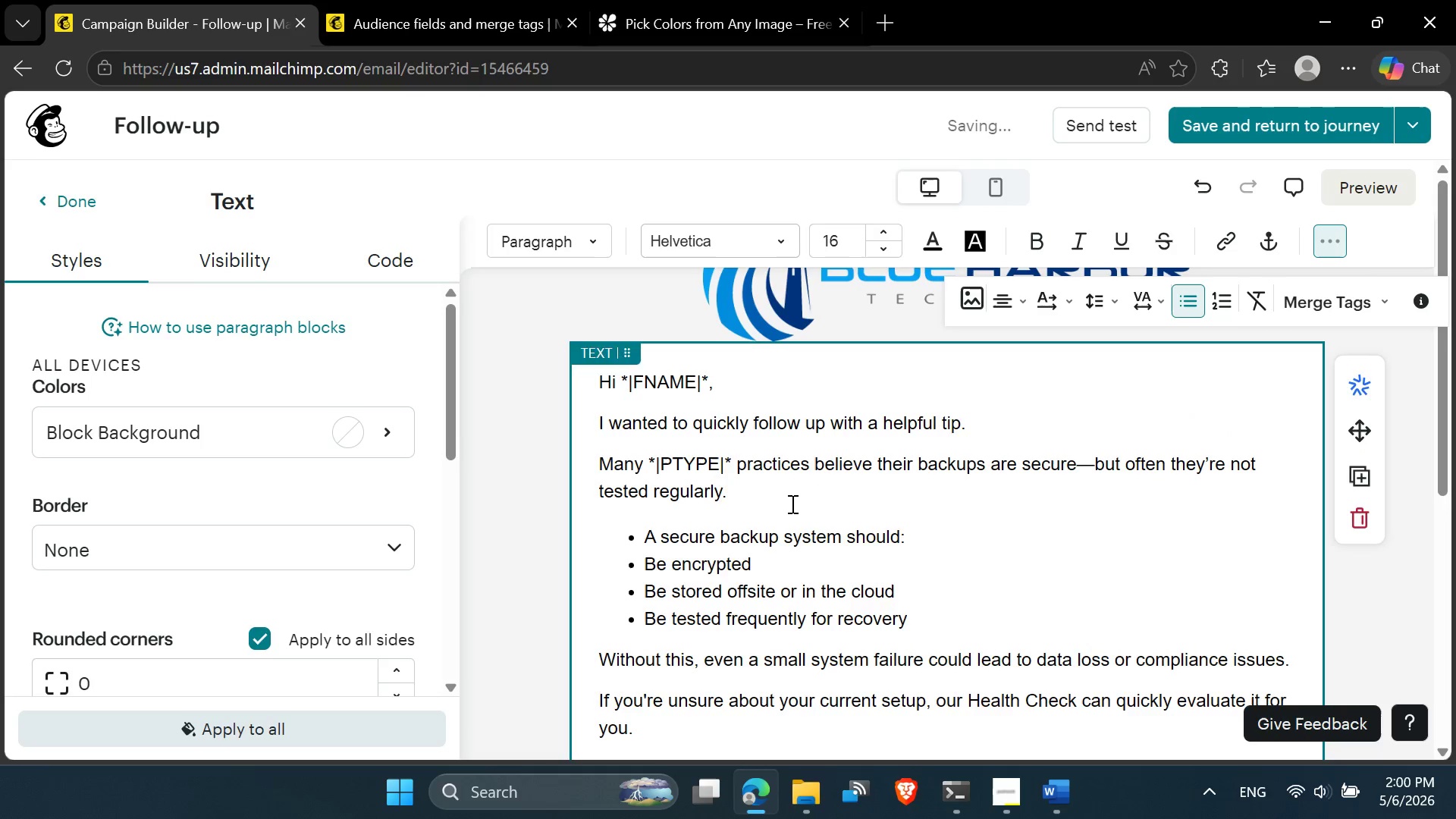 
left_click([791, 504])
 